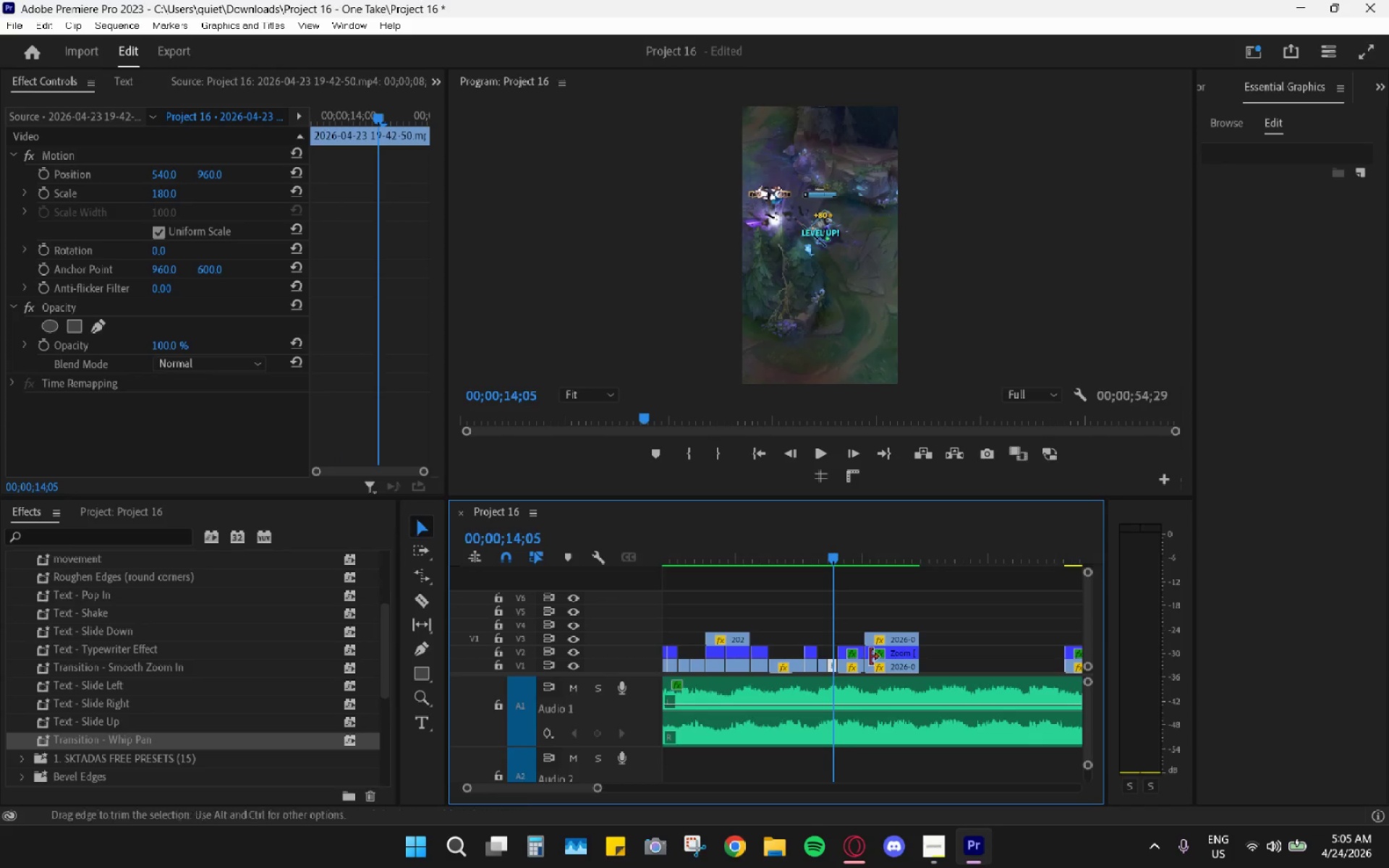 
key(Control+C)
 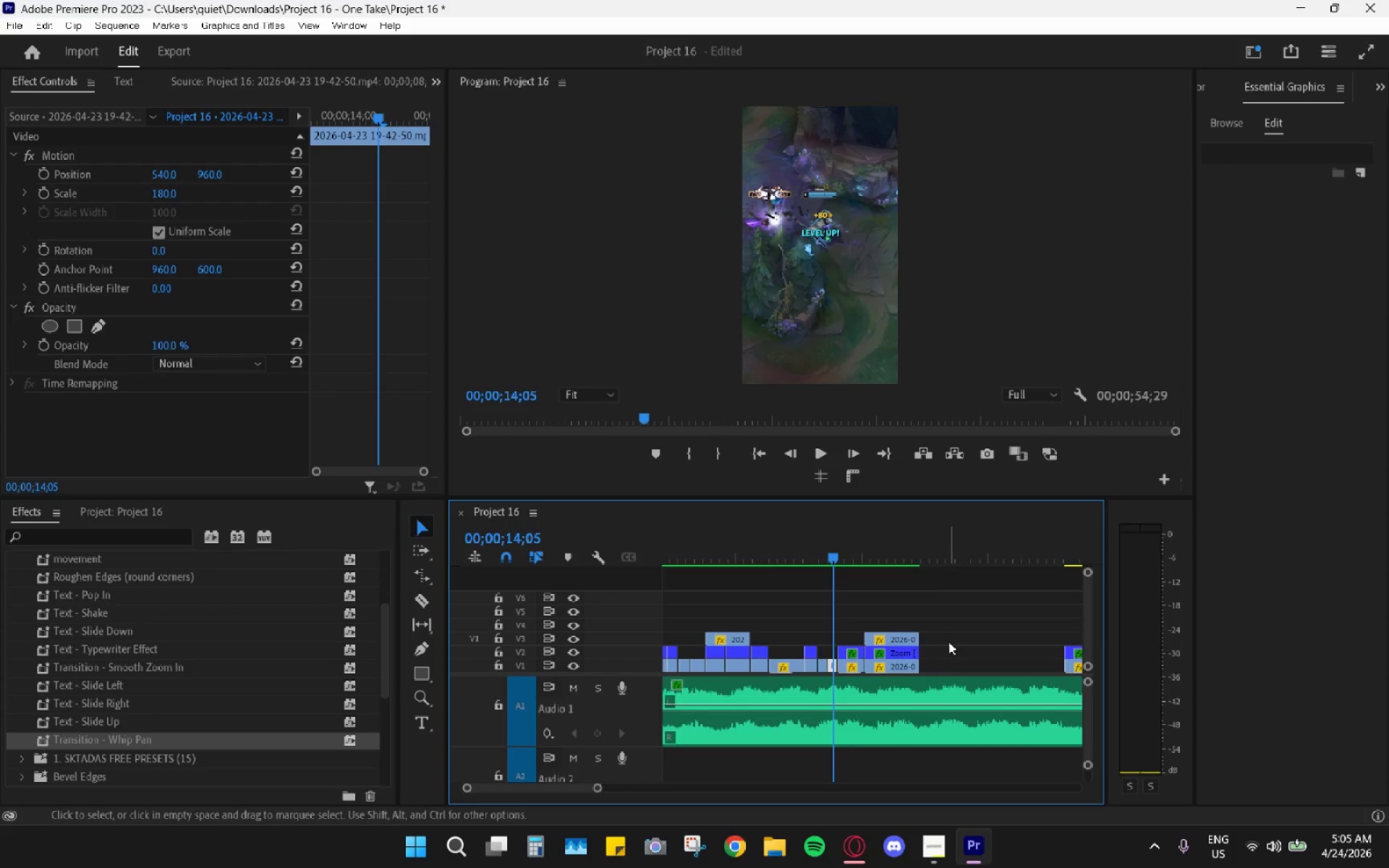 
hold_key(key=AltLeft, duration=0.55)
scroll: coordinate [947, 642], scroll_direction: down, amount: 18.0
 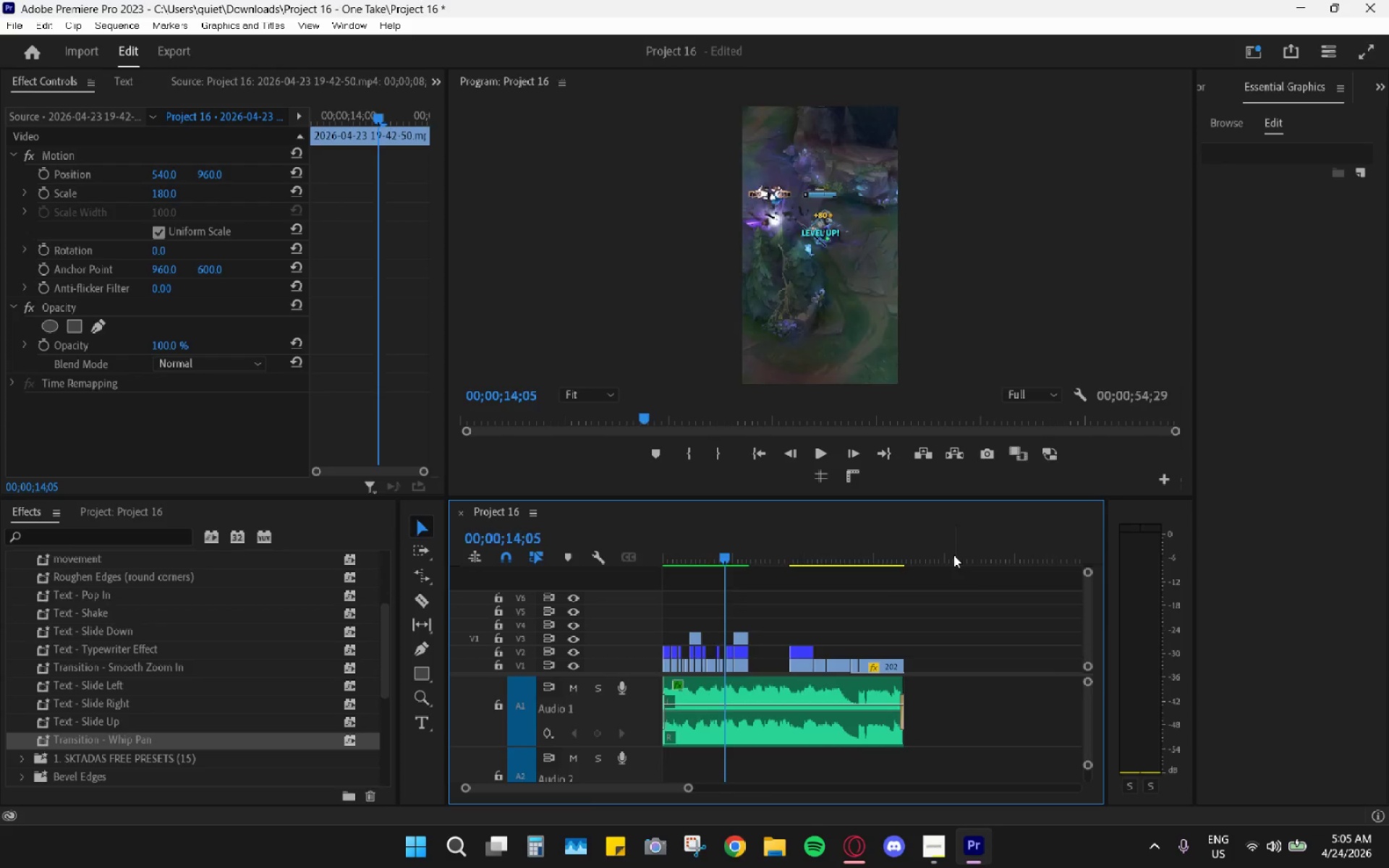 
left_click([953, 554])
 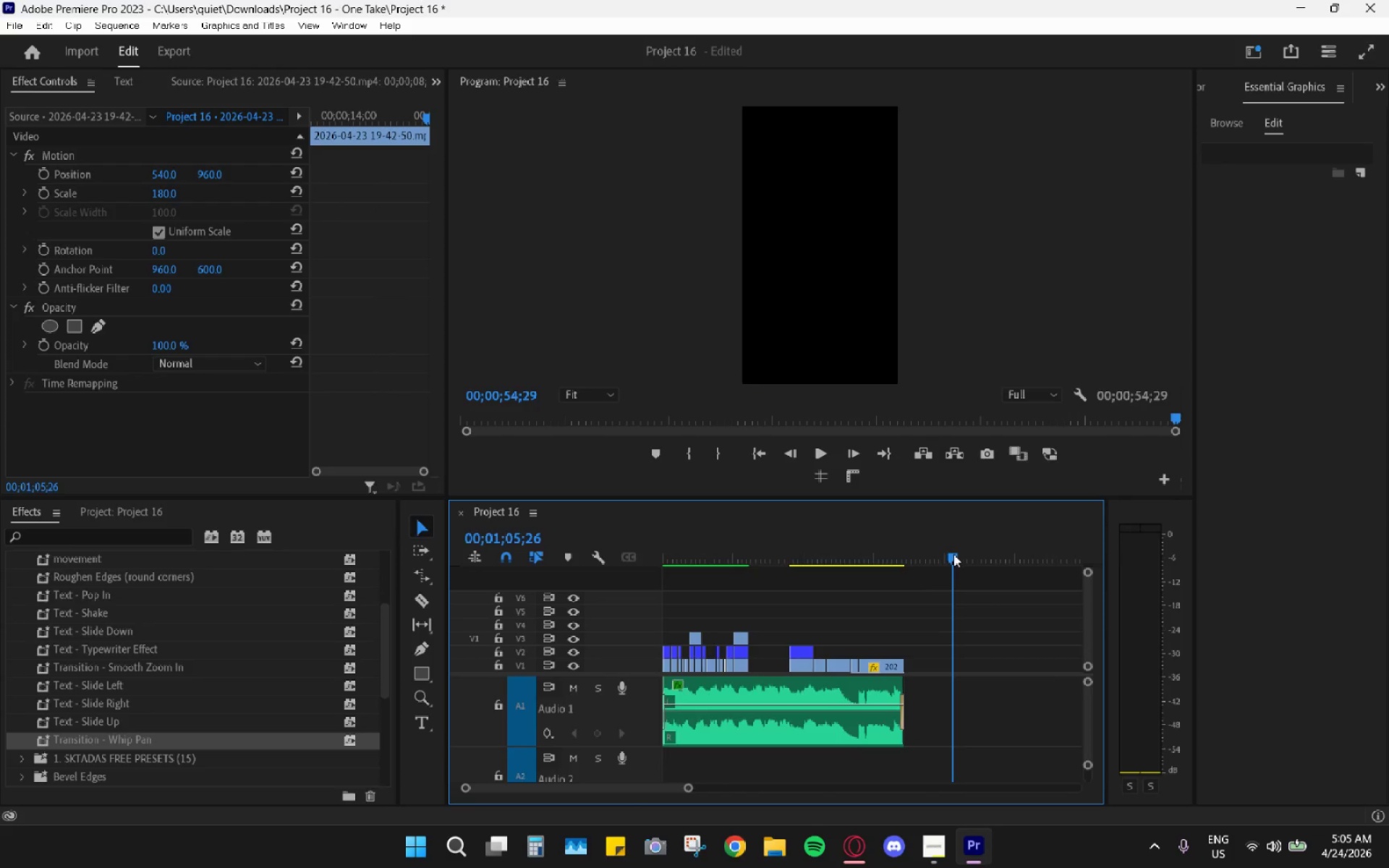 
key(Control+ControlLeft)
 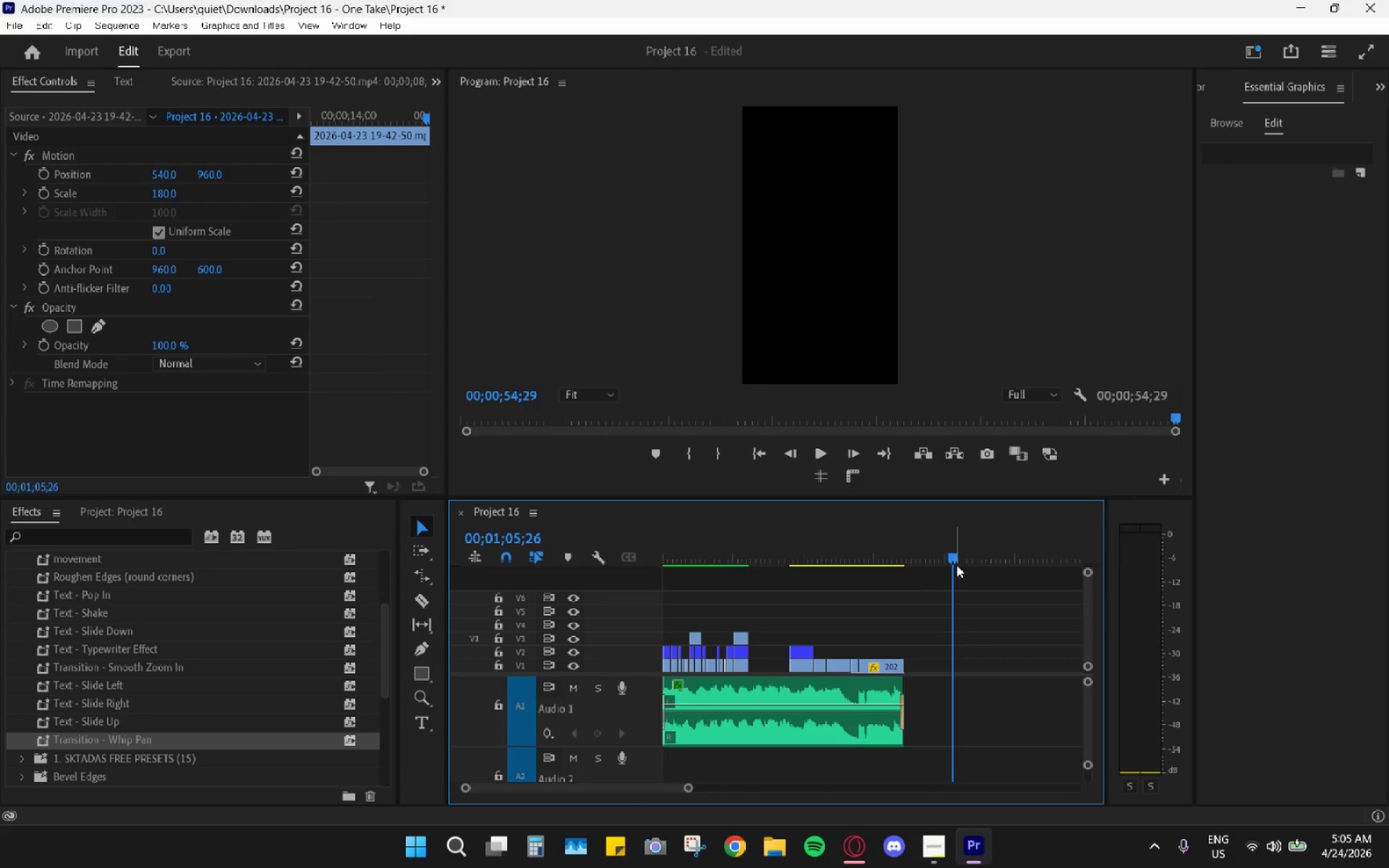 
key(Control+V)
 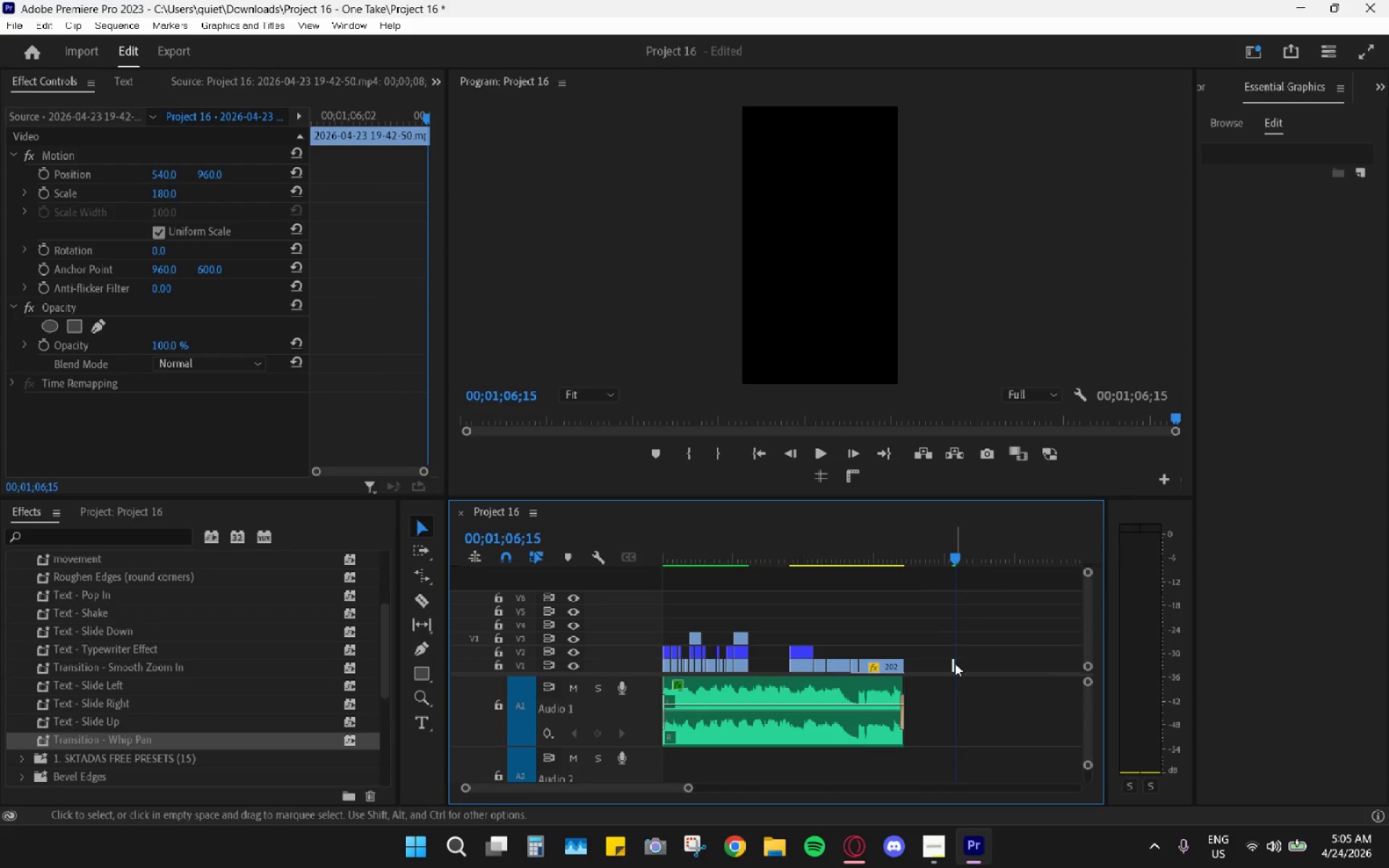 
left_click_drag(start_coordinate=[959, 665], to_coordinate=[1071, 655])
 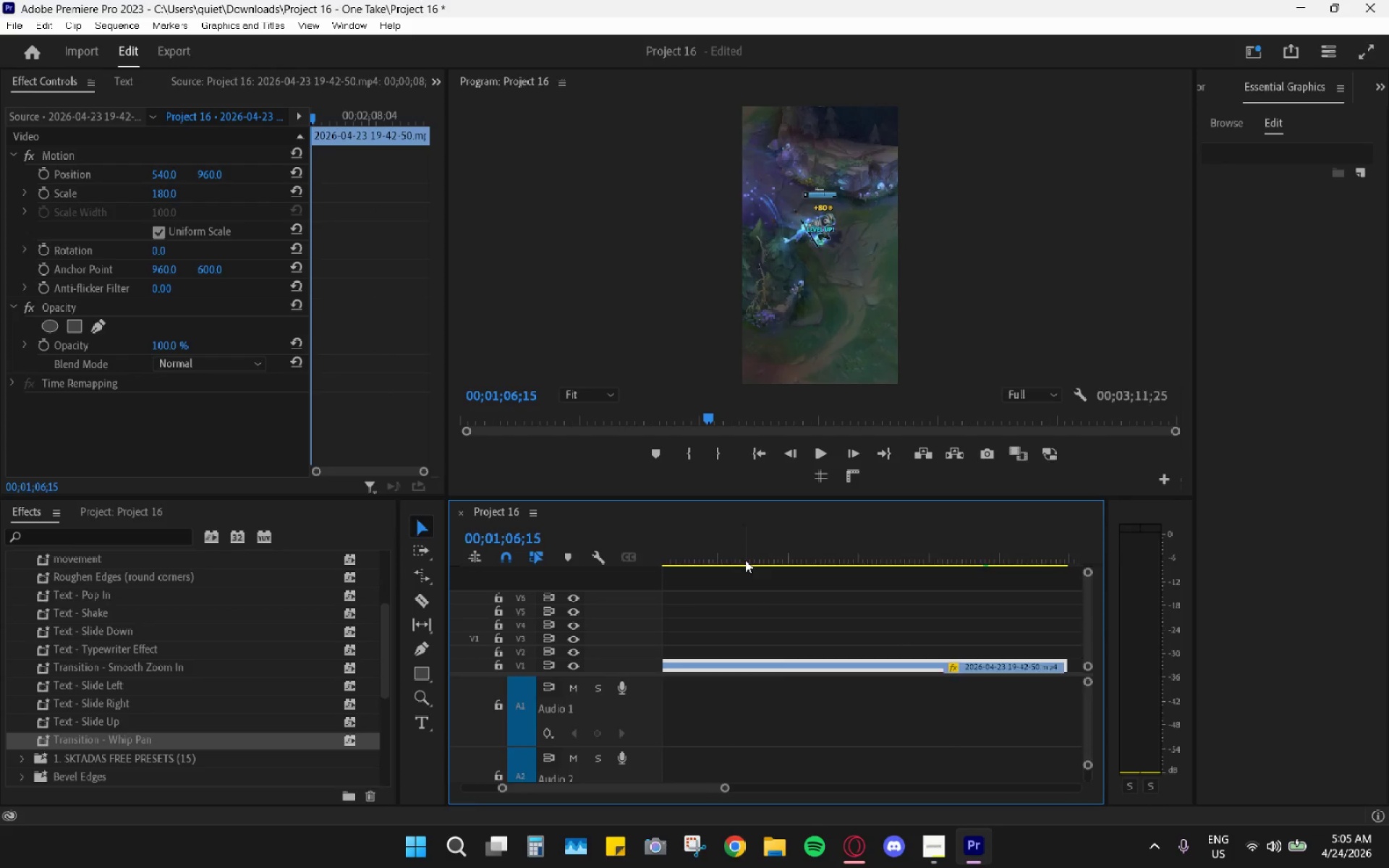 
scroll: coordinate [783, 595], scroll_direction: up, amount: 10.0
 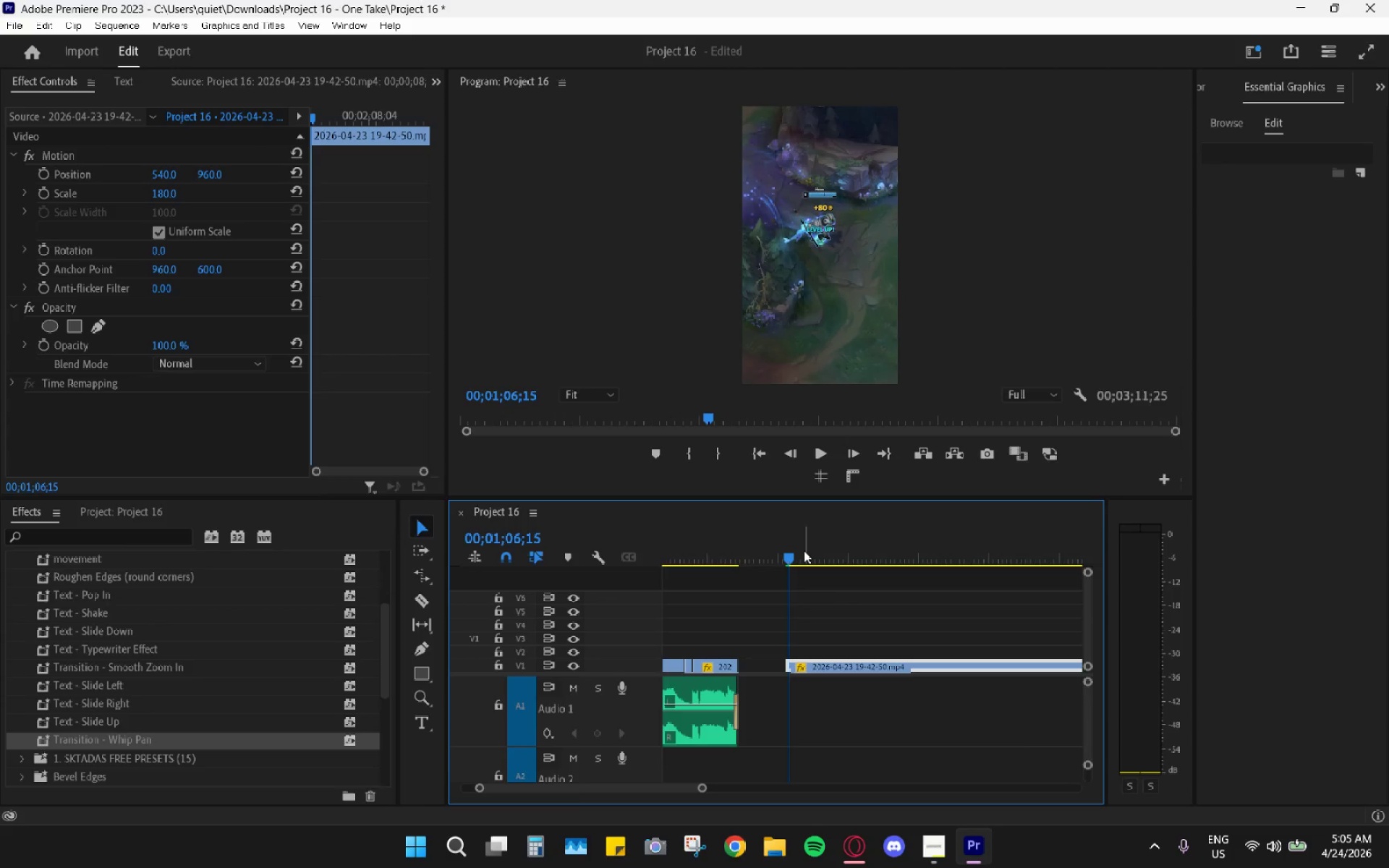 
left_click_drag(start_coordinate=[802, 550], to_coordinate=[984, 533])
 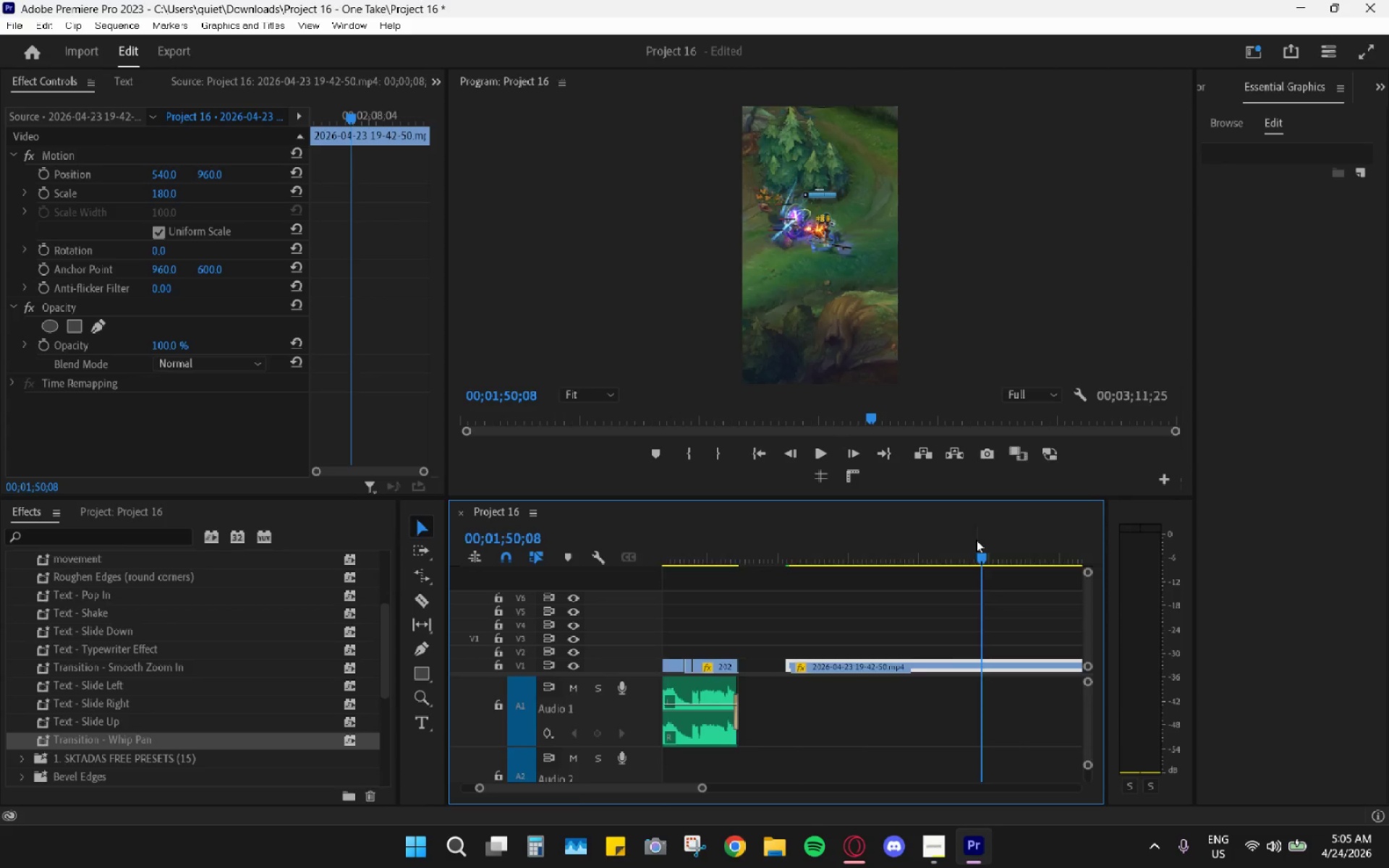 
hold_key(key=AltLeft, duration=0.56)
scroll: coordinate [956, 567], scroll_direction: down, amount: 10.0
 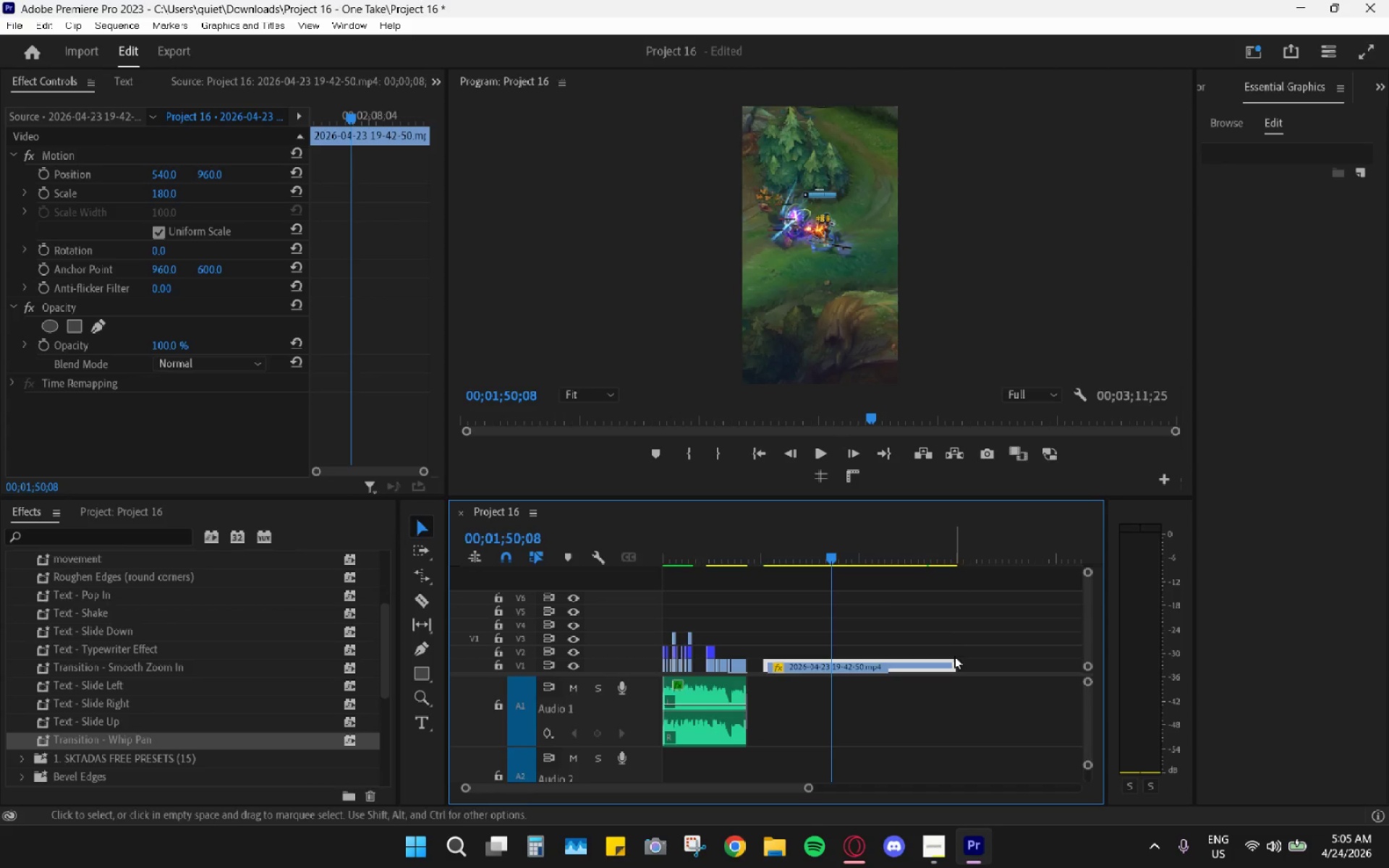 
left_click_drag(start_coordinate=[958, 661], to_coordinate=[1062, 663])
 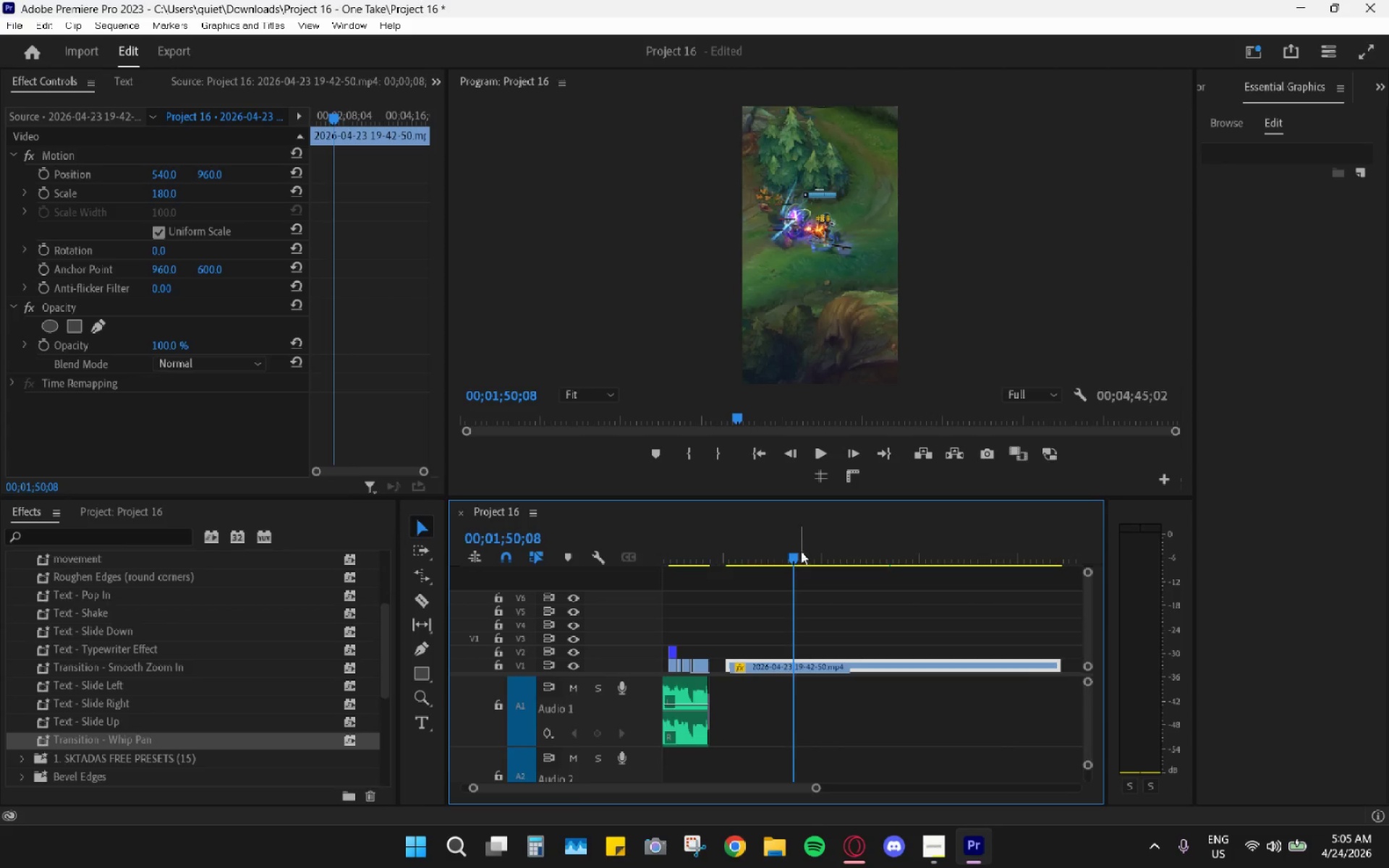 
left_click_drag(start_coordinate=[801, 551], to_coordinate=[888, 545])
 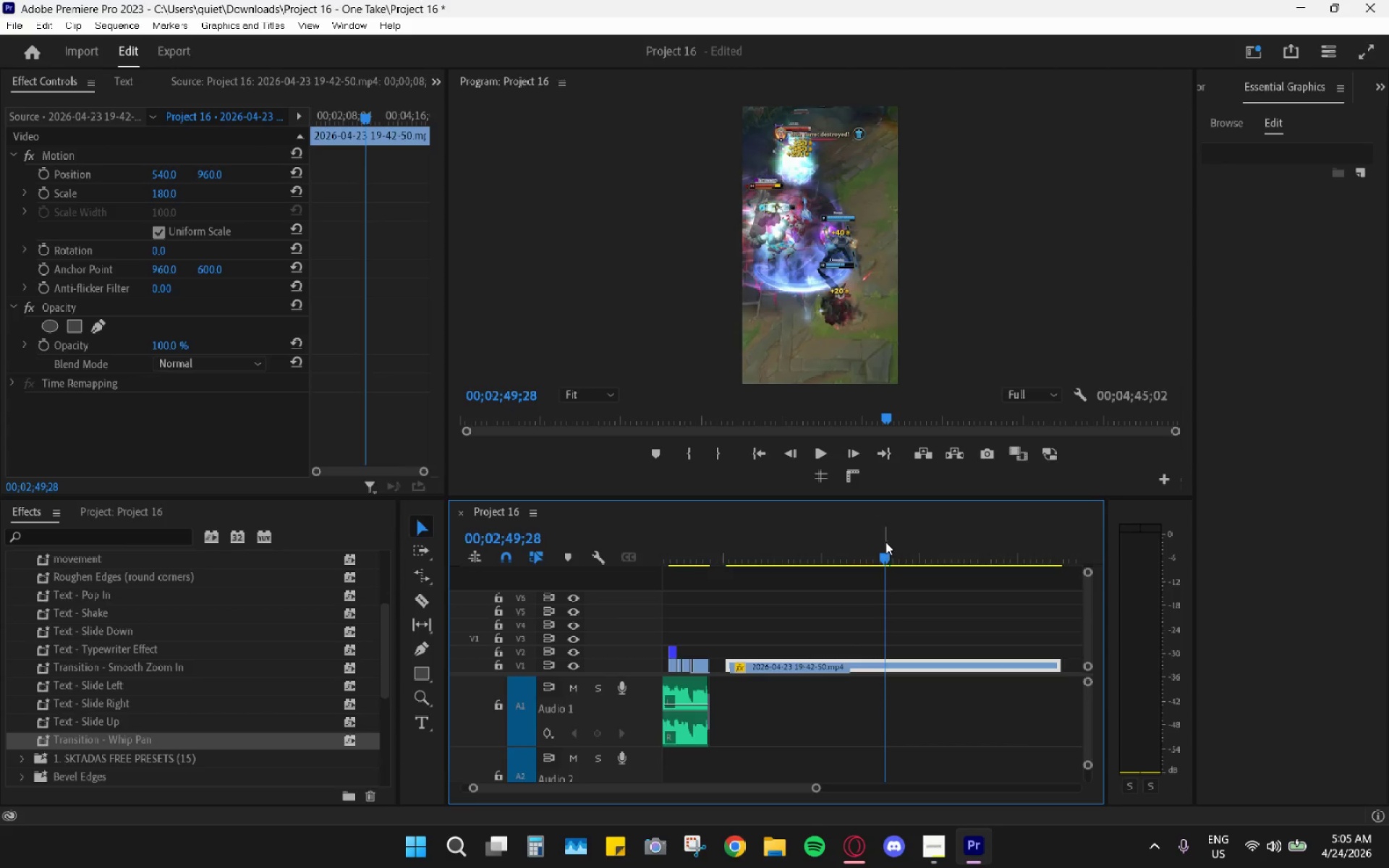 
key(C)
 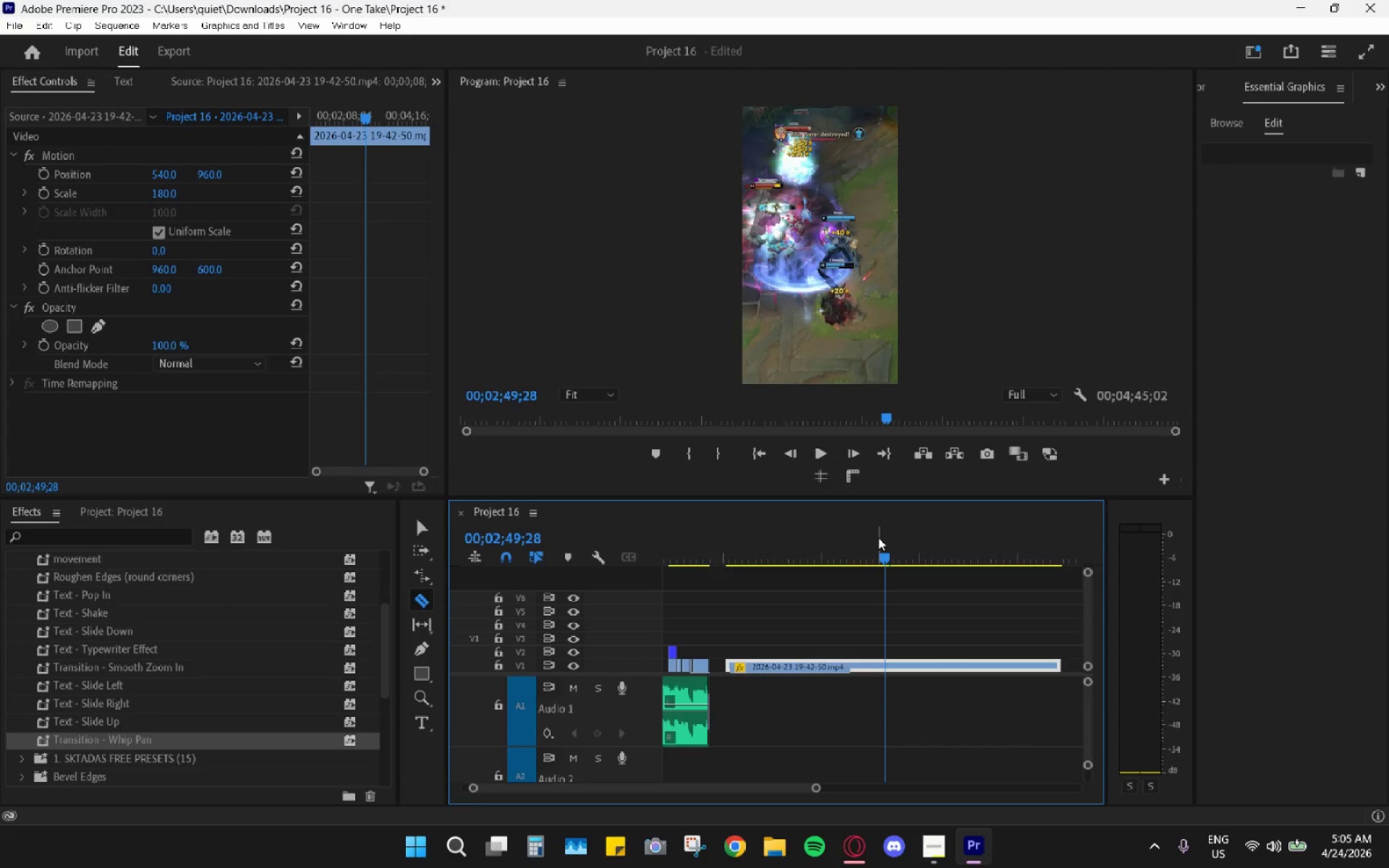 
hold_key(key=AltLeft, duration=0.52)
 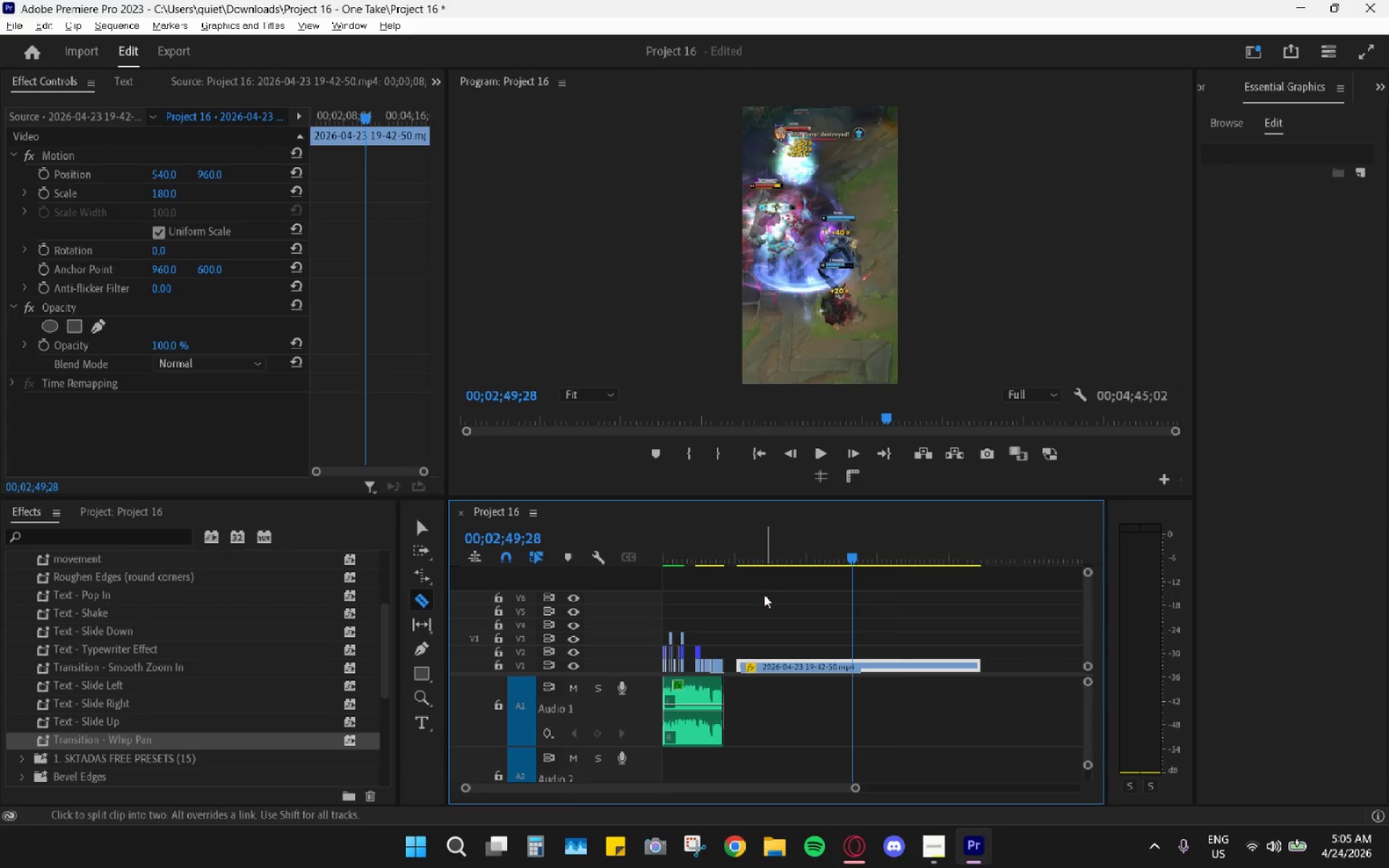 
hold_key(key=AltLeft, duration=0.39)
 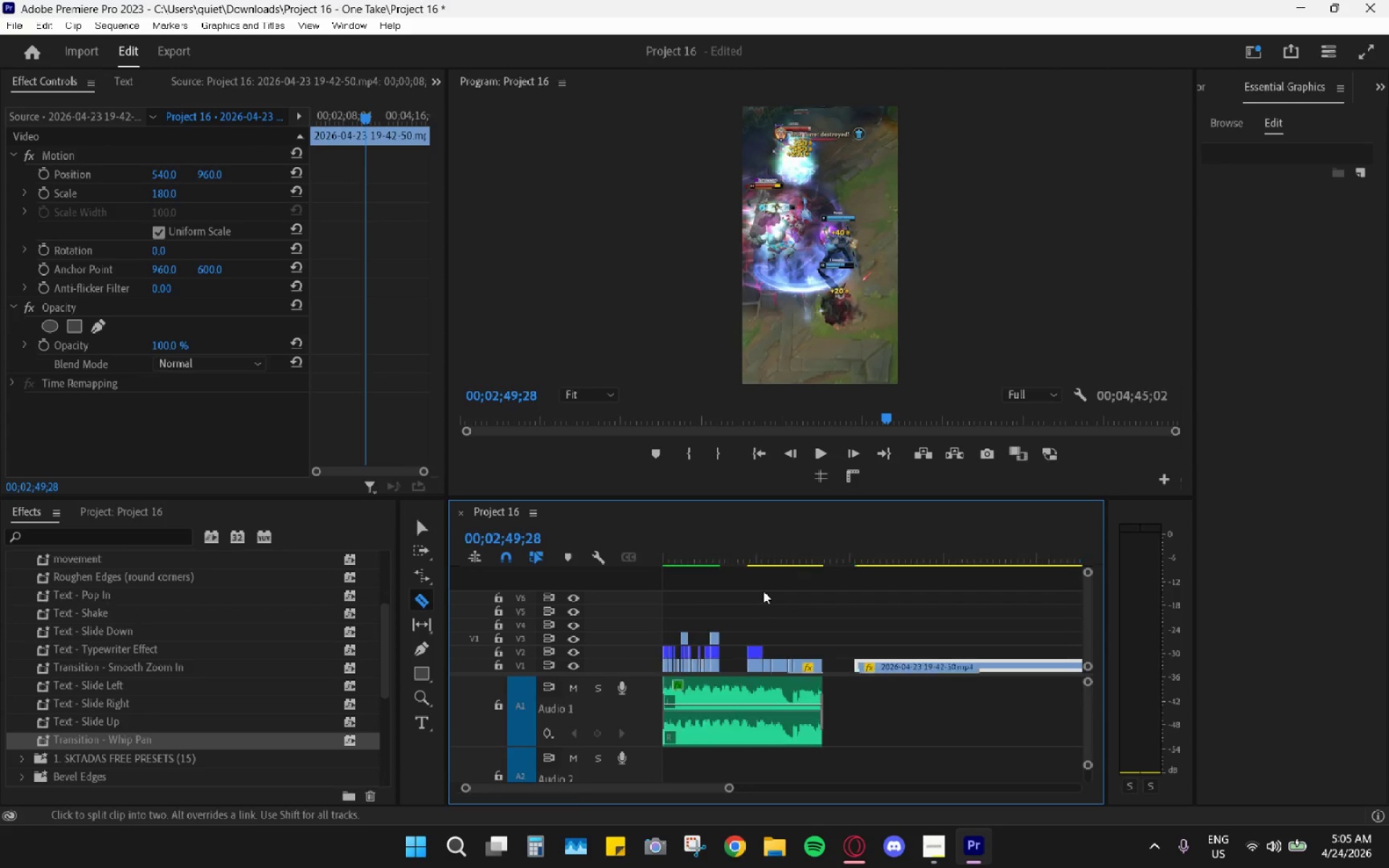 
hold_key(key=AltLeft, duration=0.56)
 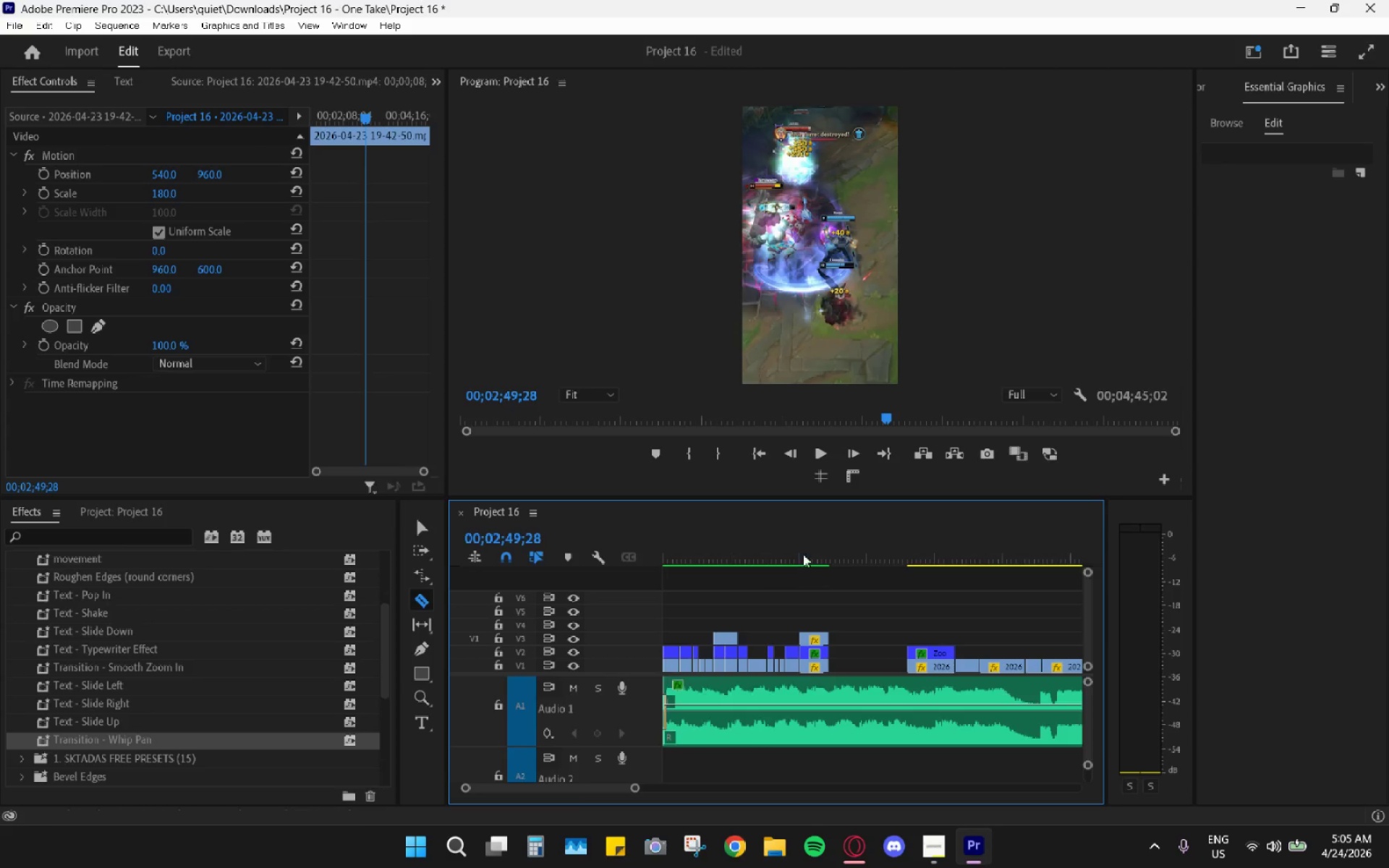 
left_click([808, 548])
 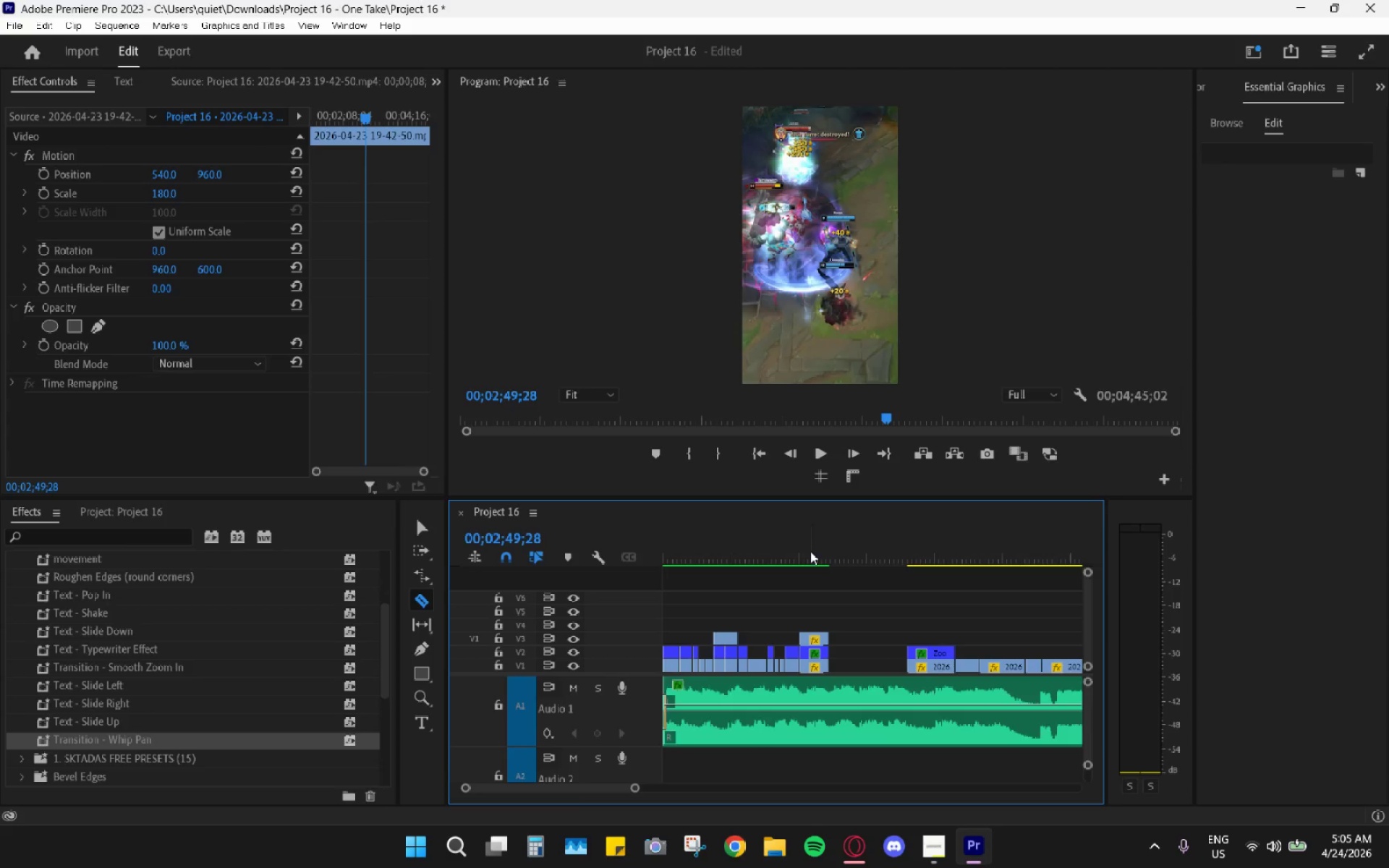 
scroll: coordinate [763, 587], scroll_direction: up, amount: 36.0
 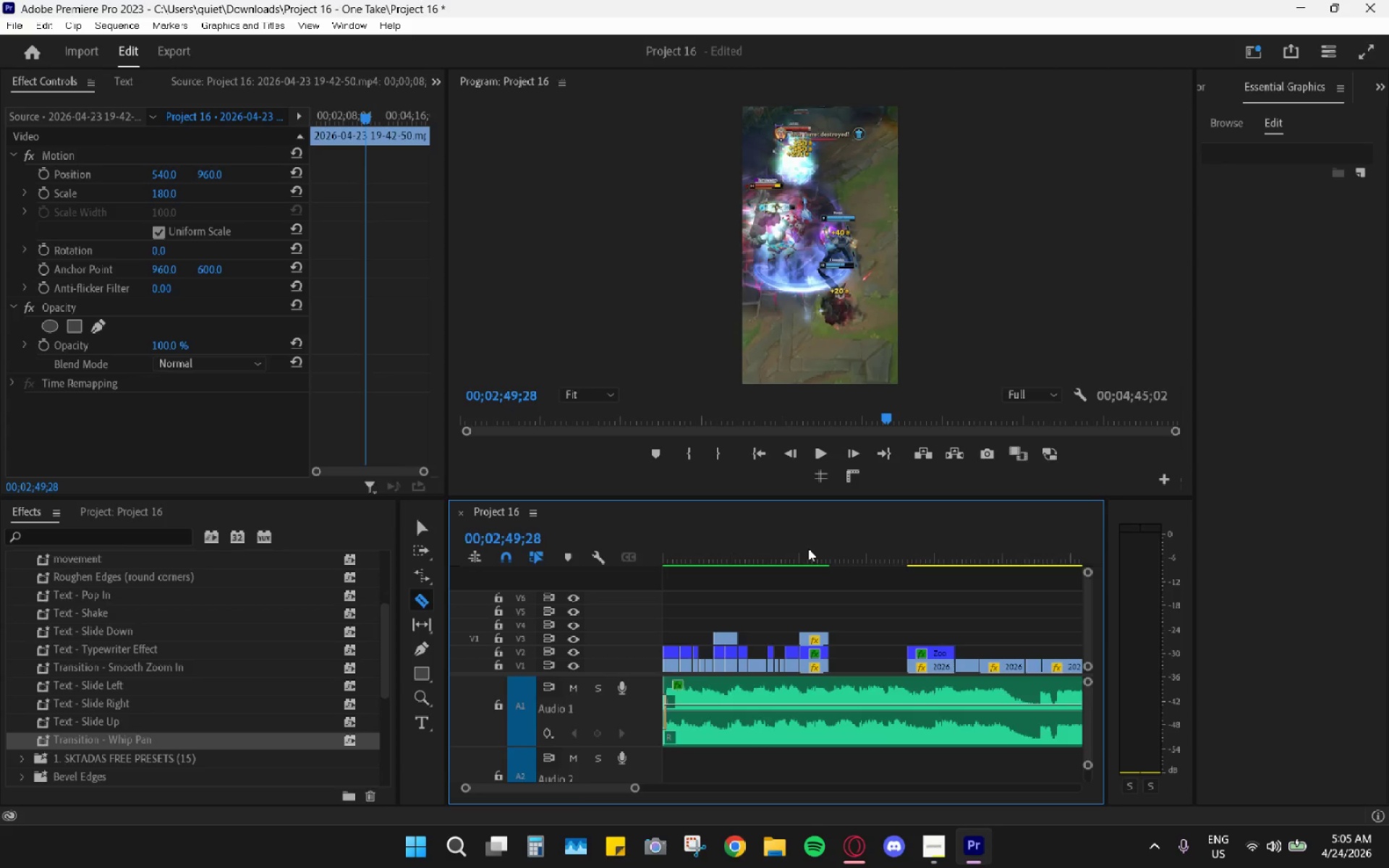 
double_click([812, 553])
 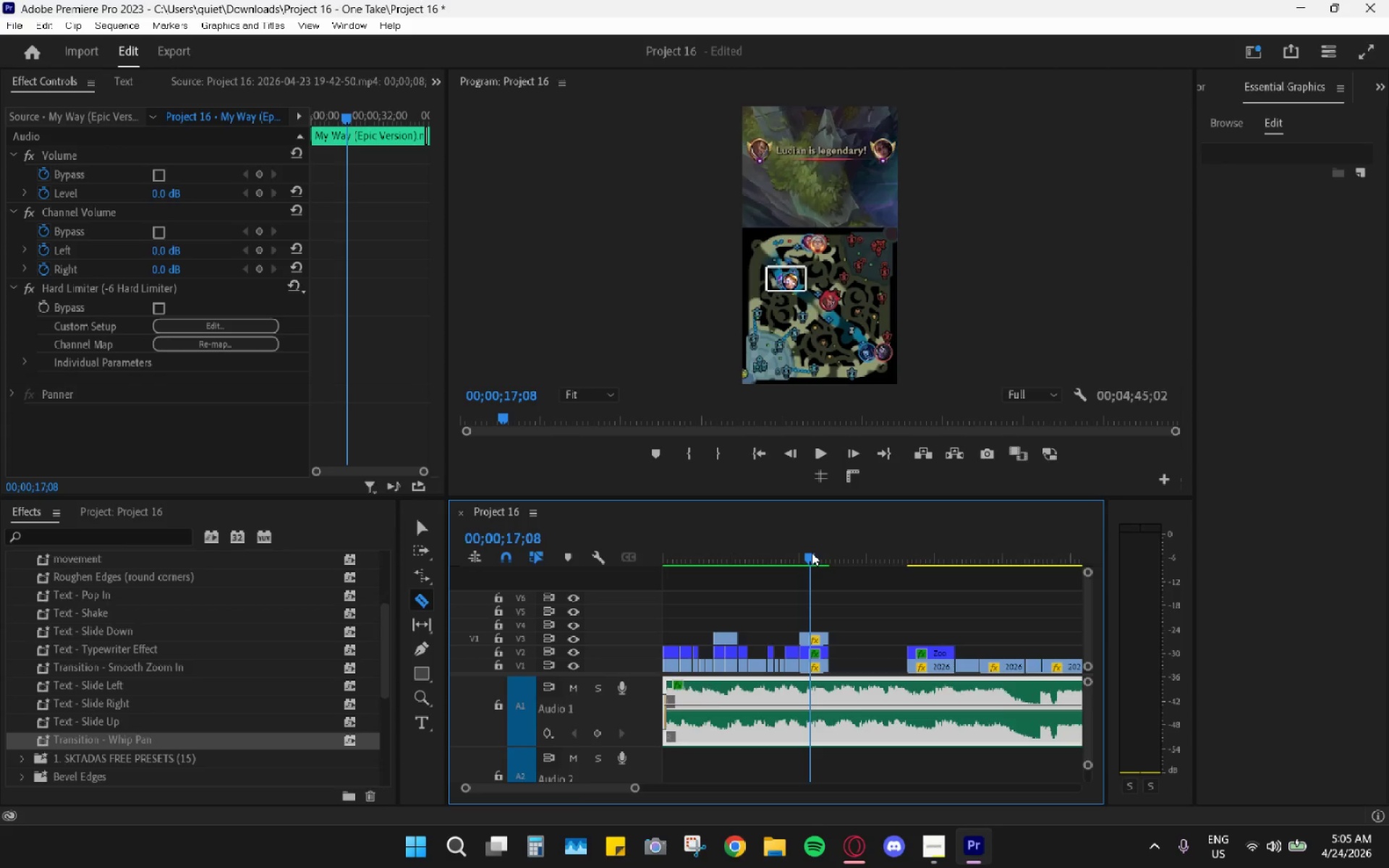 
key(Space)
 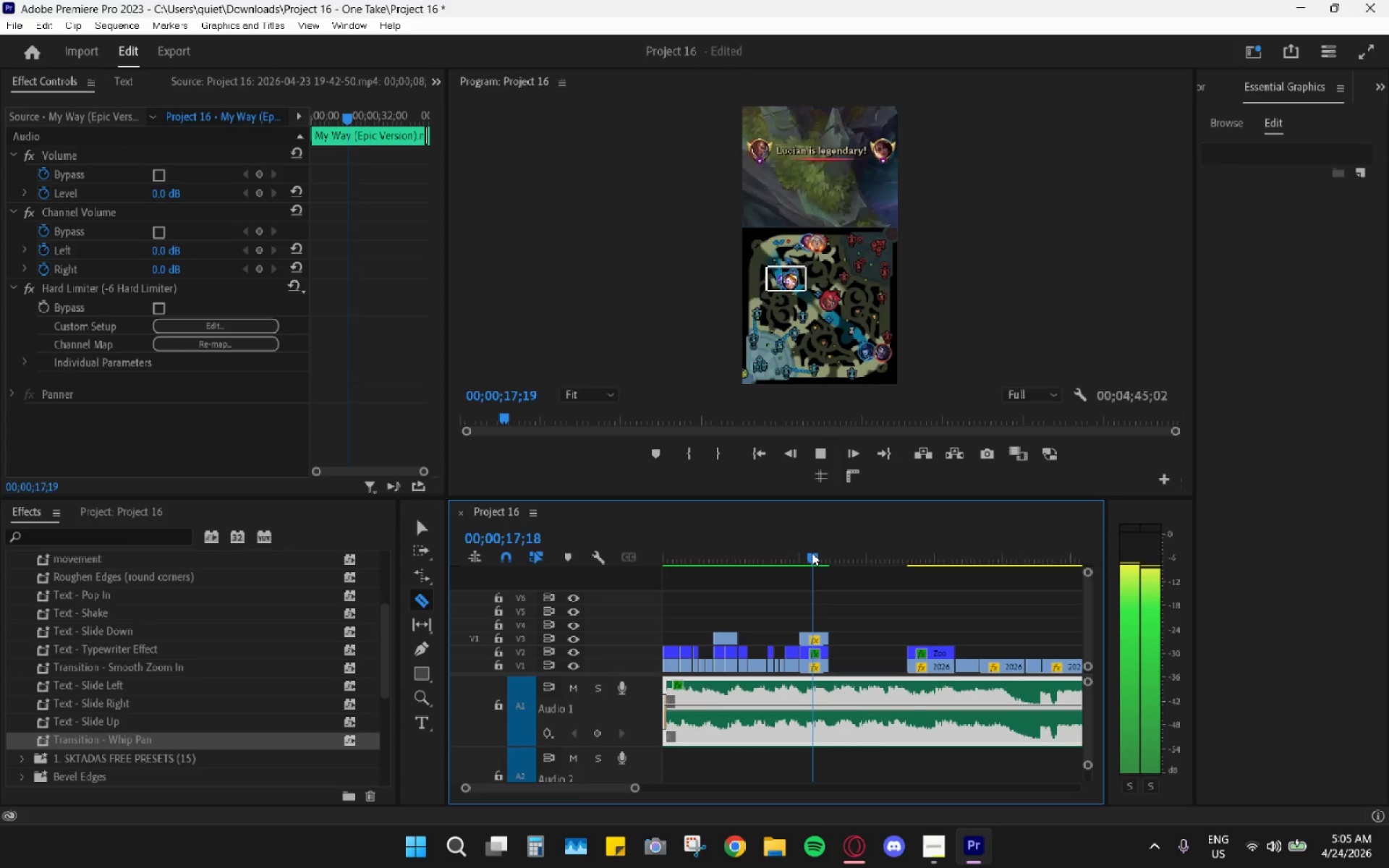 
left_click_drag(start_coordinate=[812, 553], to_coordinate=[794, 551])
 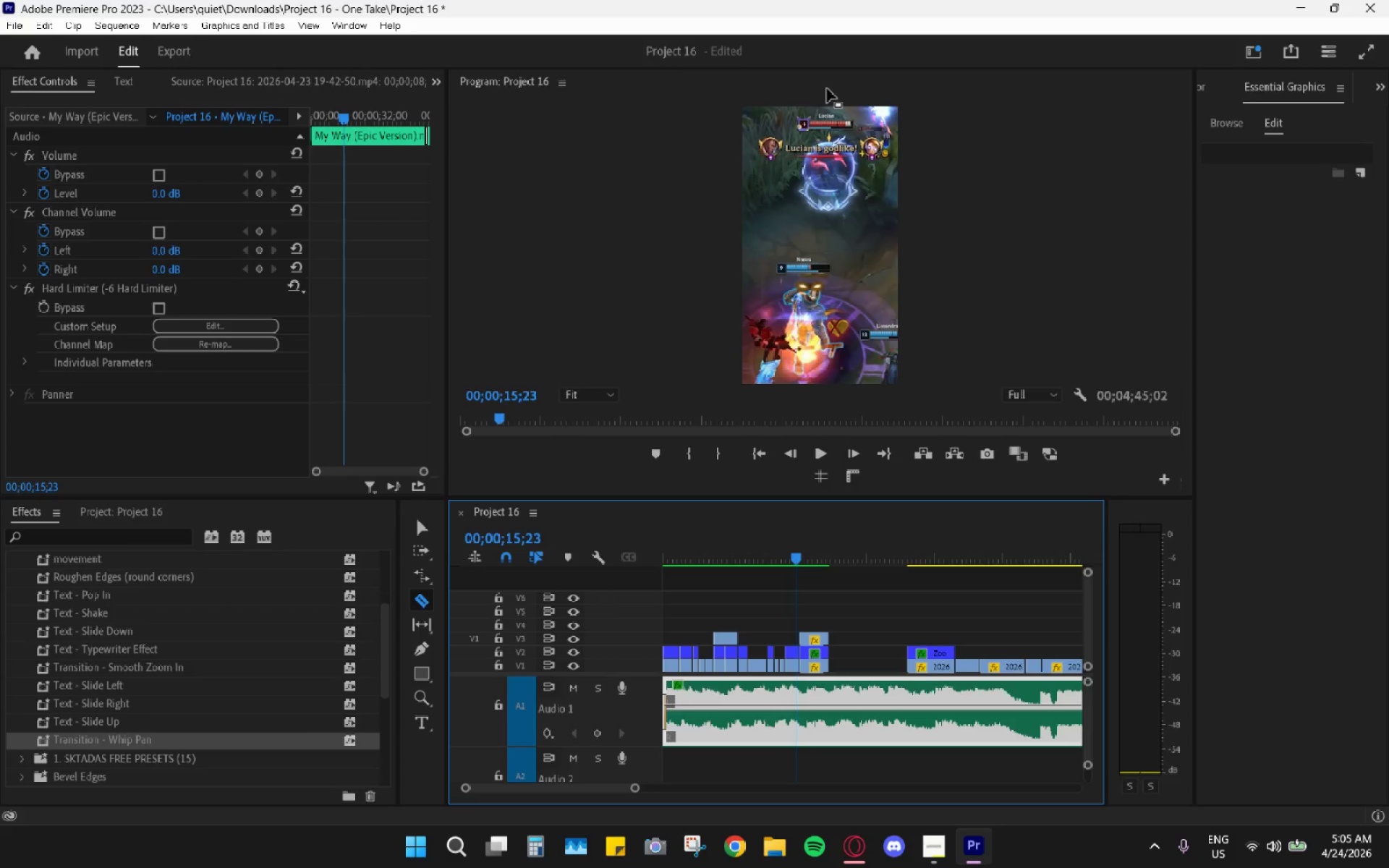 
double_click([828, 82])
 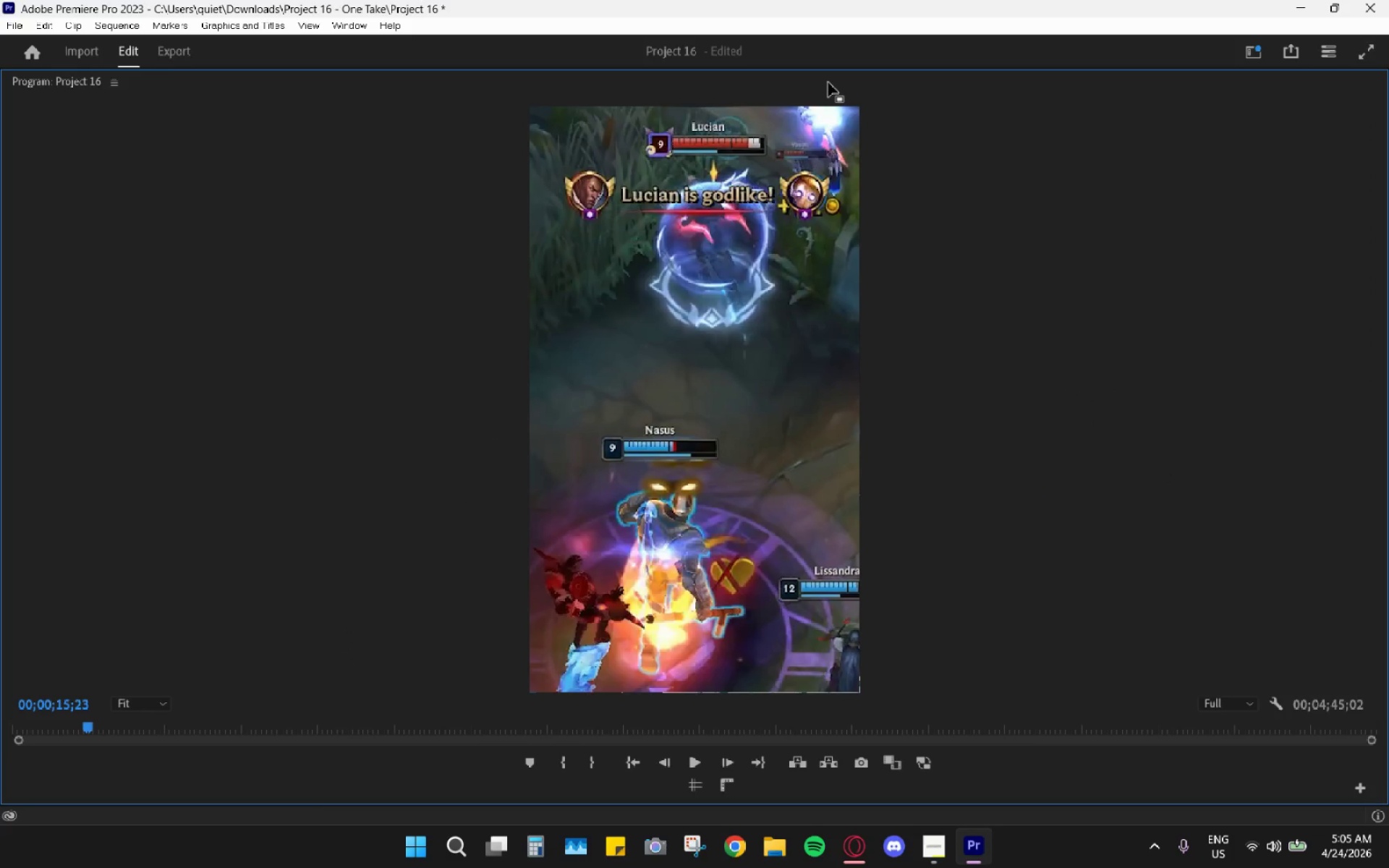 
double_click([828, 82])
 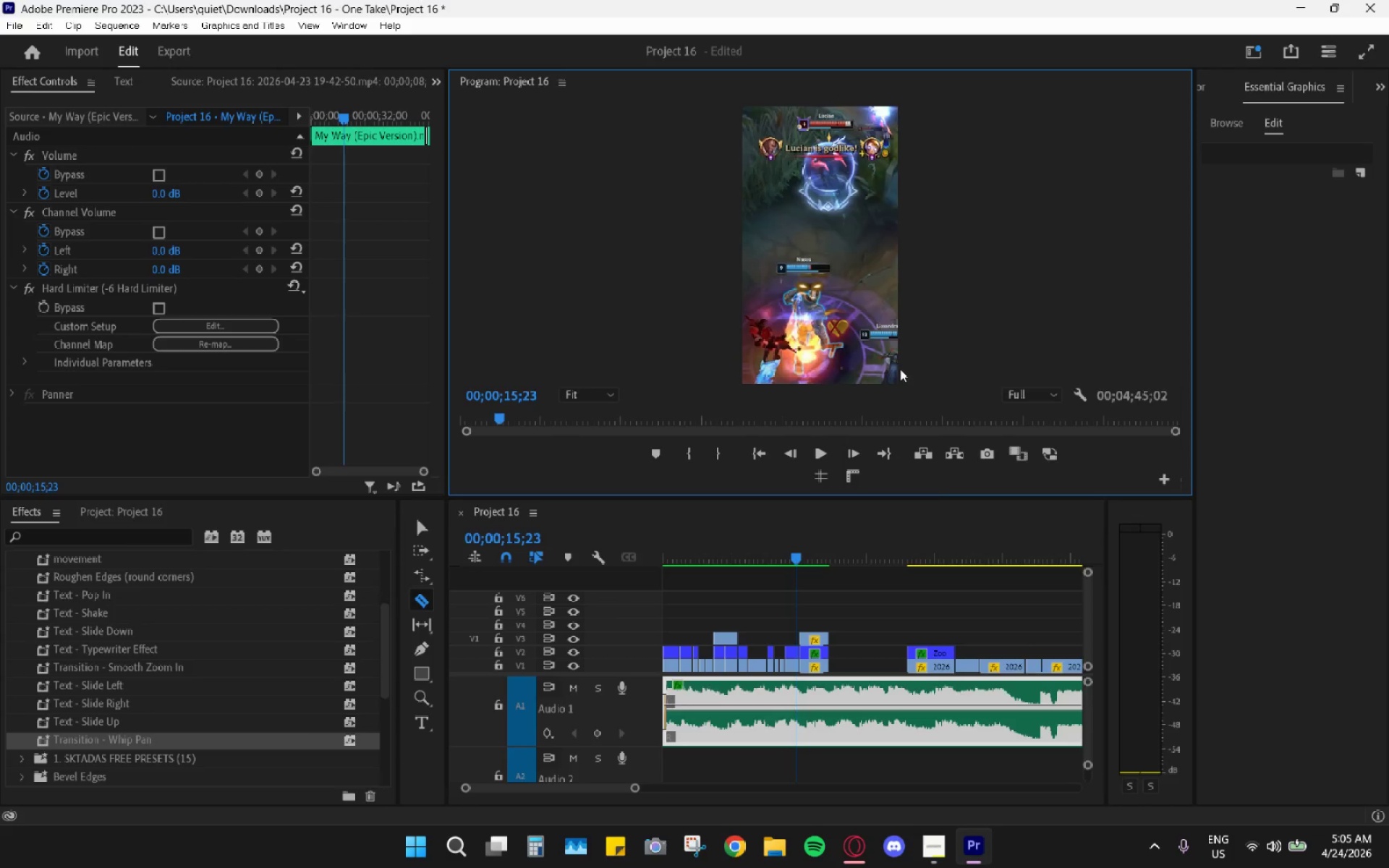 
hold_key(key=AltLeft, duration=0.78)
scroll: coordinate [961, 587], scroll_direction: down, amount: 15.0
 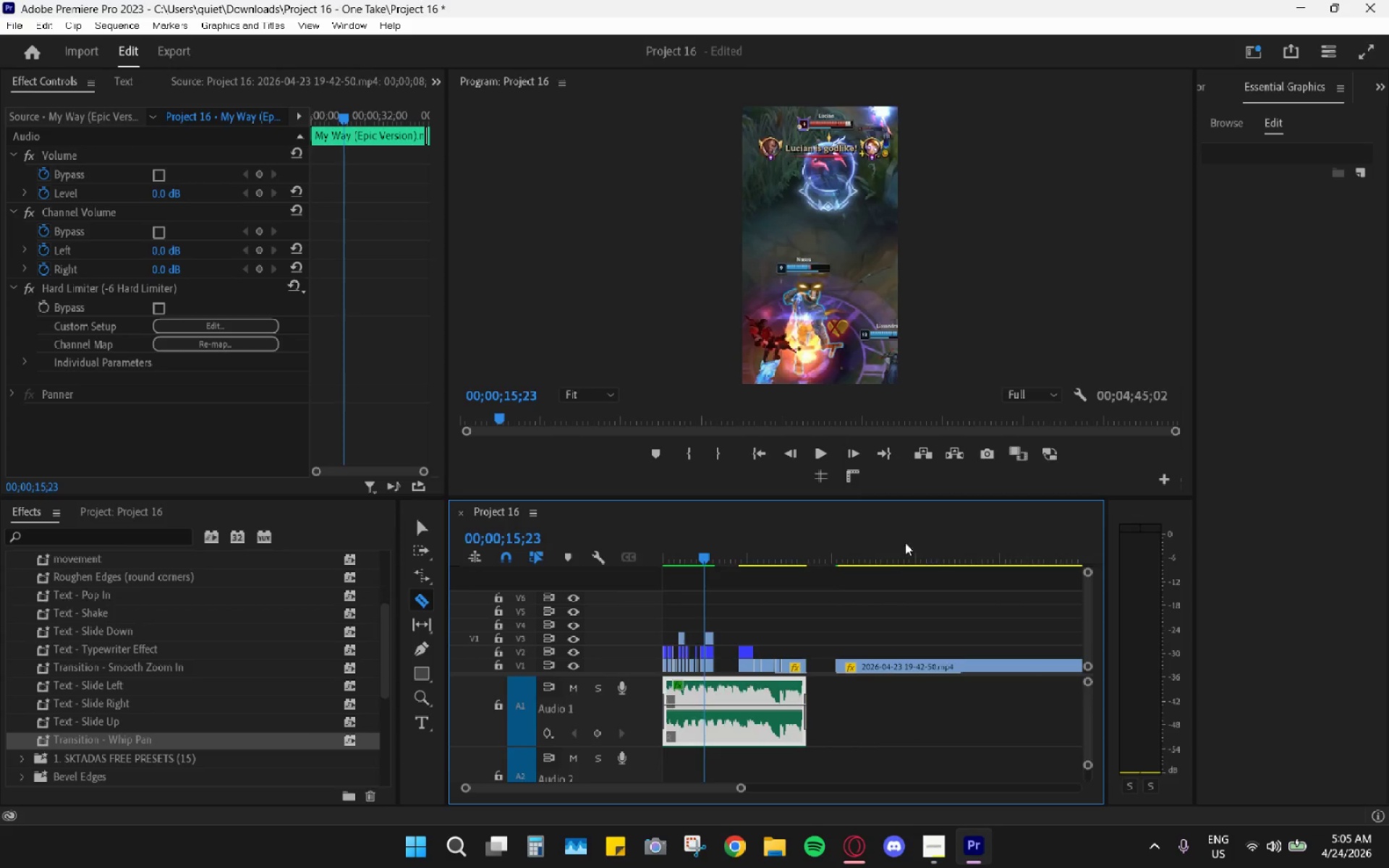 
left_click_drag(start_coordinate=[860, 551], to_coordinate=[1016, 544])
 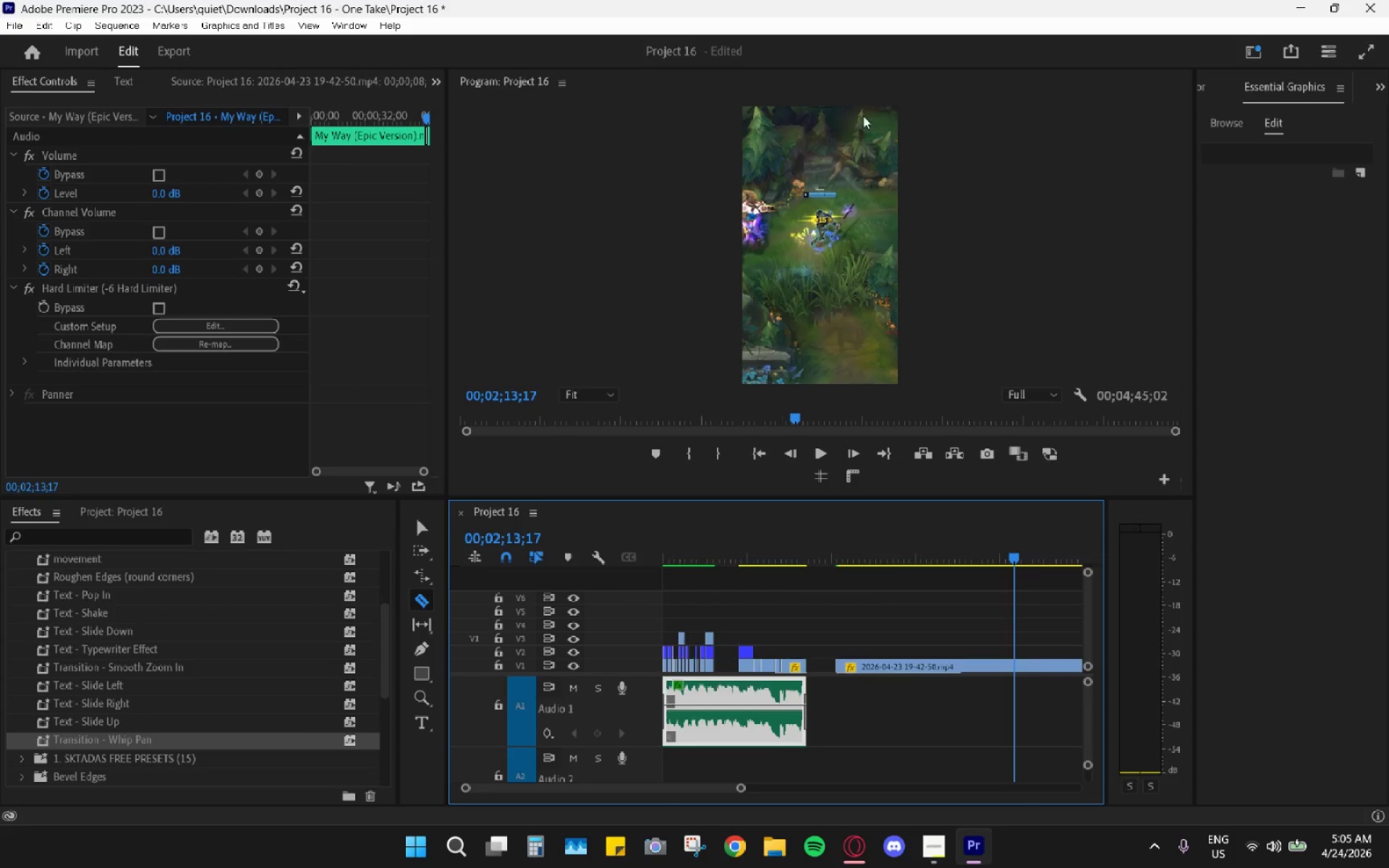 
left_click([868, 82])
 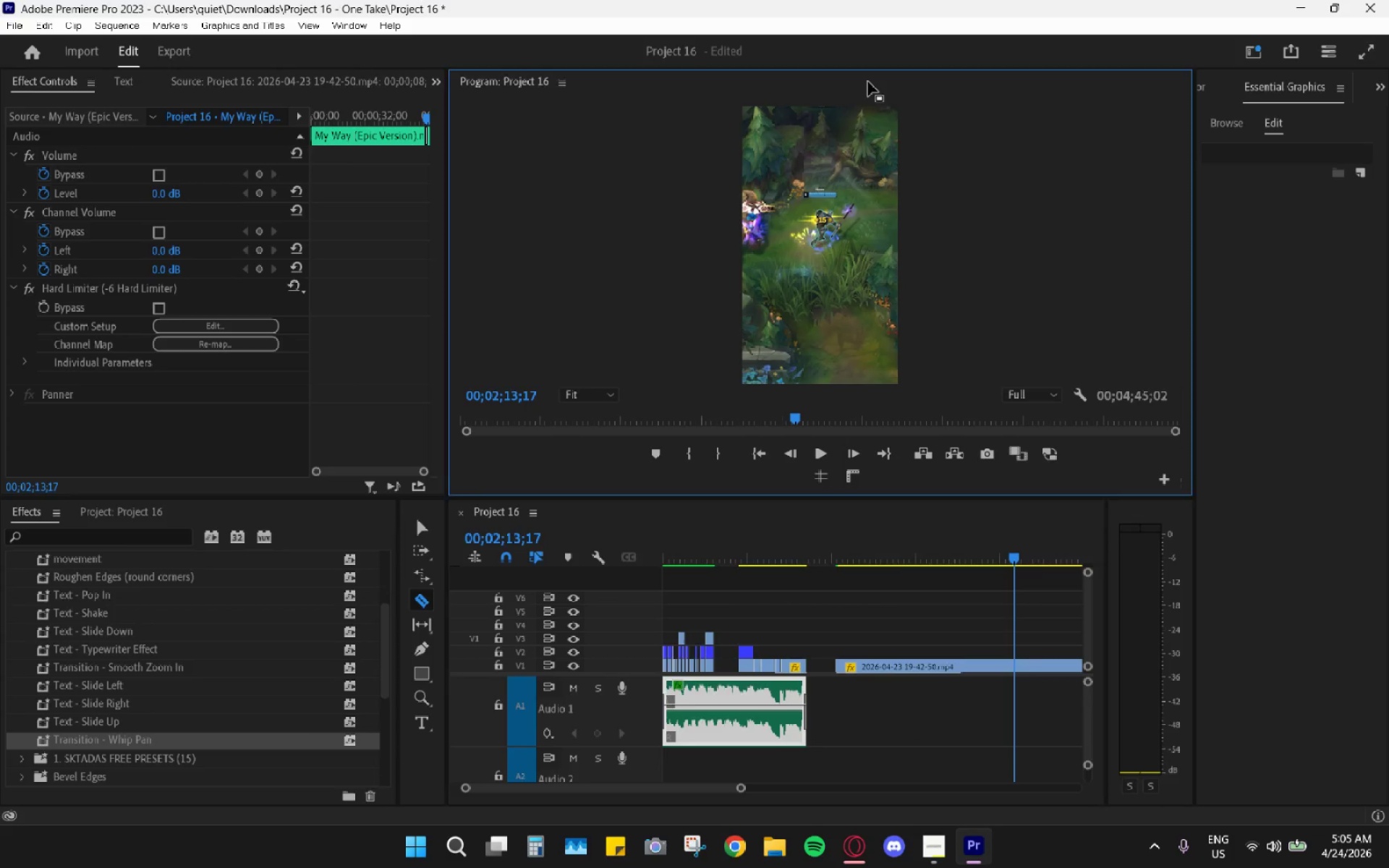 
triple_click([868, 82])
 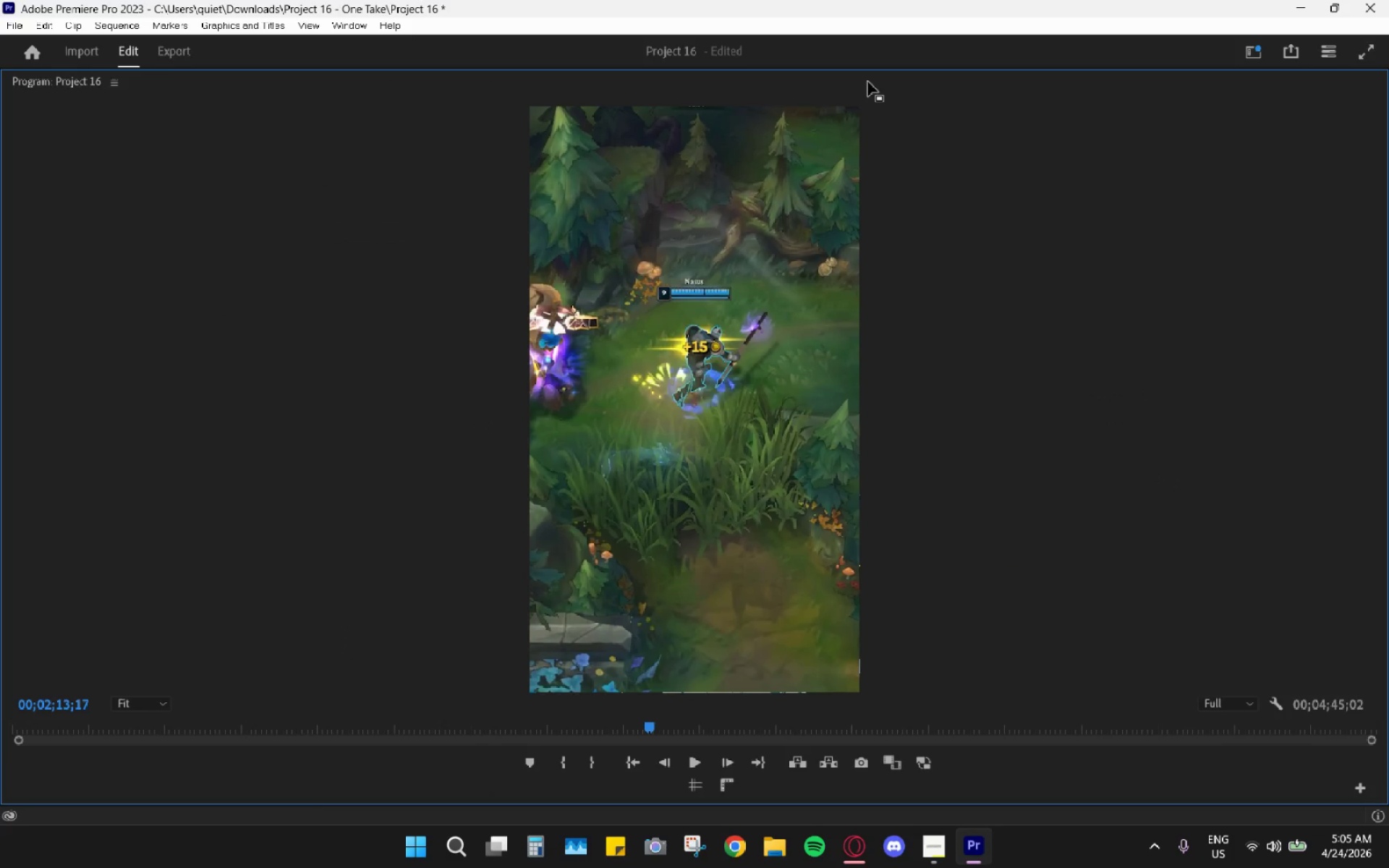 
double_click([868, 82])
 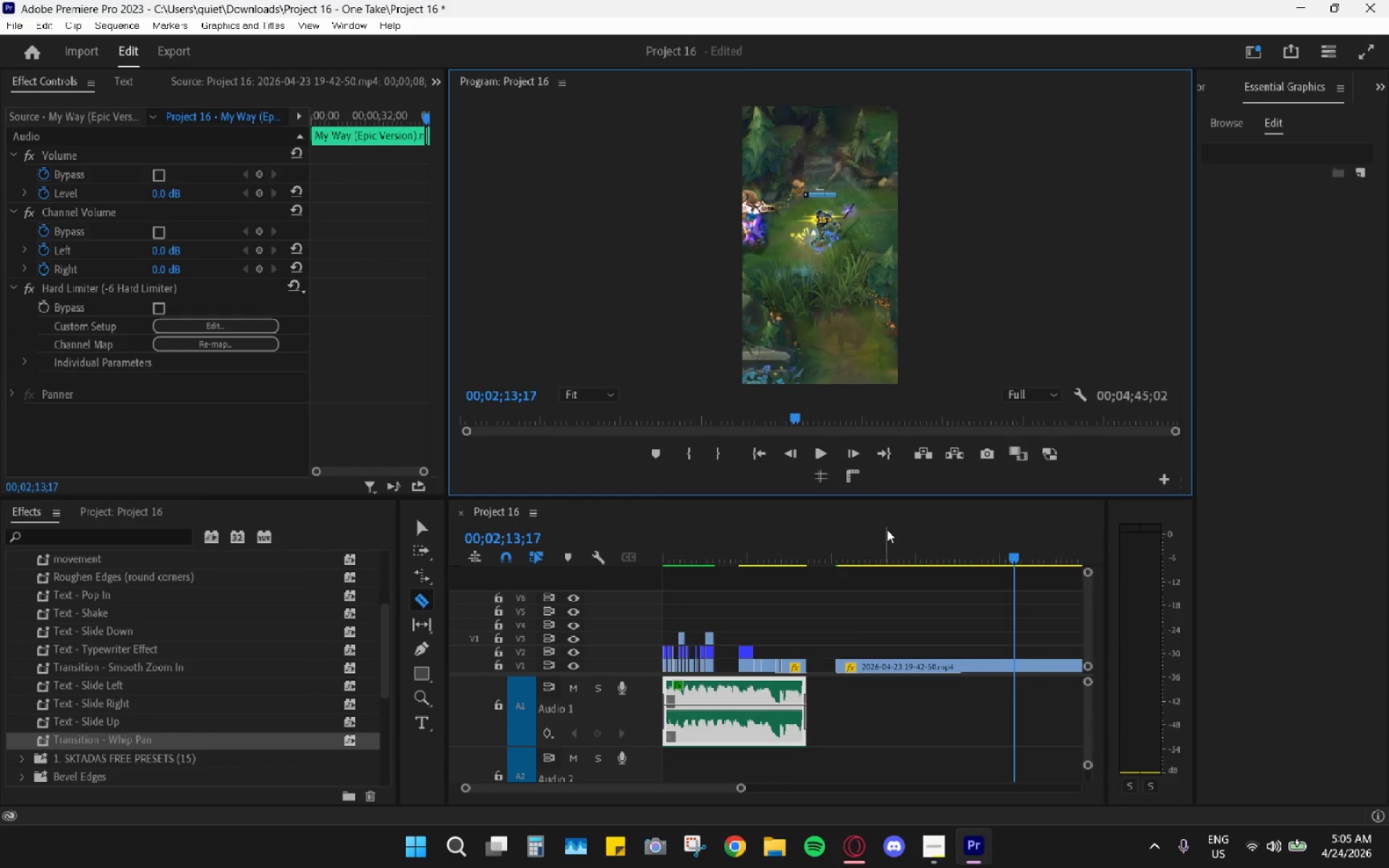 
scroll: coordinate [893, 542], scroll_direction: down, amount: 3.0
 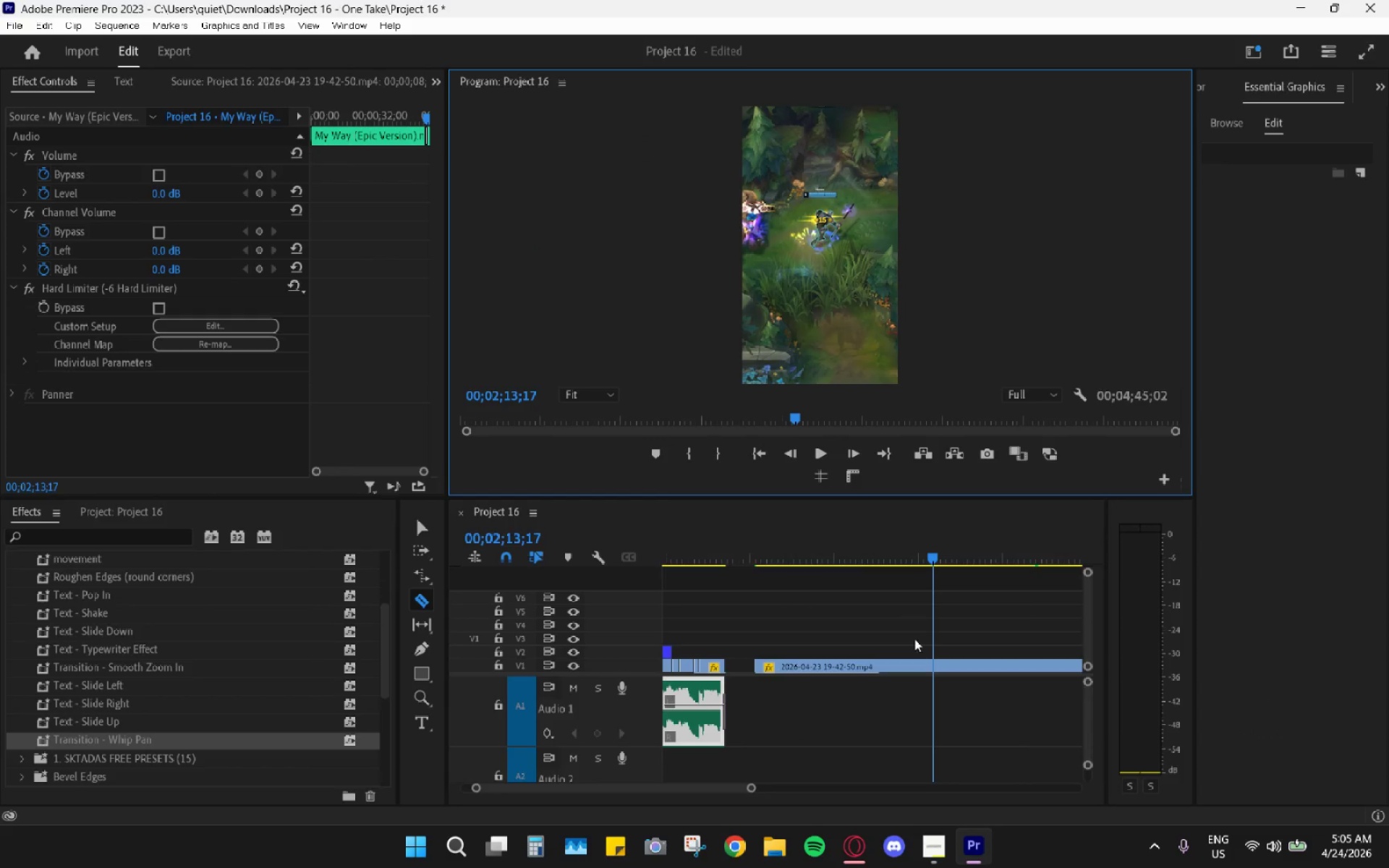 
type(cv)
 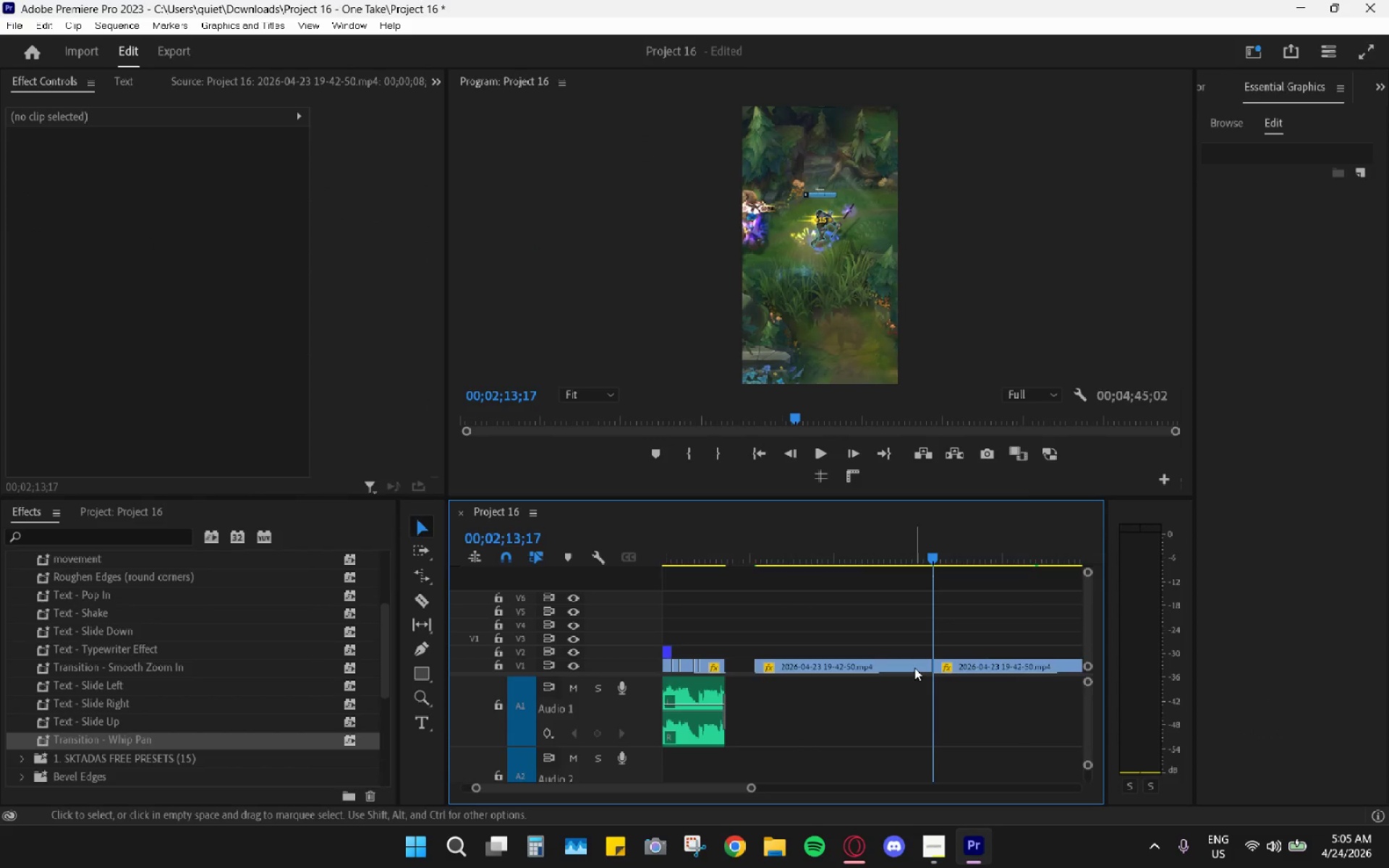 
left_click([914, 668])
 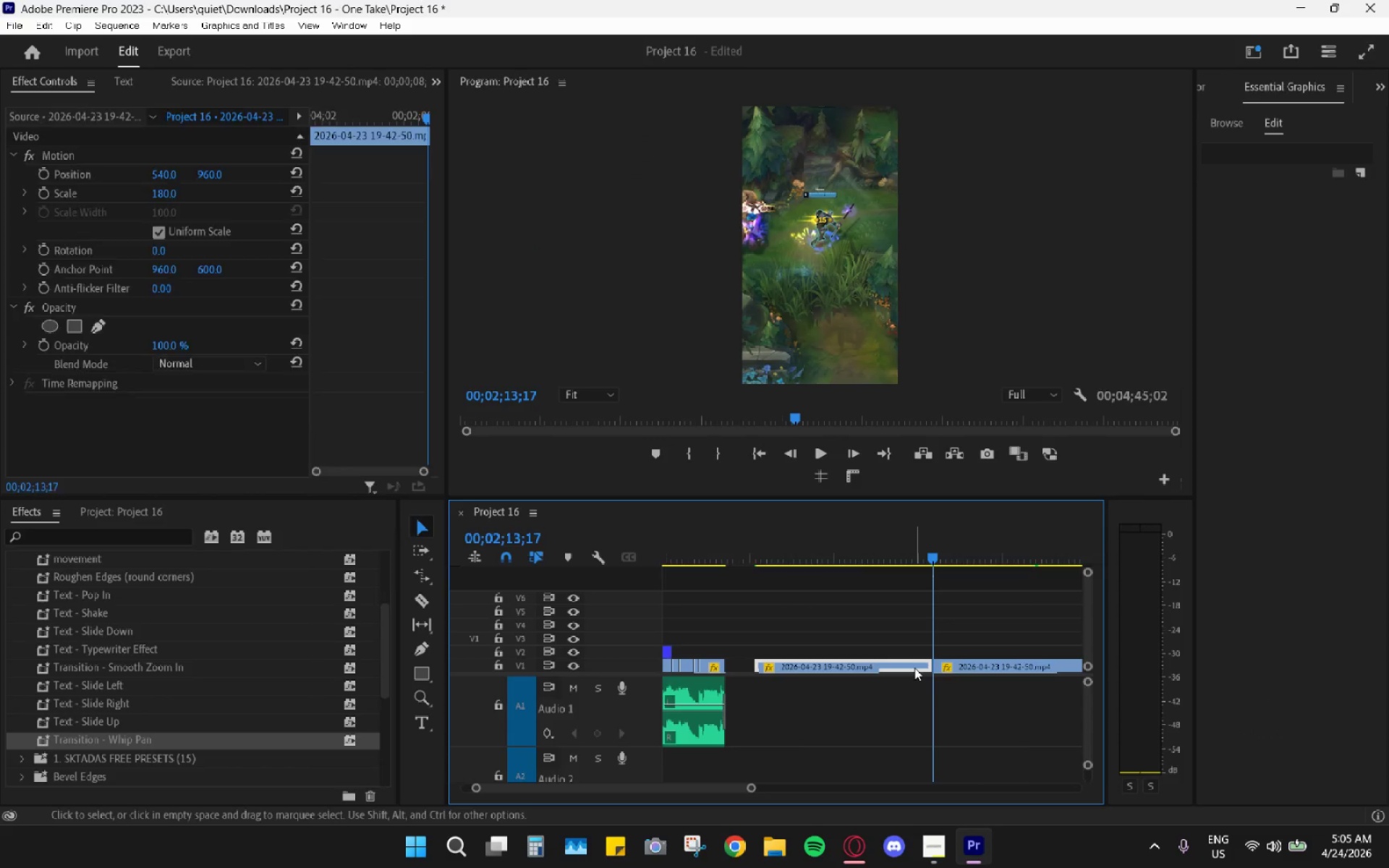 
key(H)
 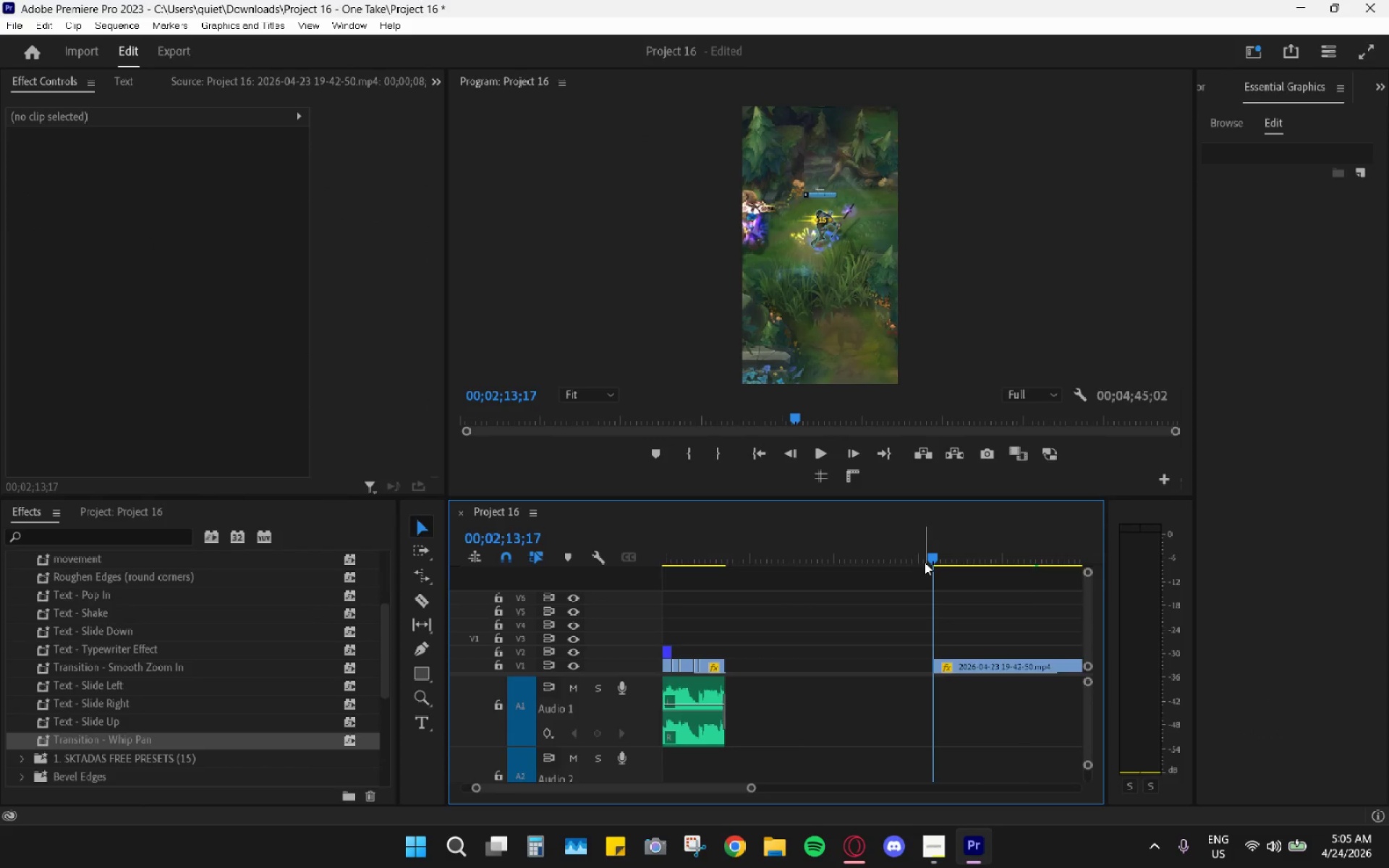 
left_click_drag(start_coordinate=[929, 558], to_coordinate=[946, 557])
 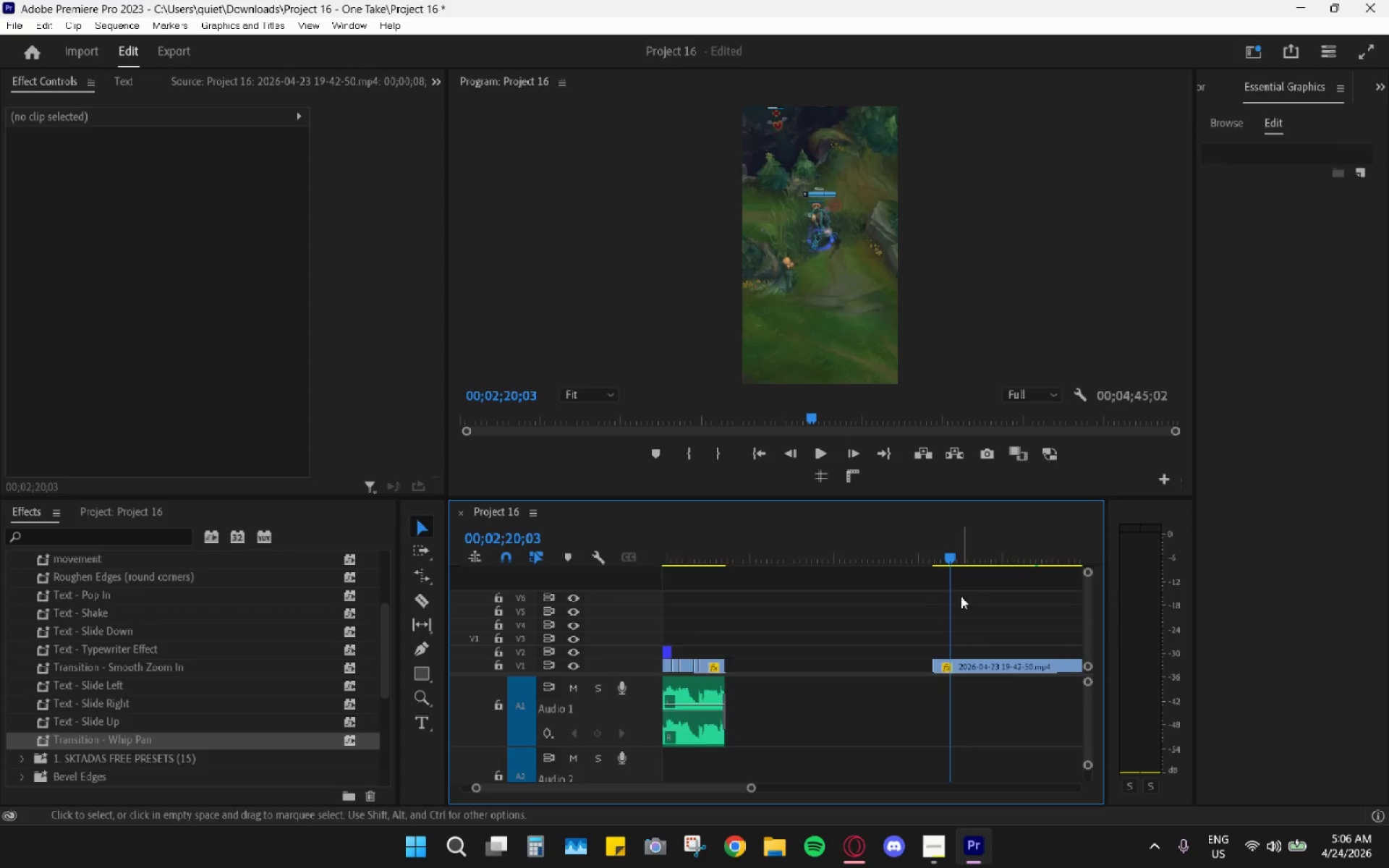 
scroll: coordinate [961, 600], scroll_direction: down, amount: 3.0
 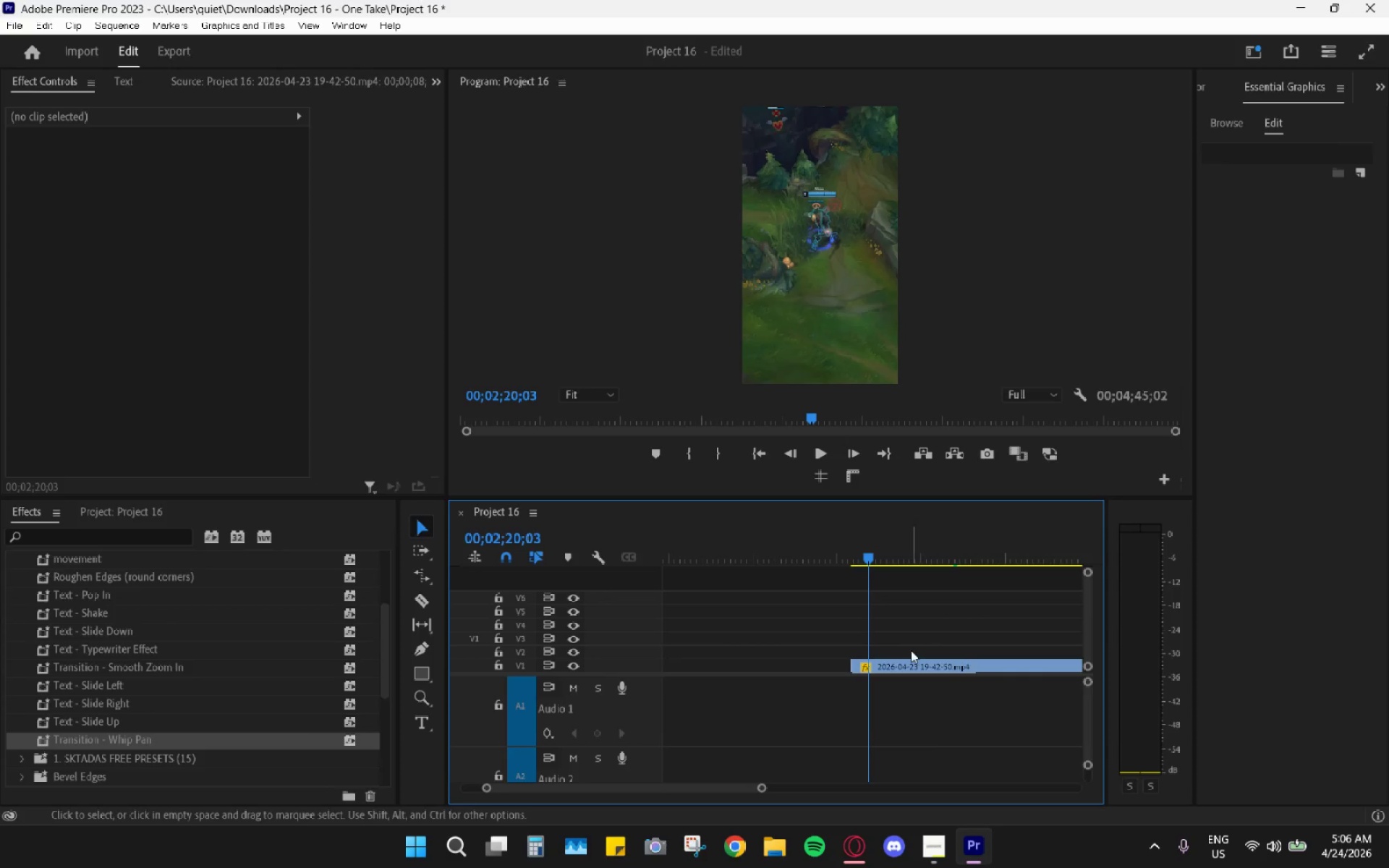 
hold_key(key=AltLeft, duration=0.36)
scroll: coordinate [896, 626], scroll_direction: down, amount: 9.0
 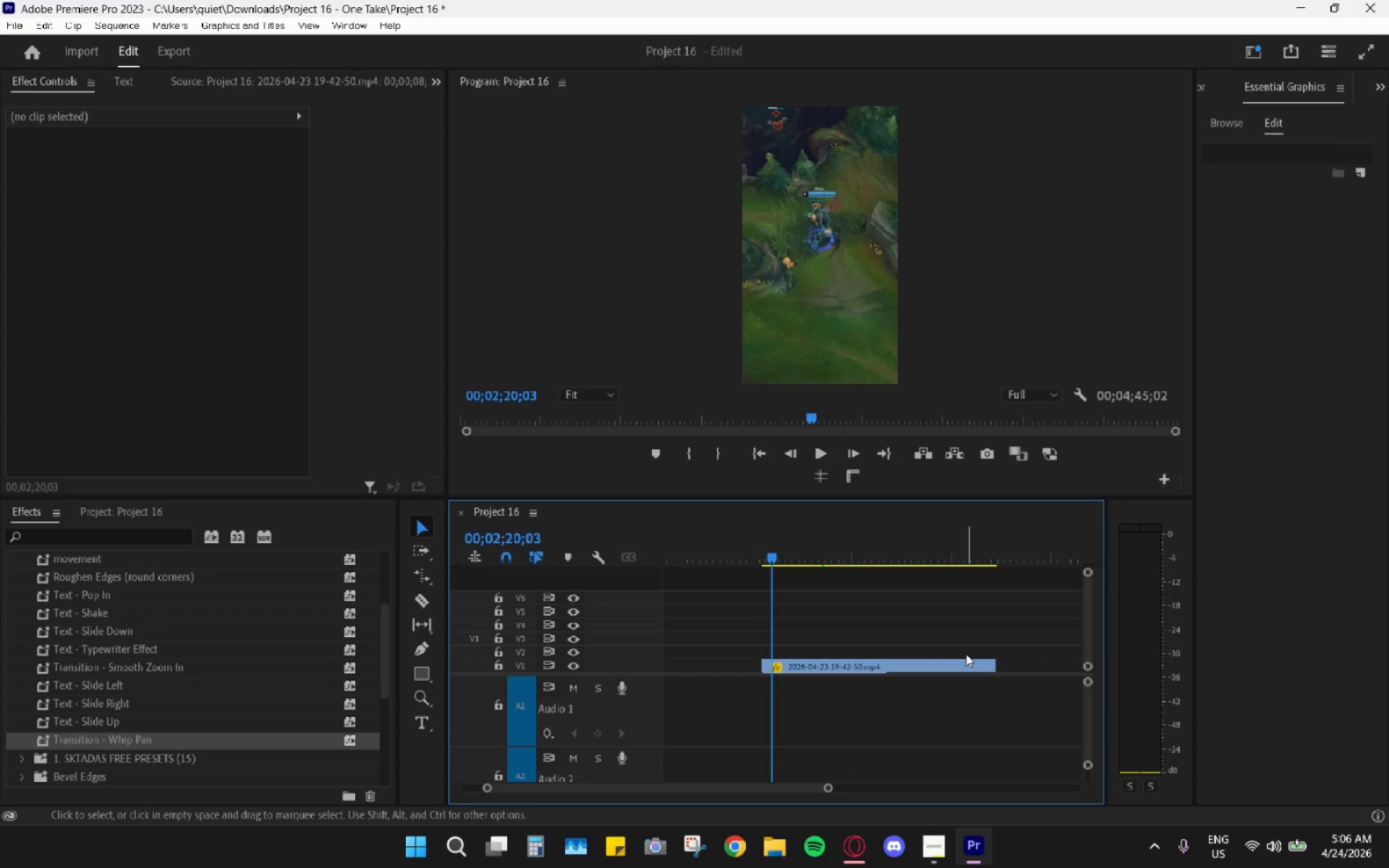 
hold_key(key=AltLeft, duration=0.38)
hold_key(key=AltLeft, duration=0.41)
scroll: coordinate [932, 664], scroll_direction: down, amount: 9.0
 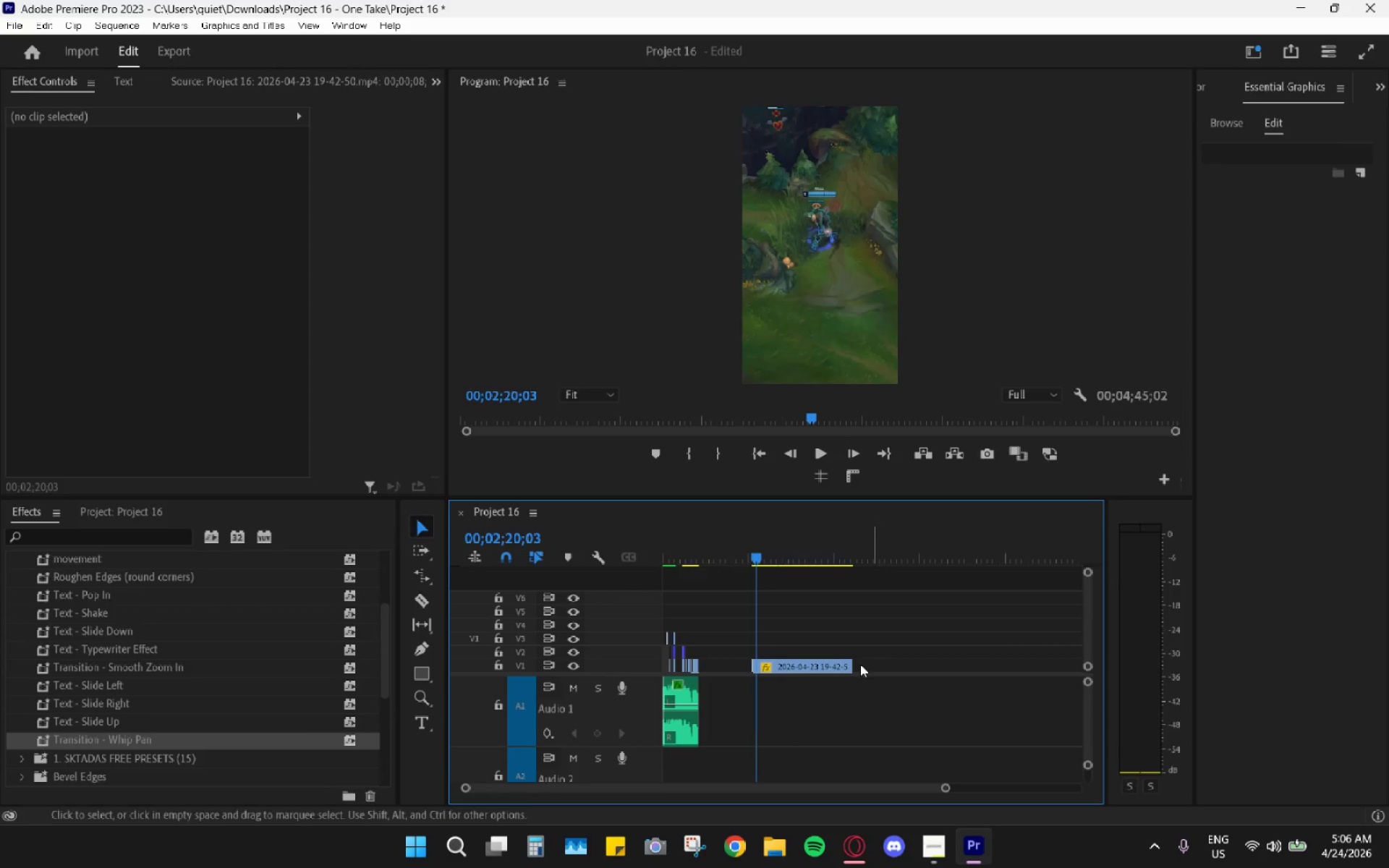 
left_click_drag(start_coordinate=[859, 664], to_coordinate=[1104, 644])
 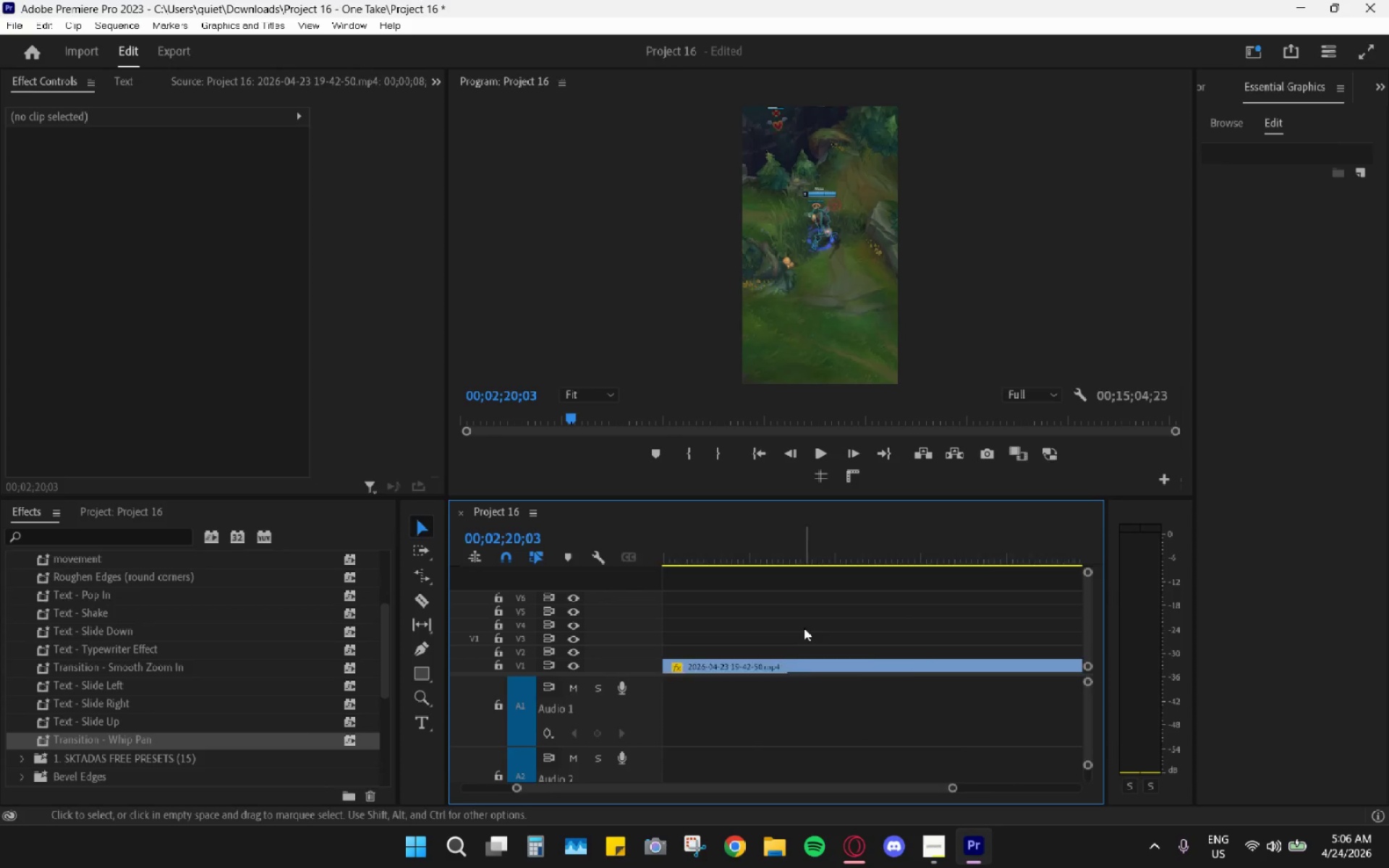 
hold_key(key=AltLeft, duration=0.8)
scroll: coordinate [803, 628], scroll_direction: down, amount: 13.0
 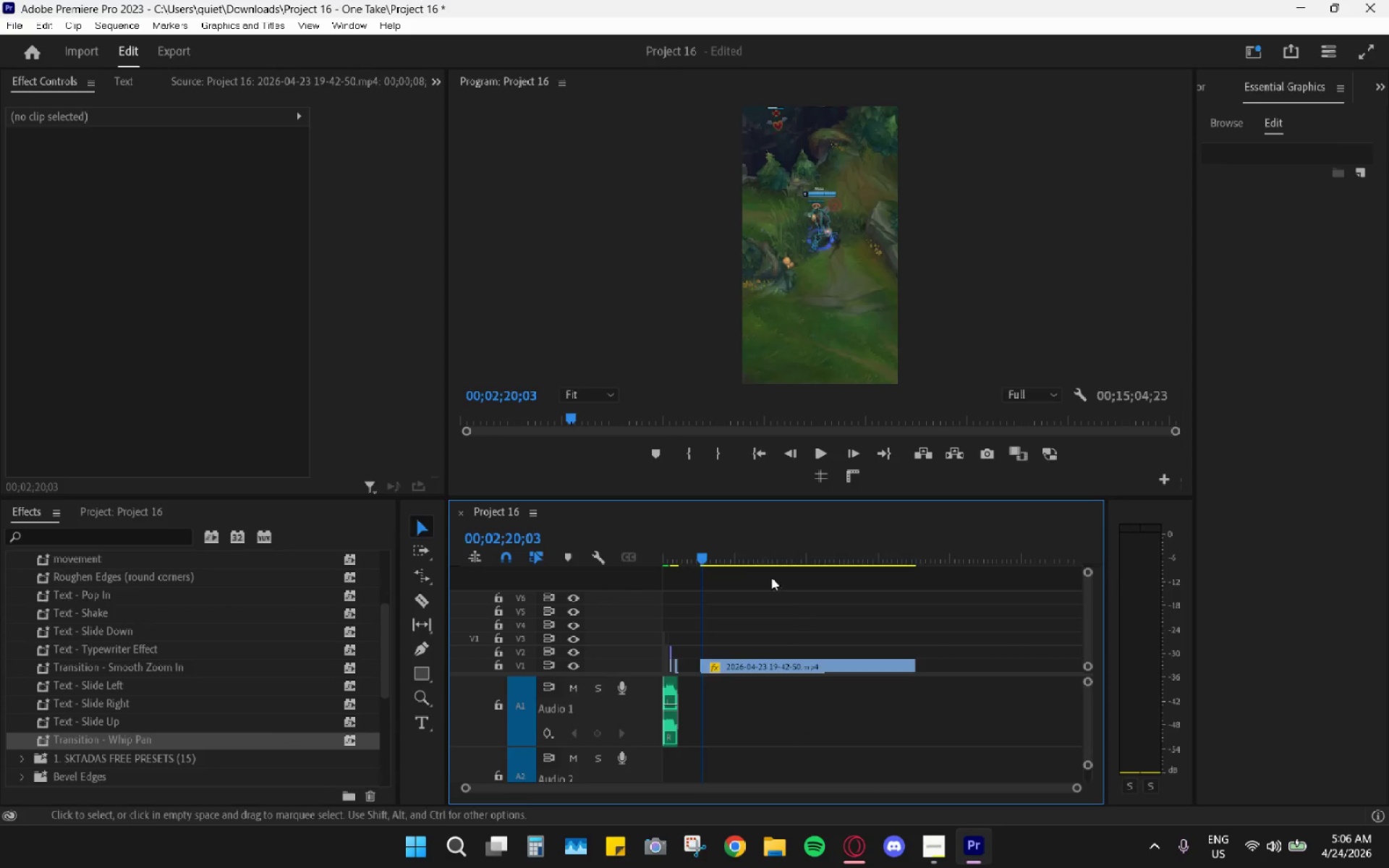 
left_click_drag(start_coordinate=[713, 549], to_coordinate=[739, 555])
 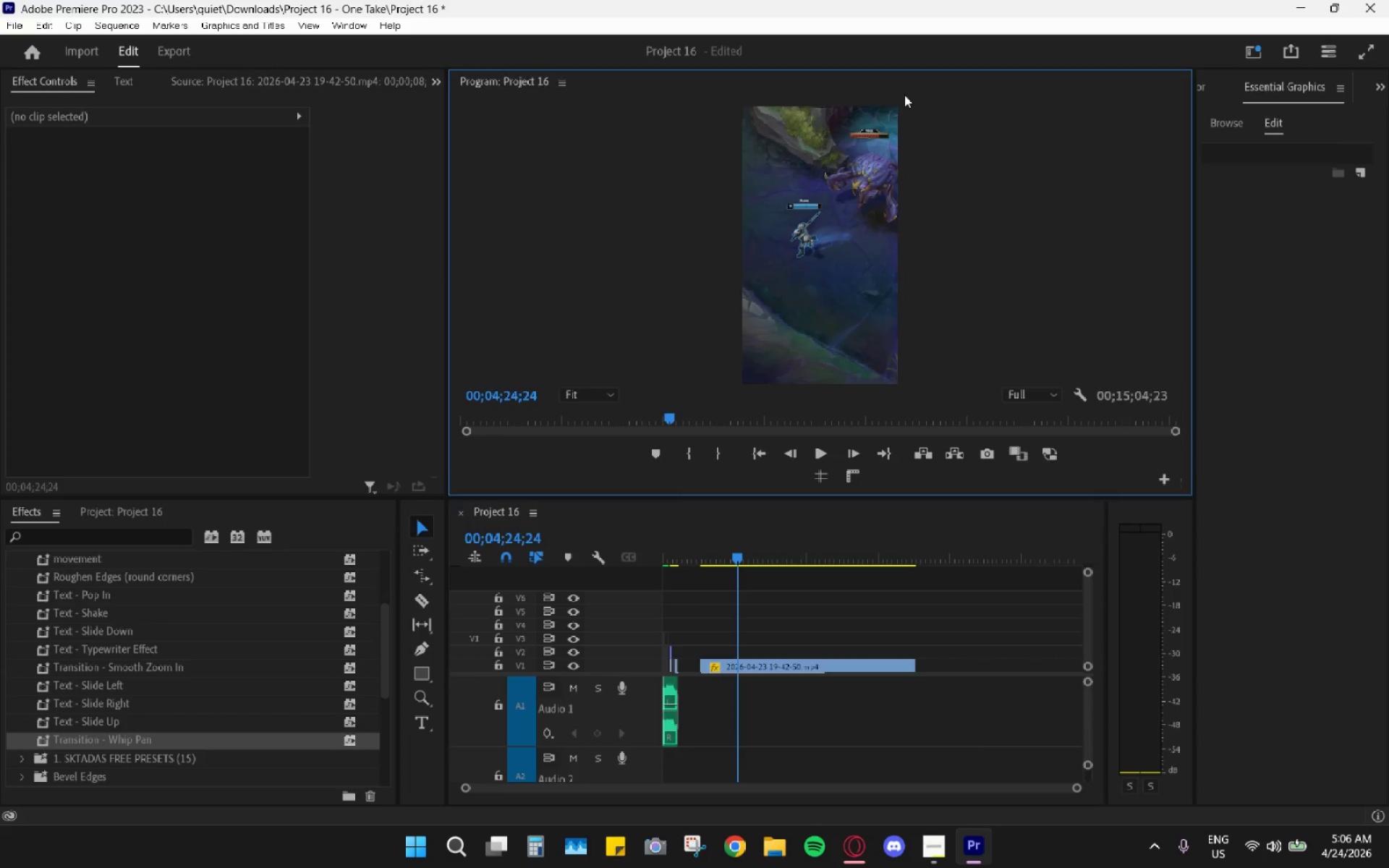 
double_click([906, 87])
 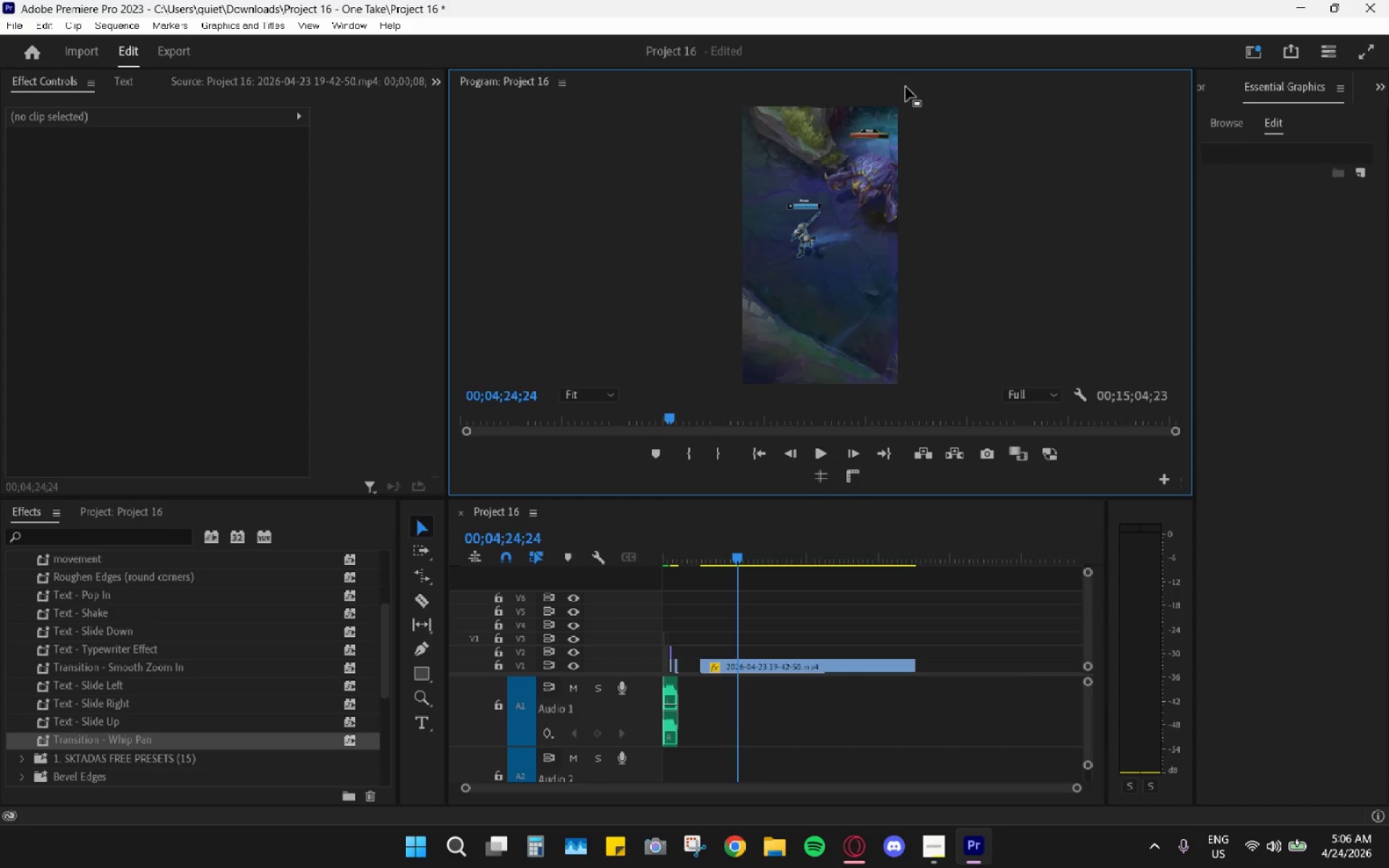 
triple_click([906, 87])
 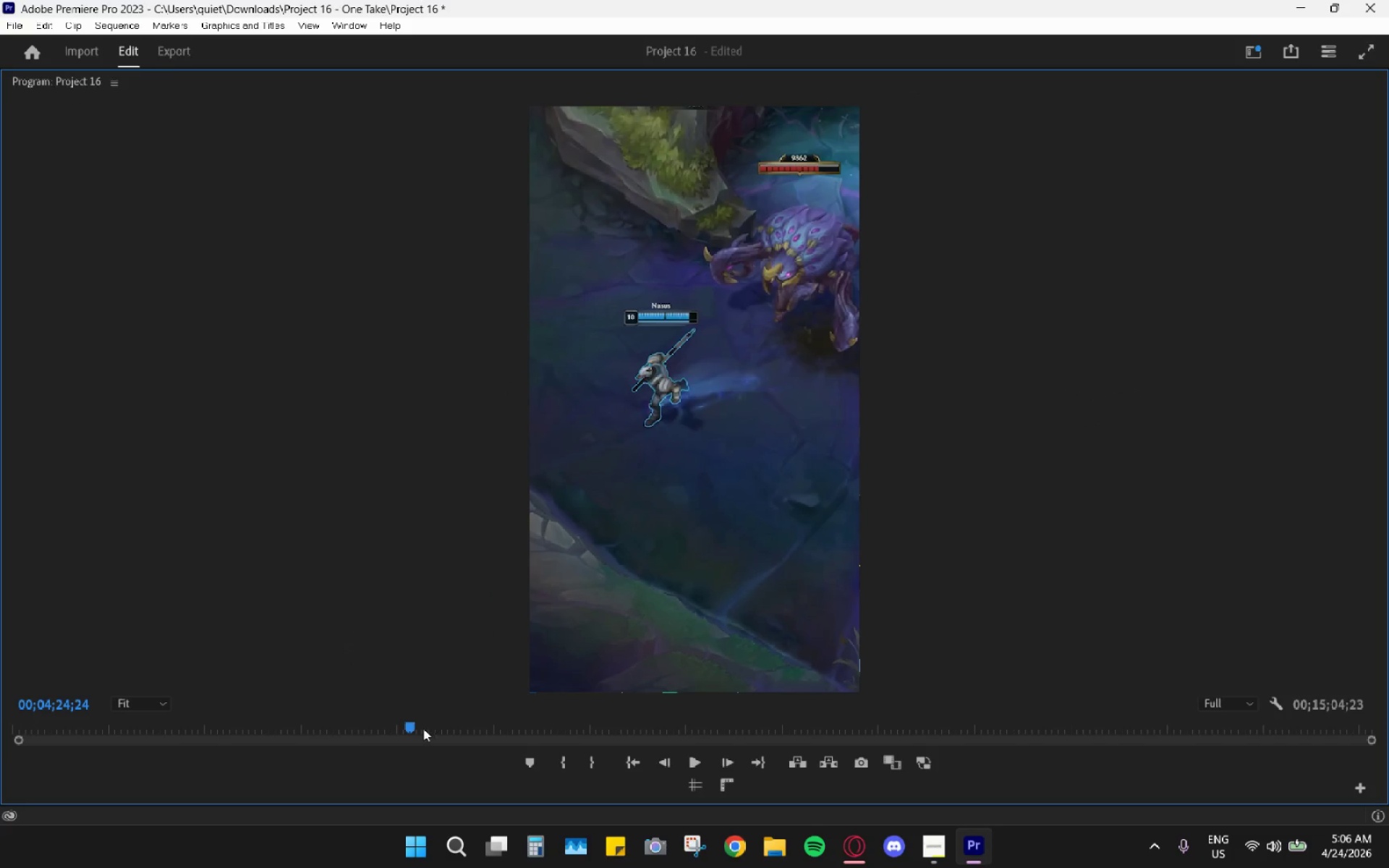 
left_click_drag(start_coordinate=[417, 726], to_coordinate=[460, 731])
 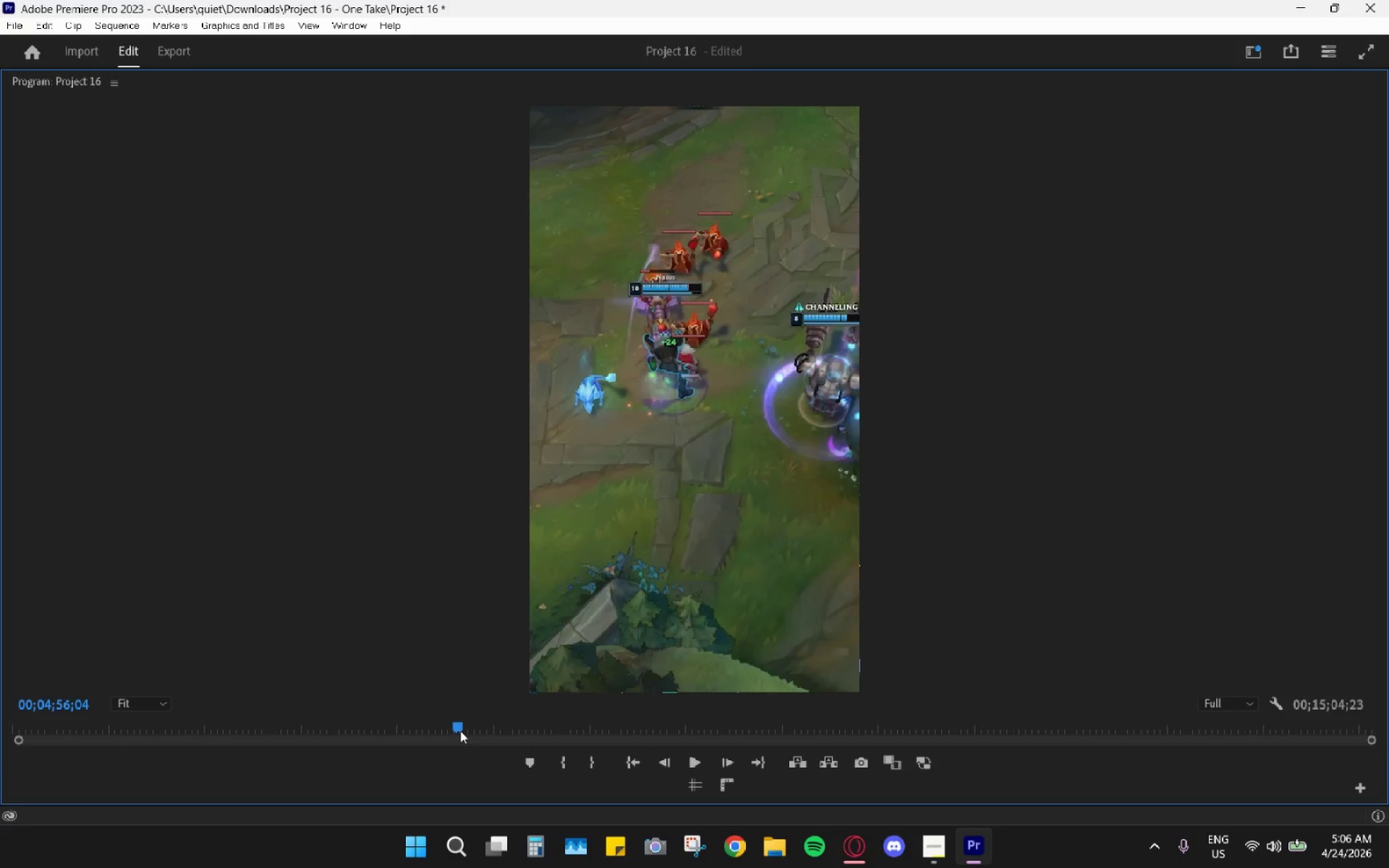 
key(Space)
 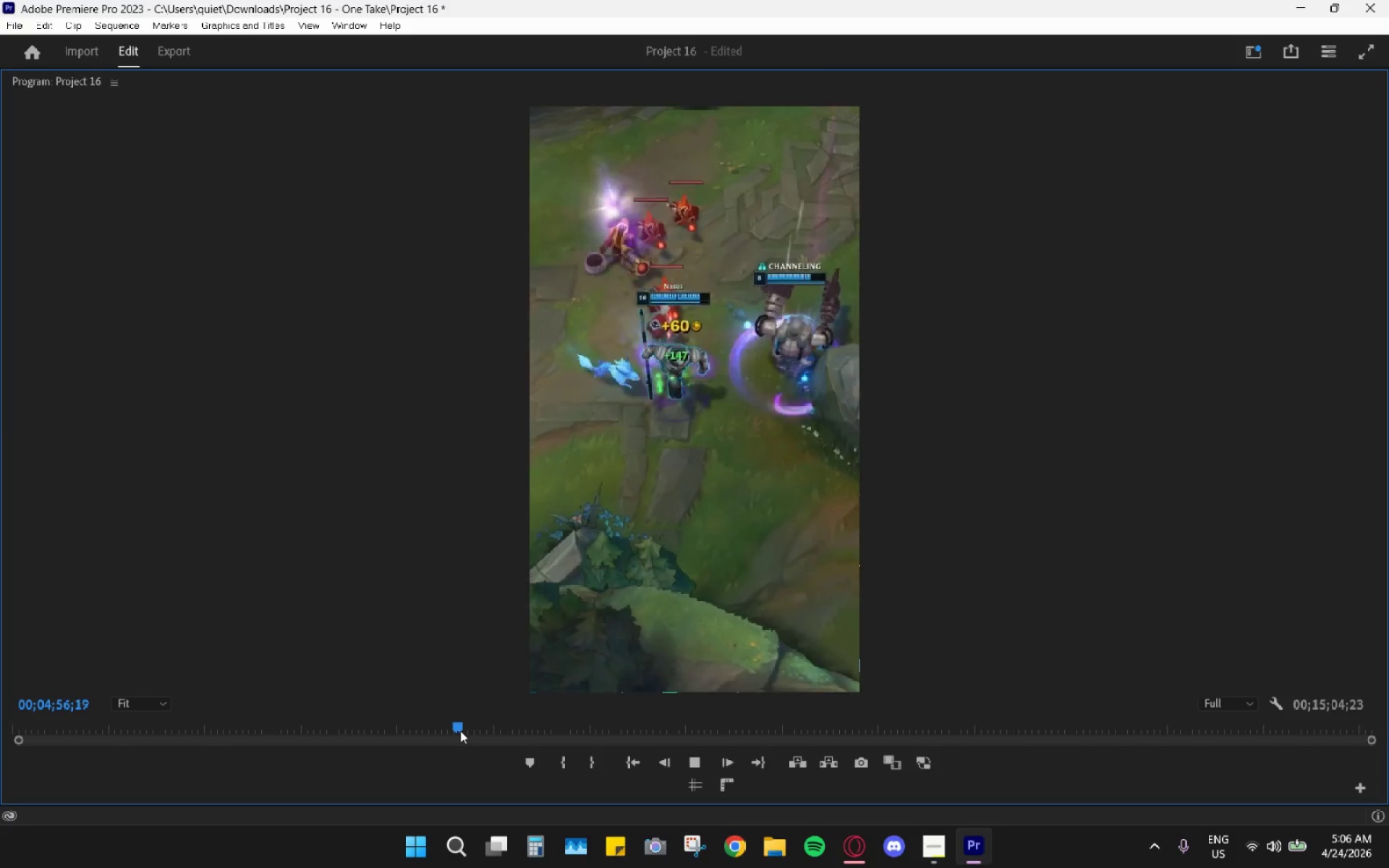 
key(Space)
 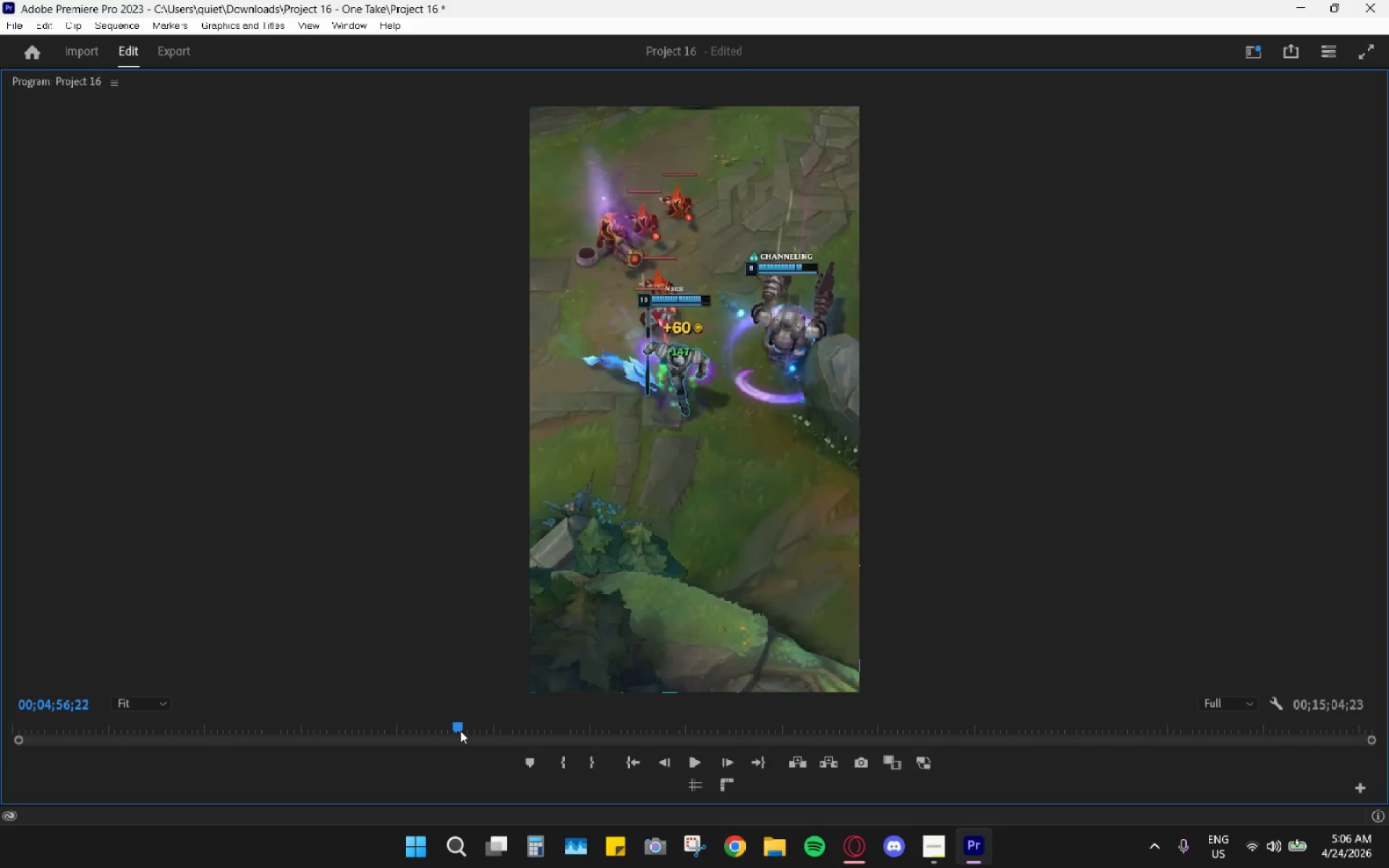 
left_click_drag(start_coordinate=[460, 731], to_coordinate=[456, 729])
 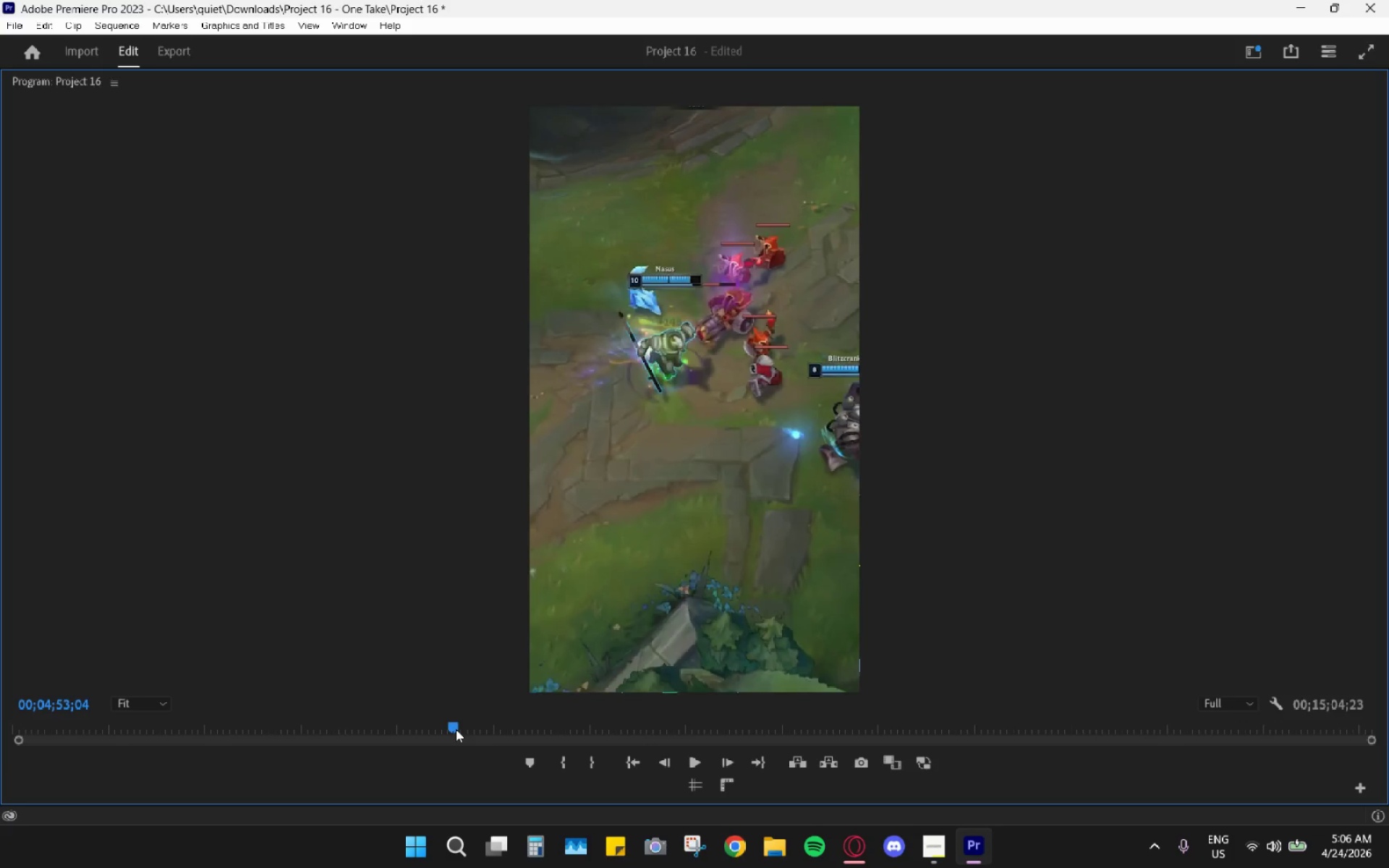 
key(Space)
 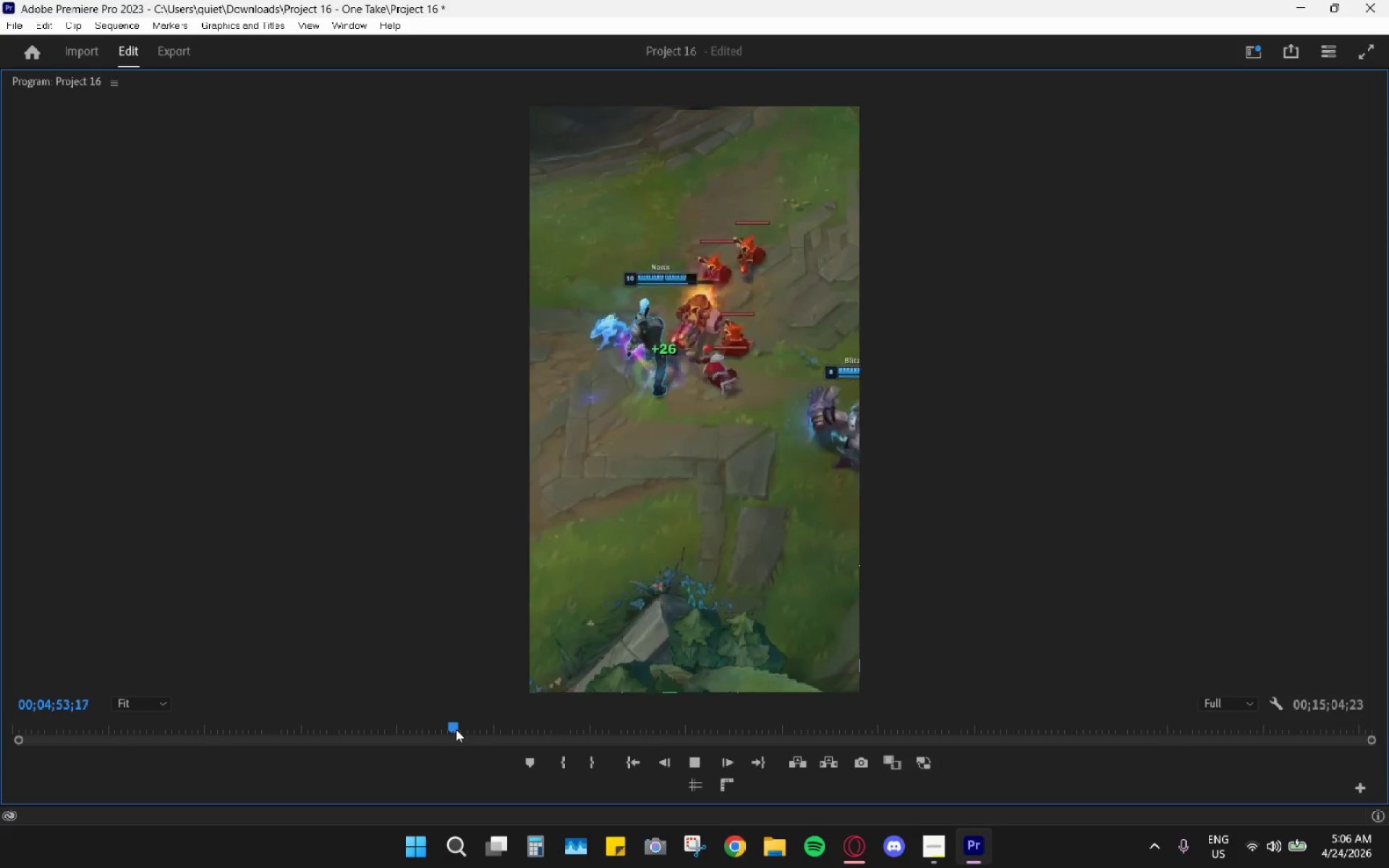 
key(Space)
 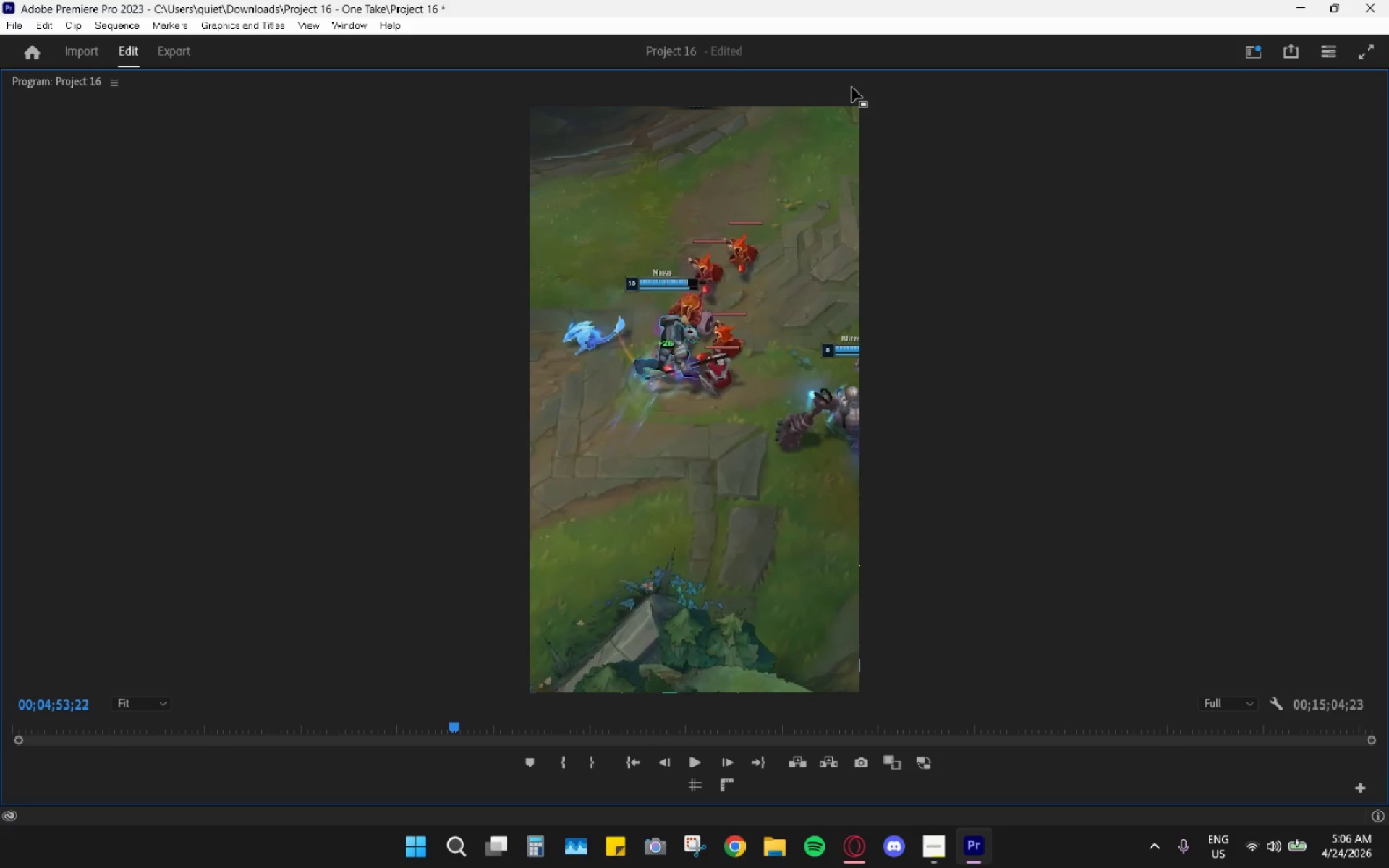 
double_click([852, 88])
 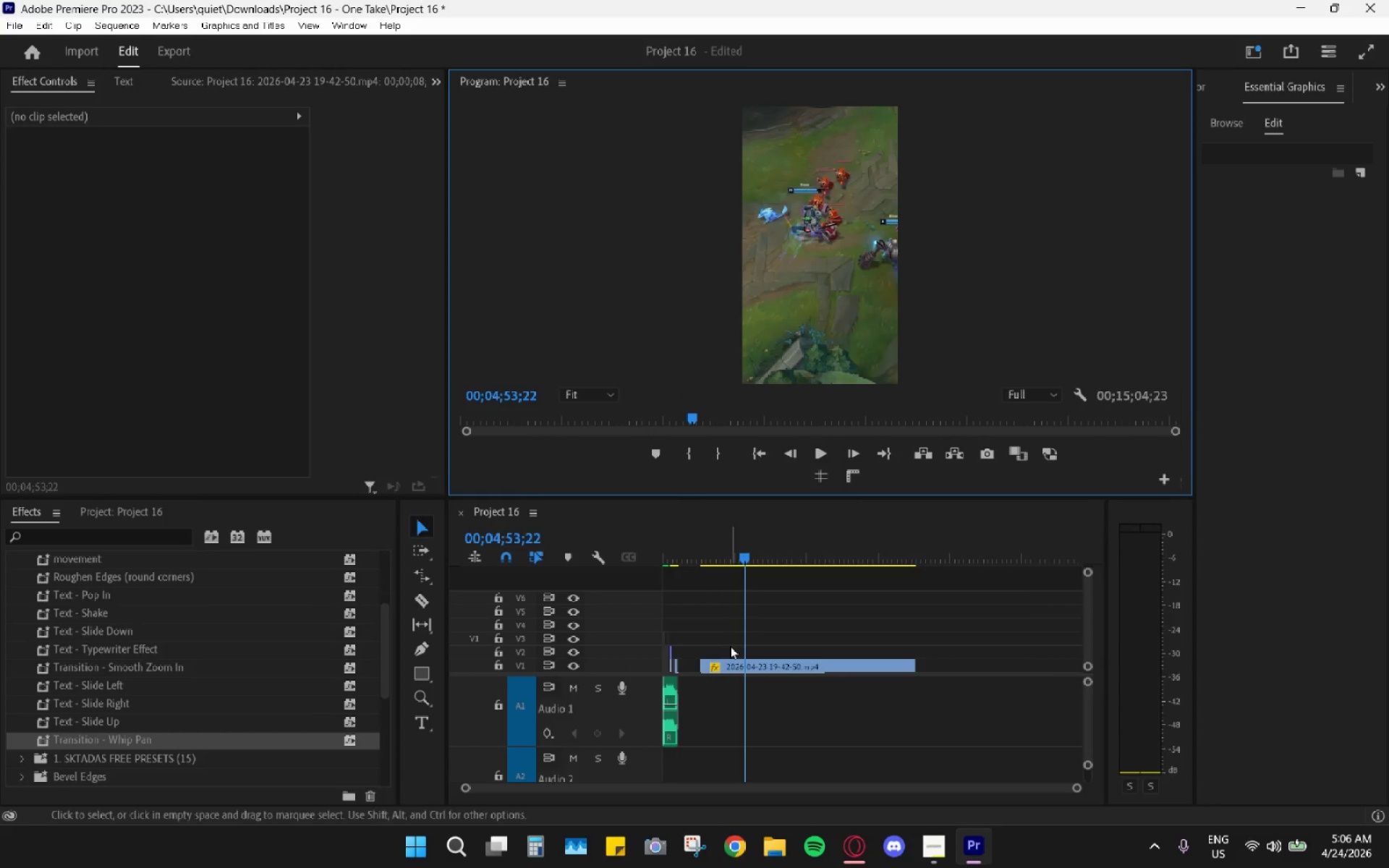 
hold_key(key=AltLeft, duration=1.03)
scroll: coordinate [737, 676], scroll_direction: up, amount: 15.0
 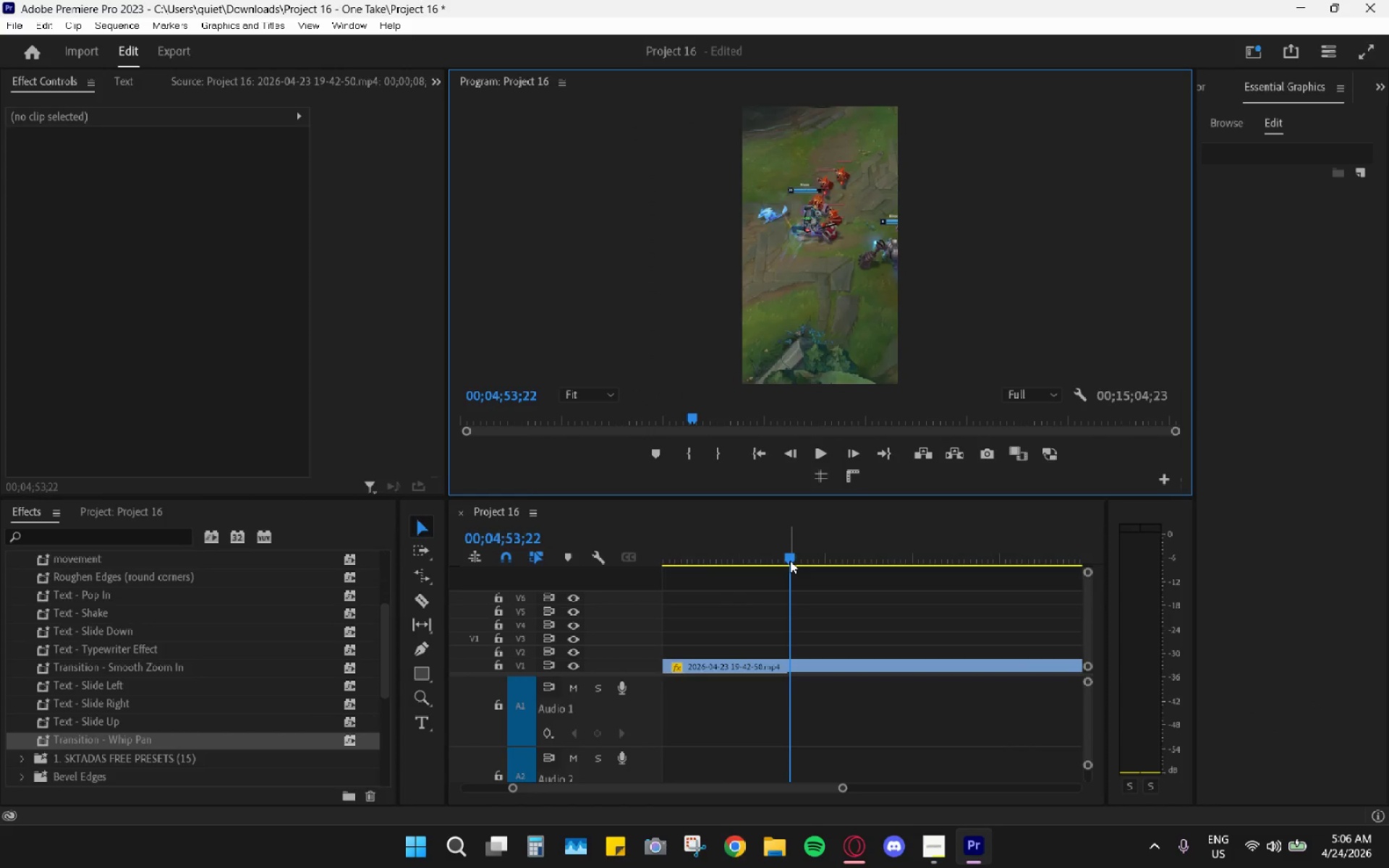 
key(Space)
 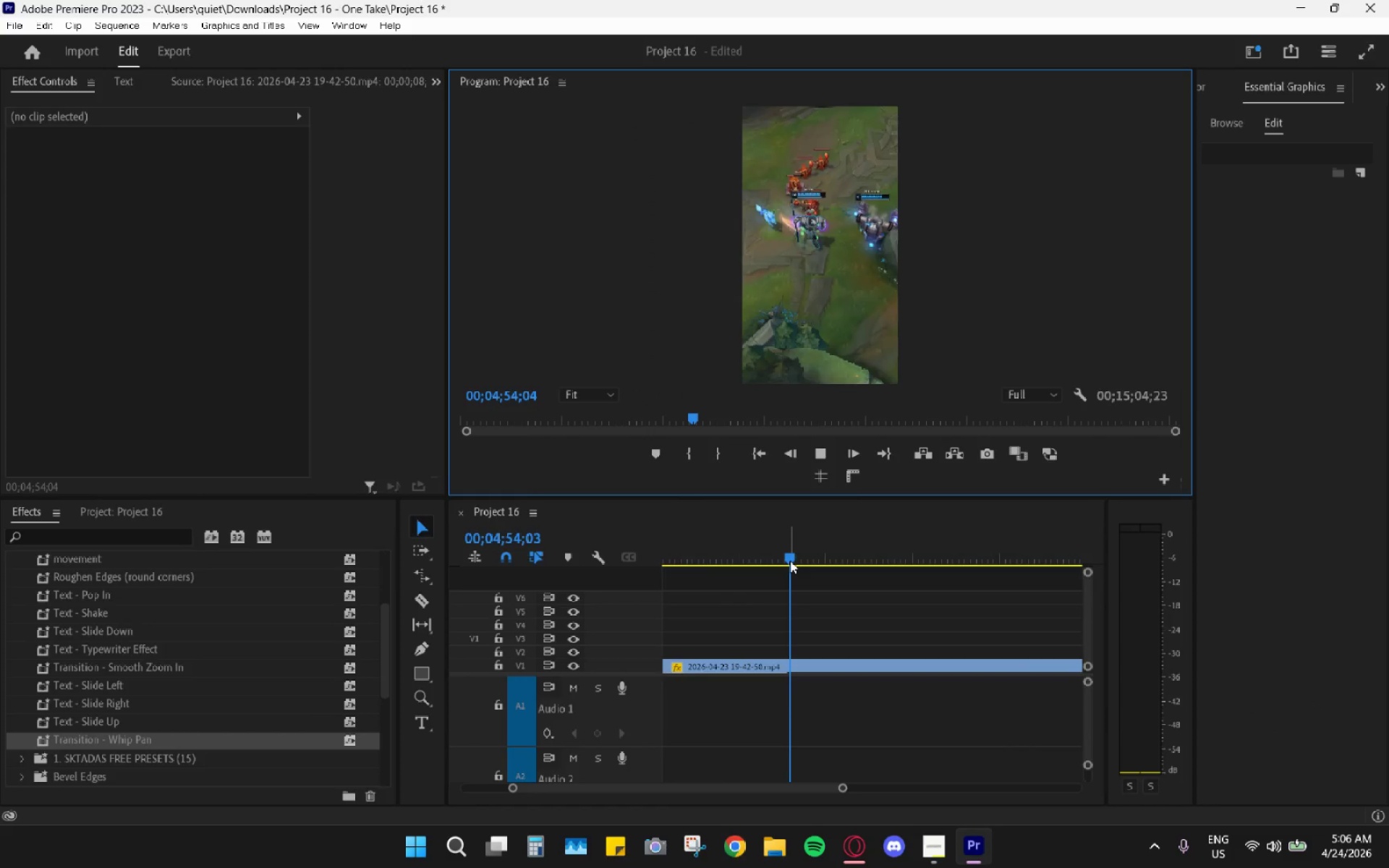 
key(Space)
 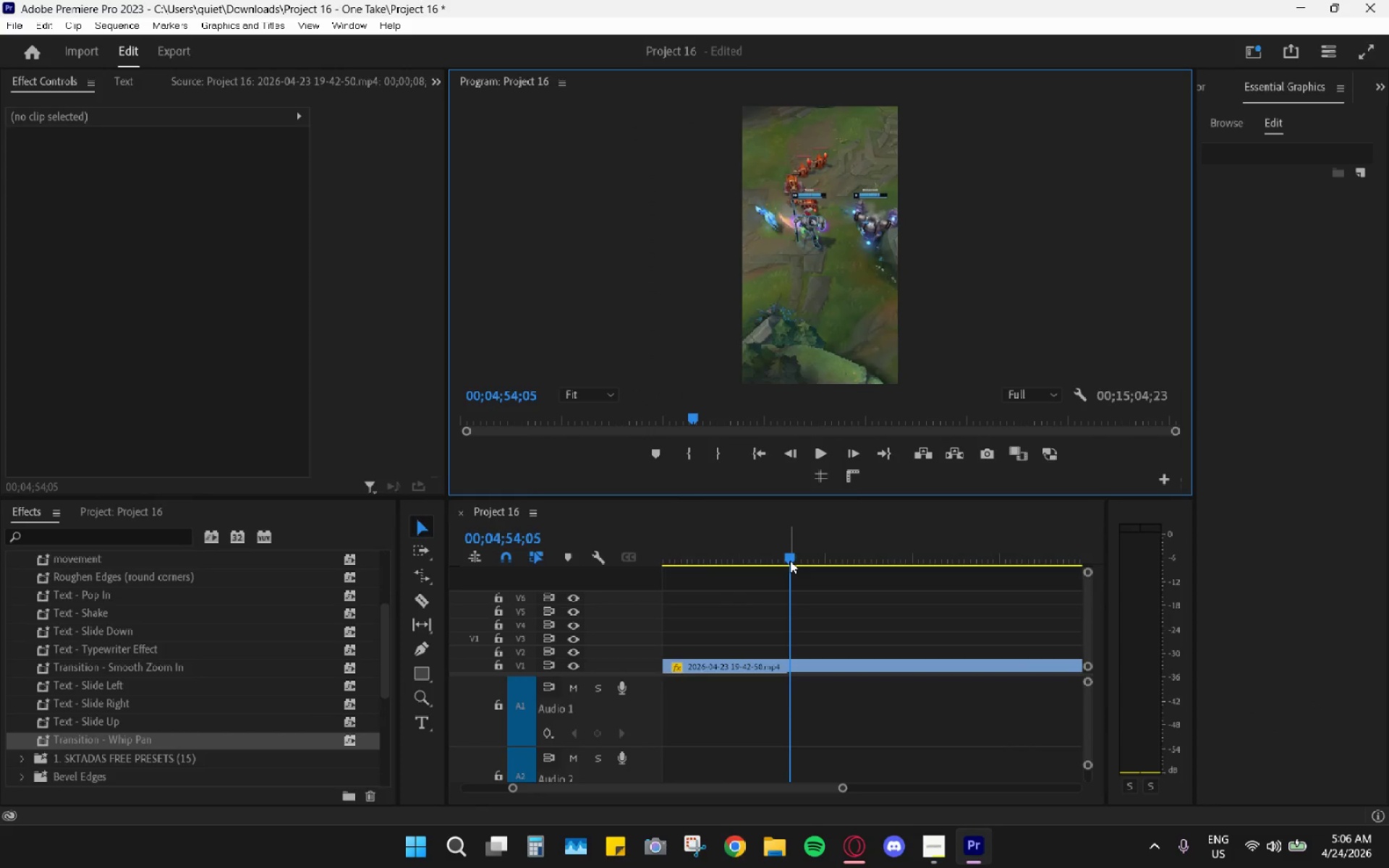 
key(Space)
 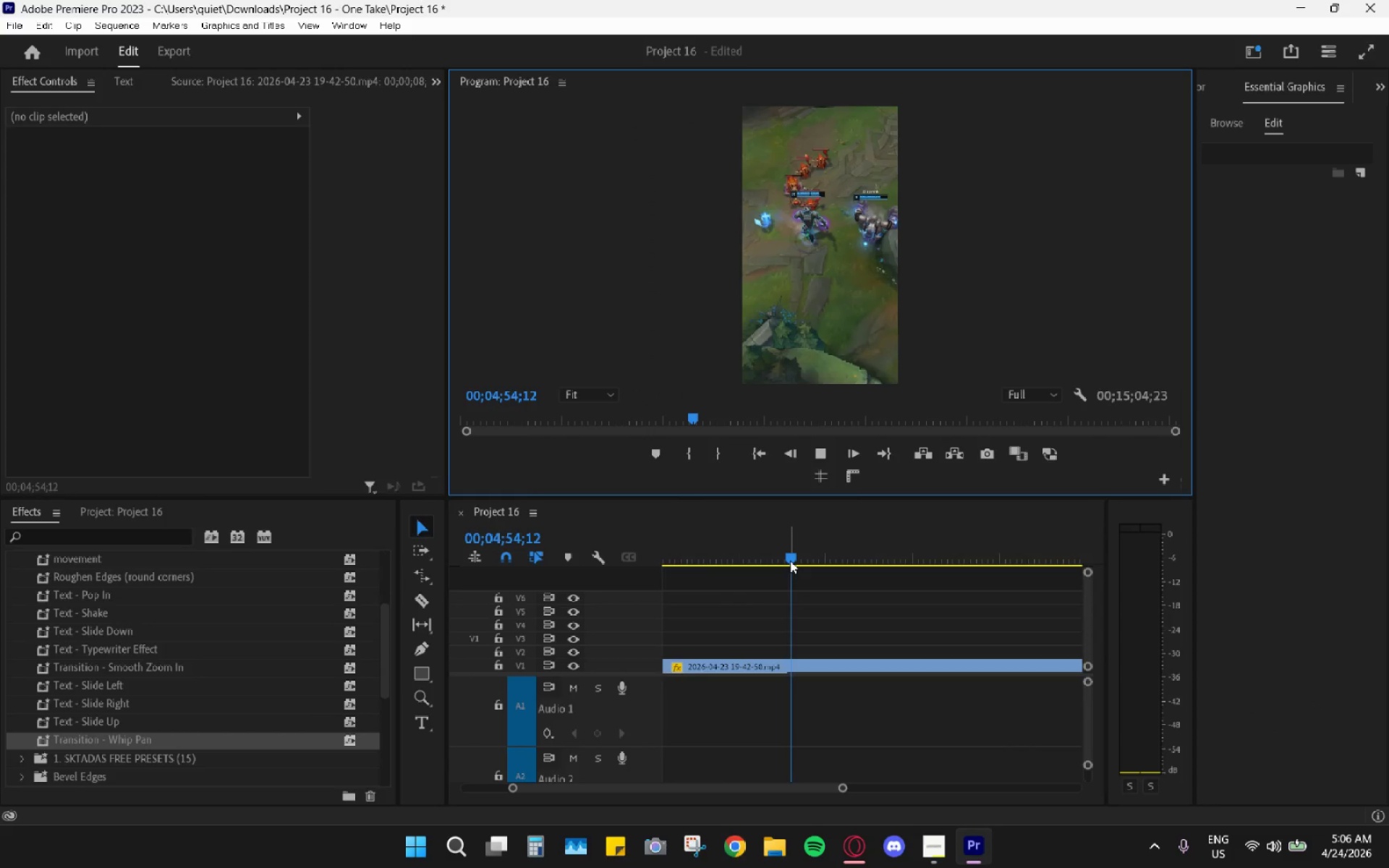 
key(Space)
 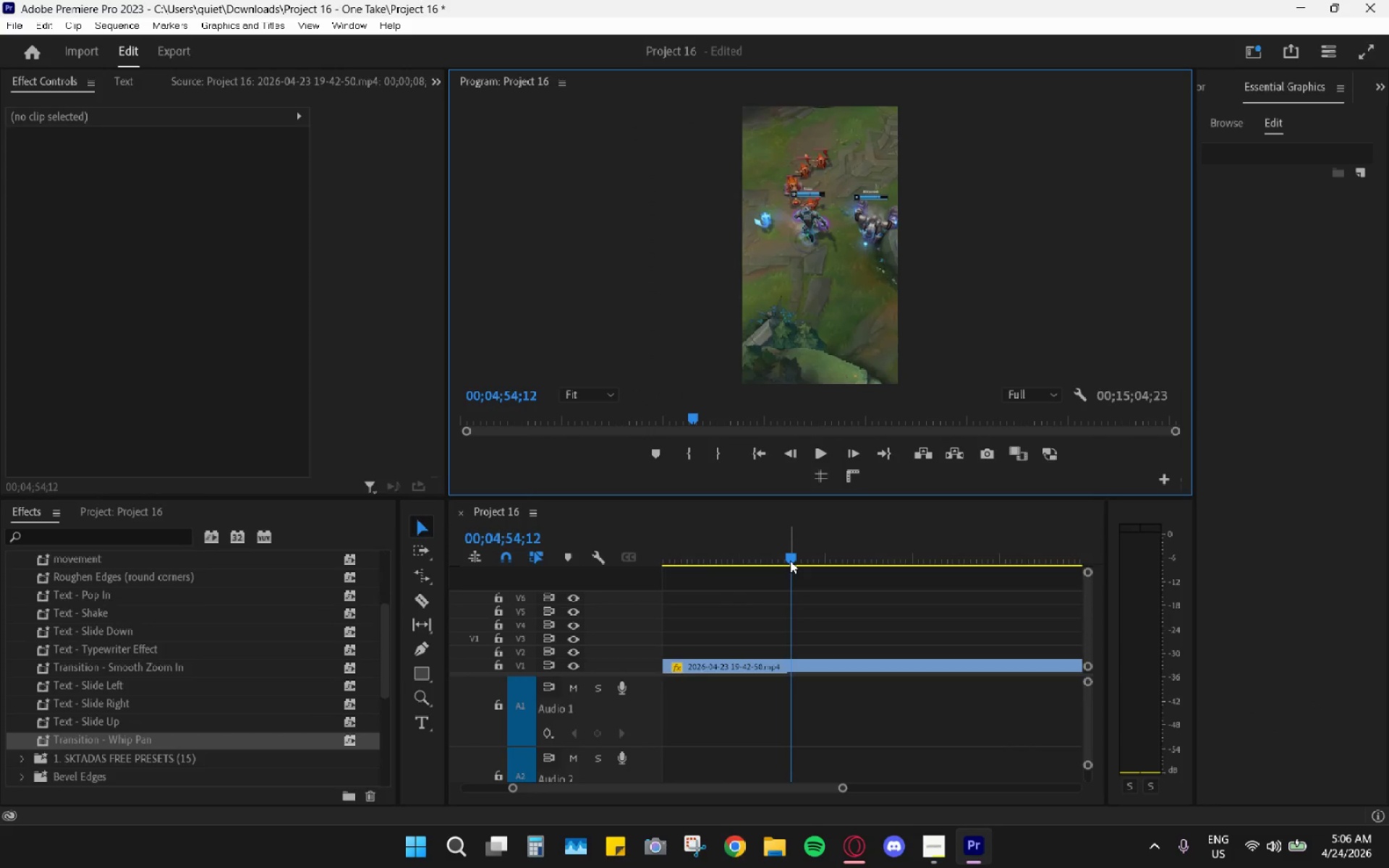 
key(Space)
 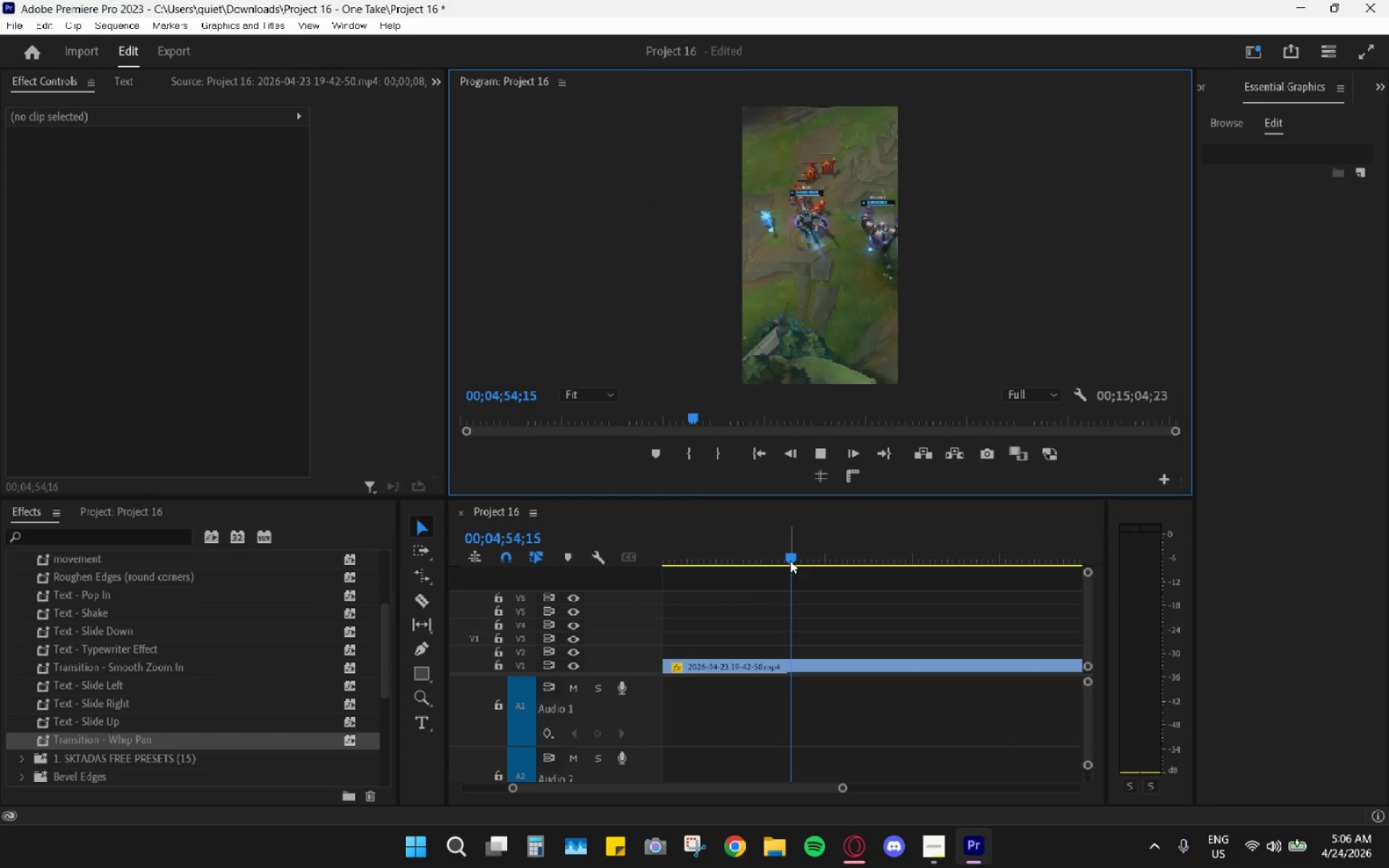 
key(Space)
 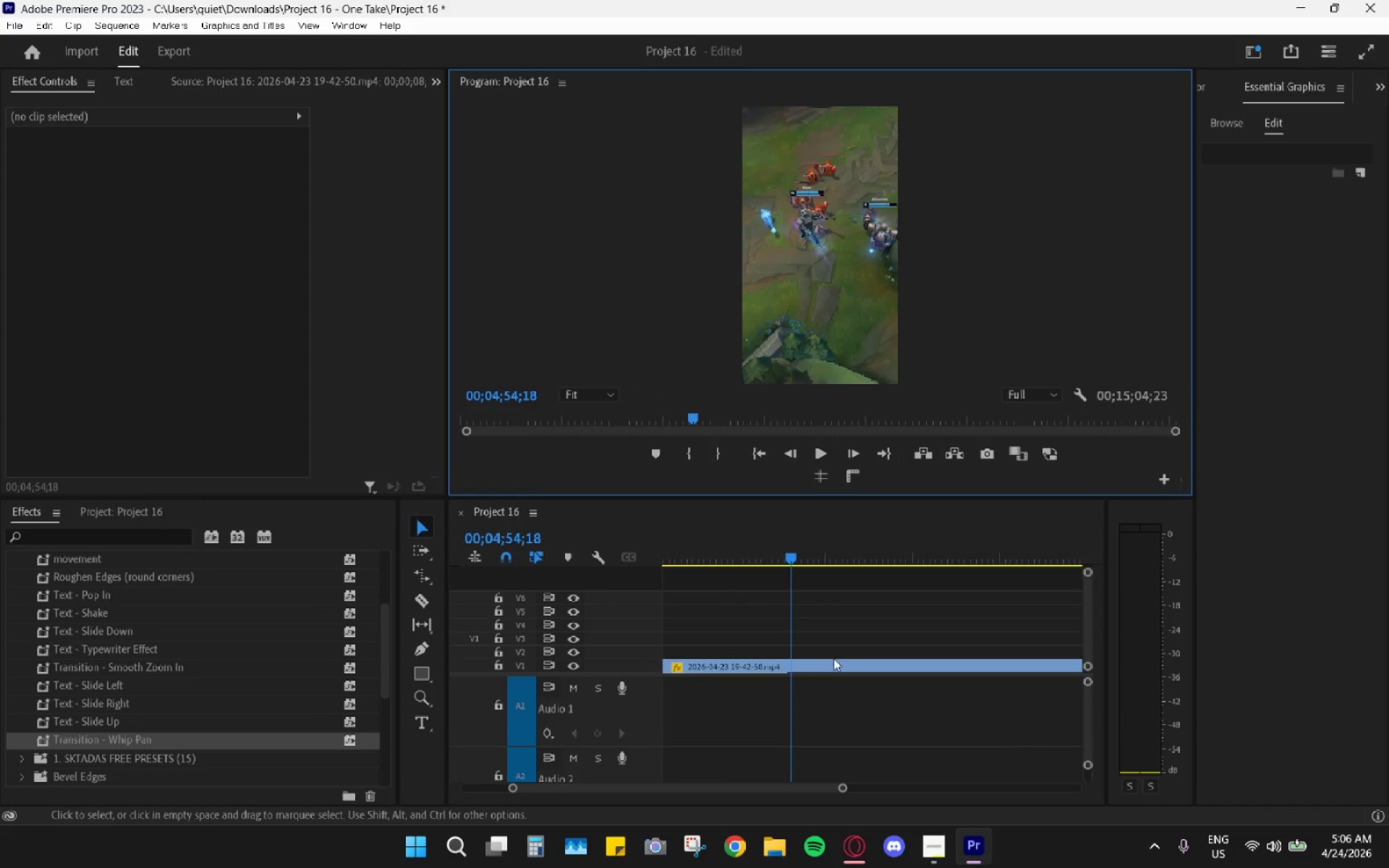 
type(cv)
 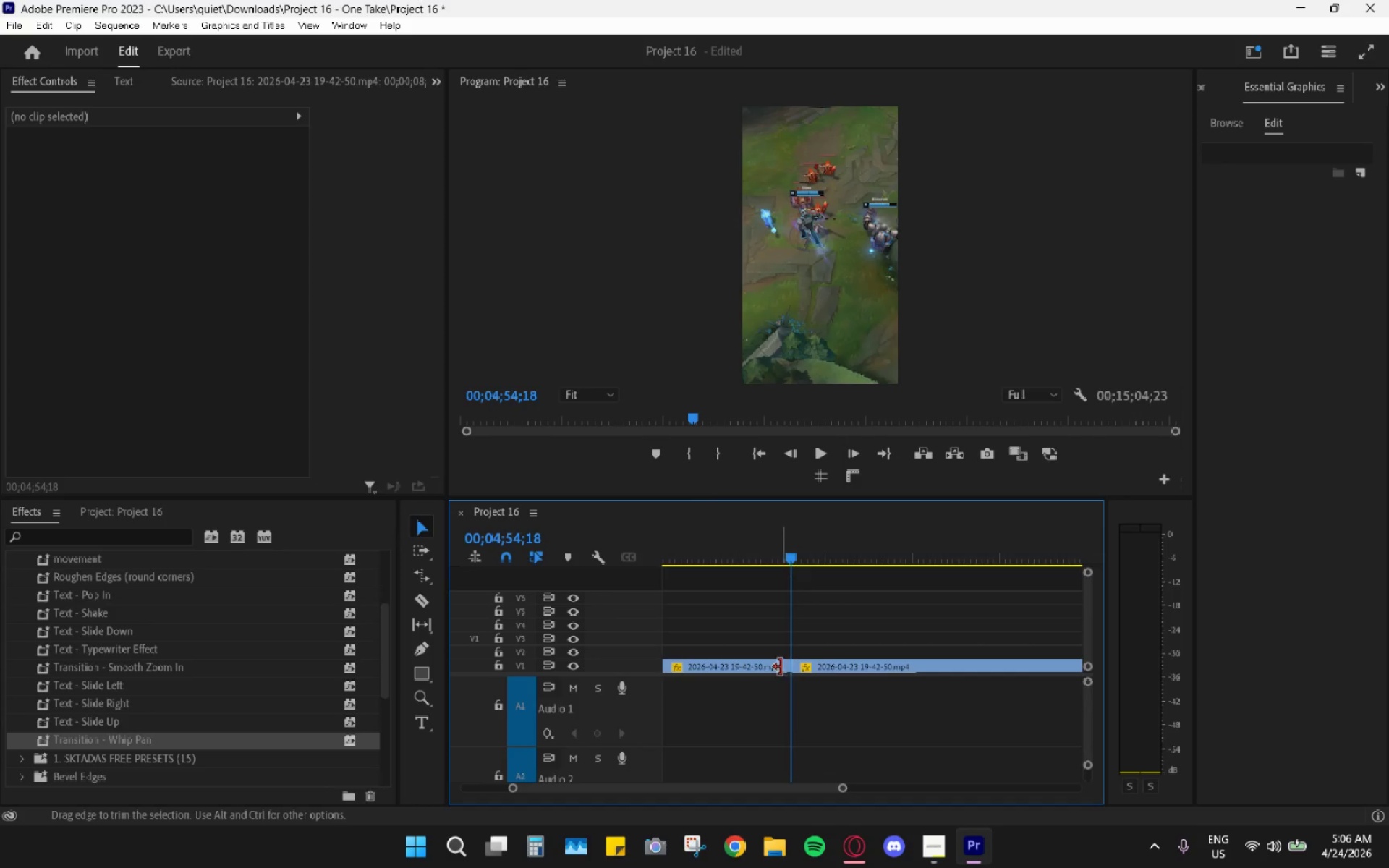 
double_click([781, 667])
 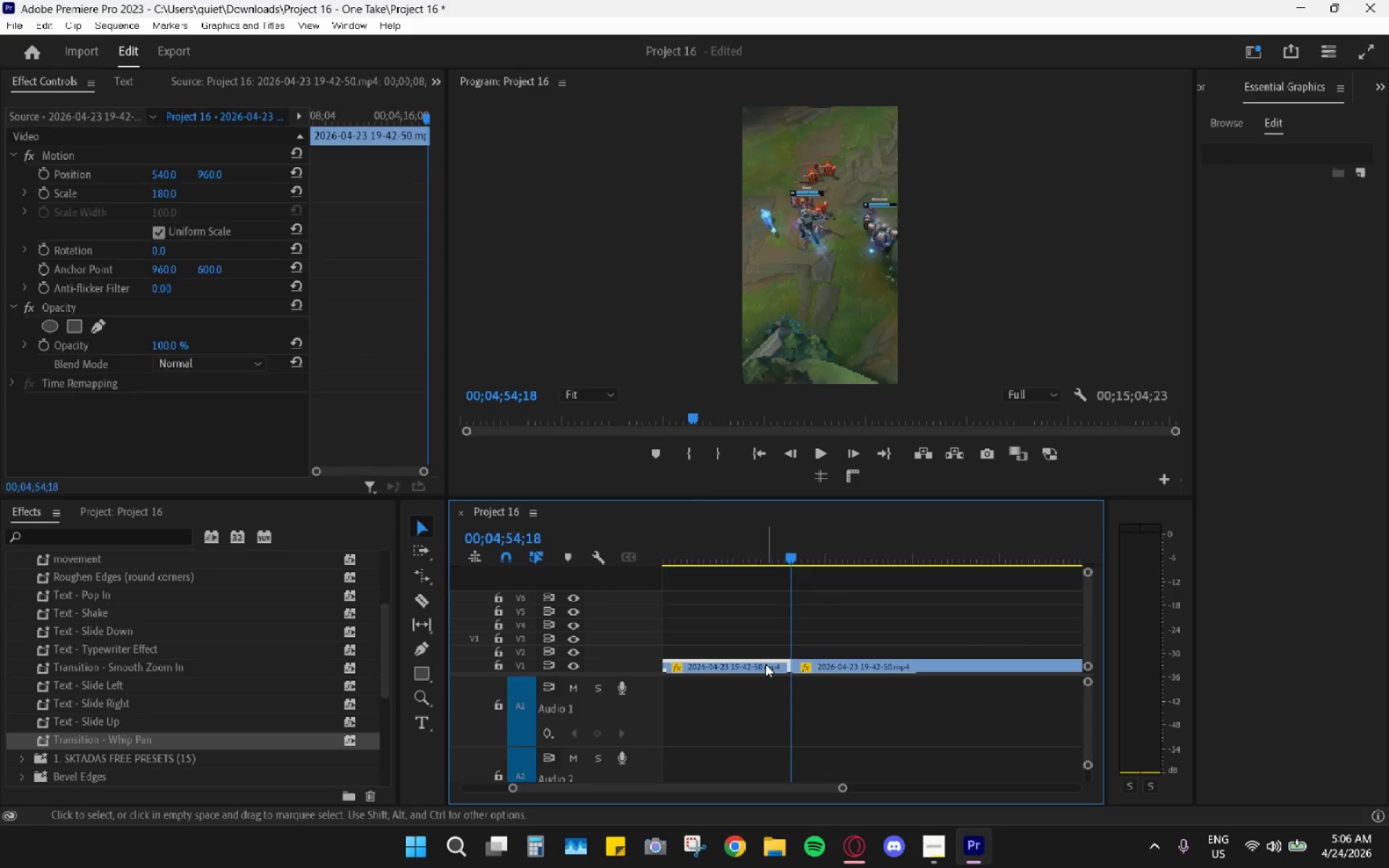 
key(H)
 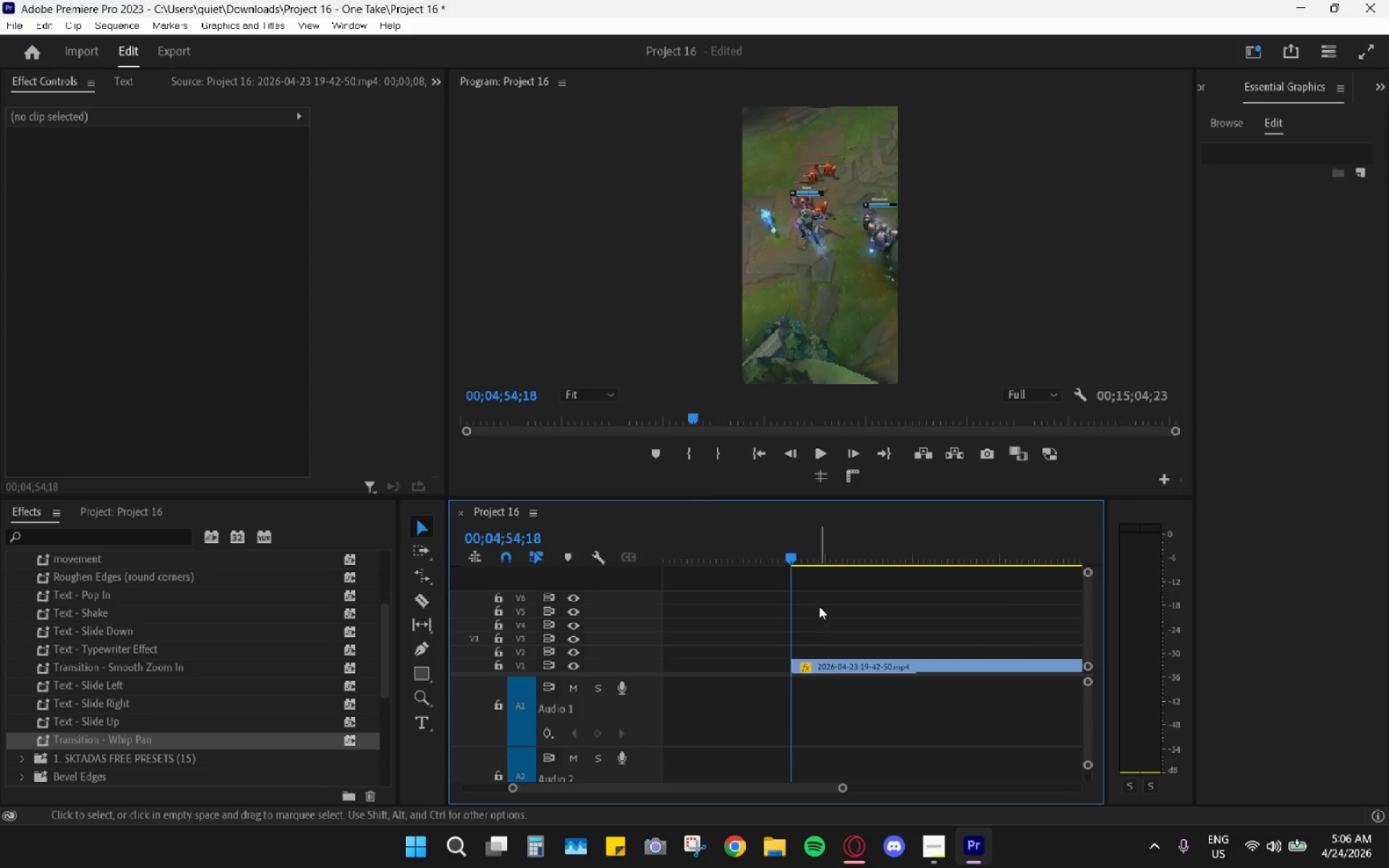 
key(Space)
 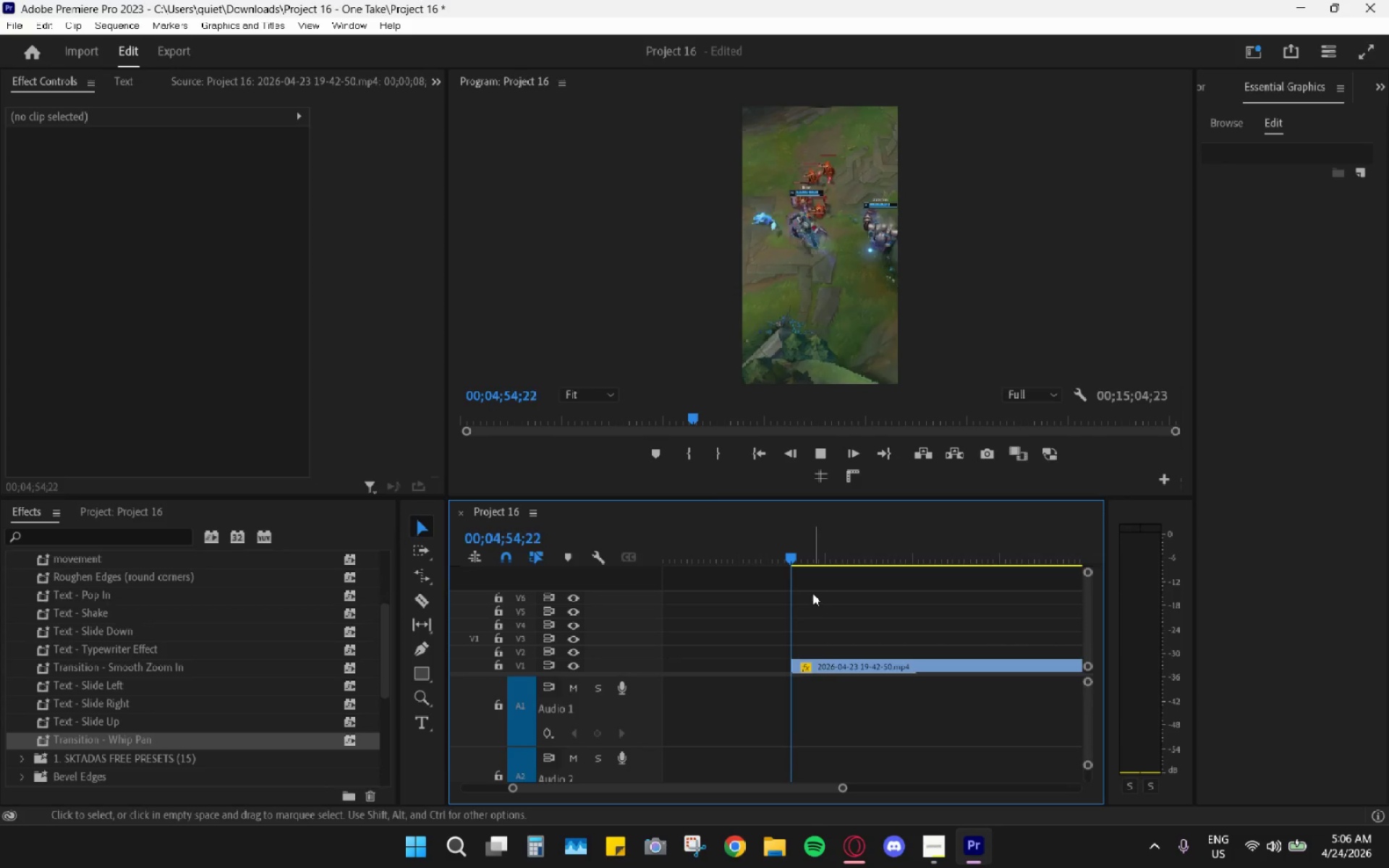 
key(Space)
 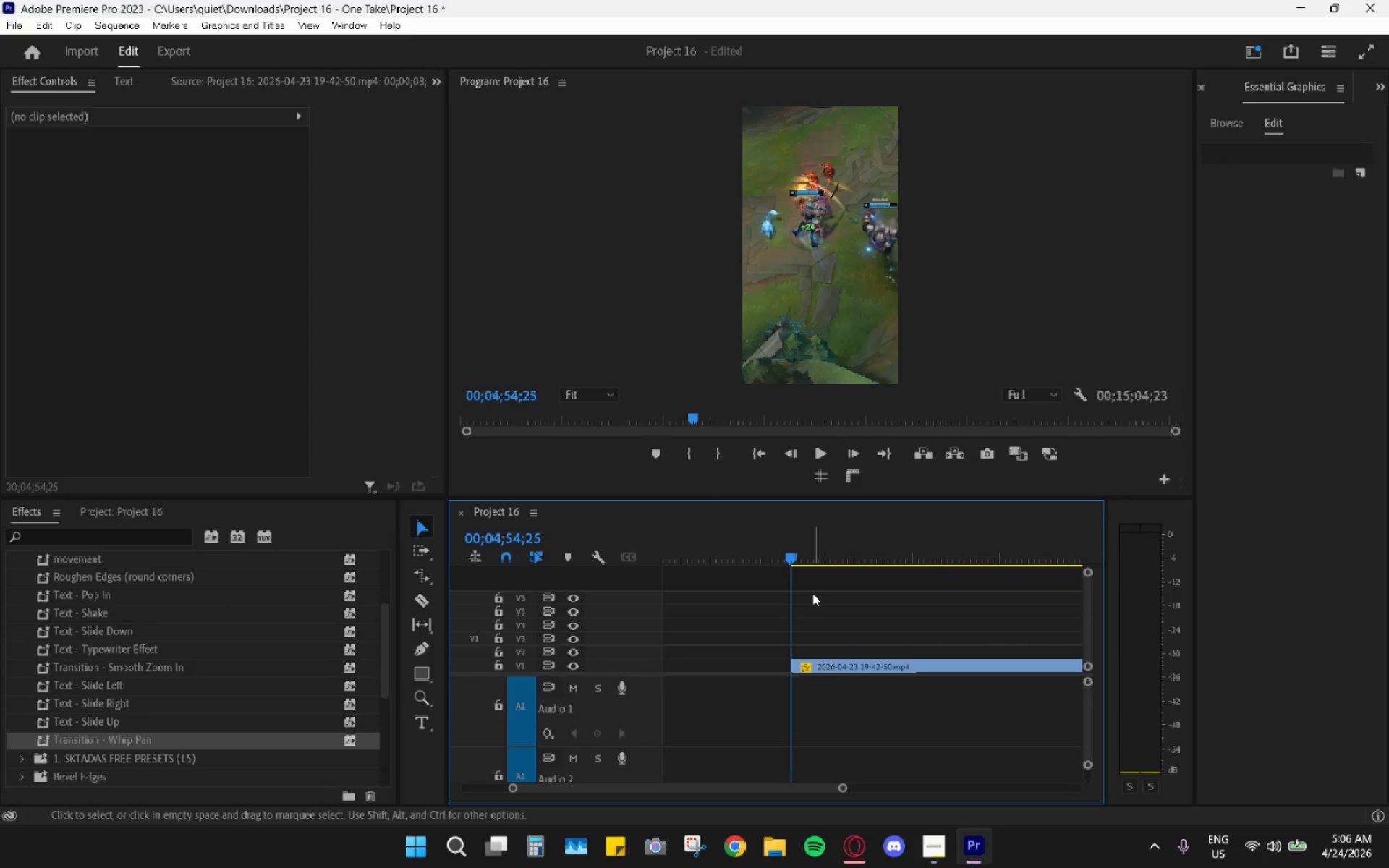 
key(Space)
 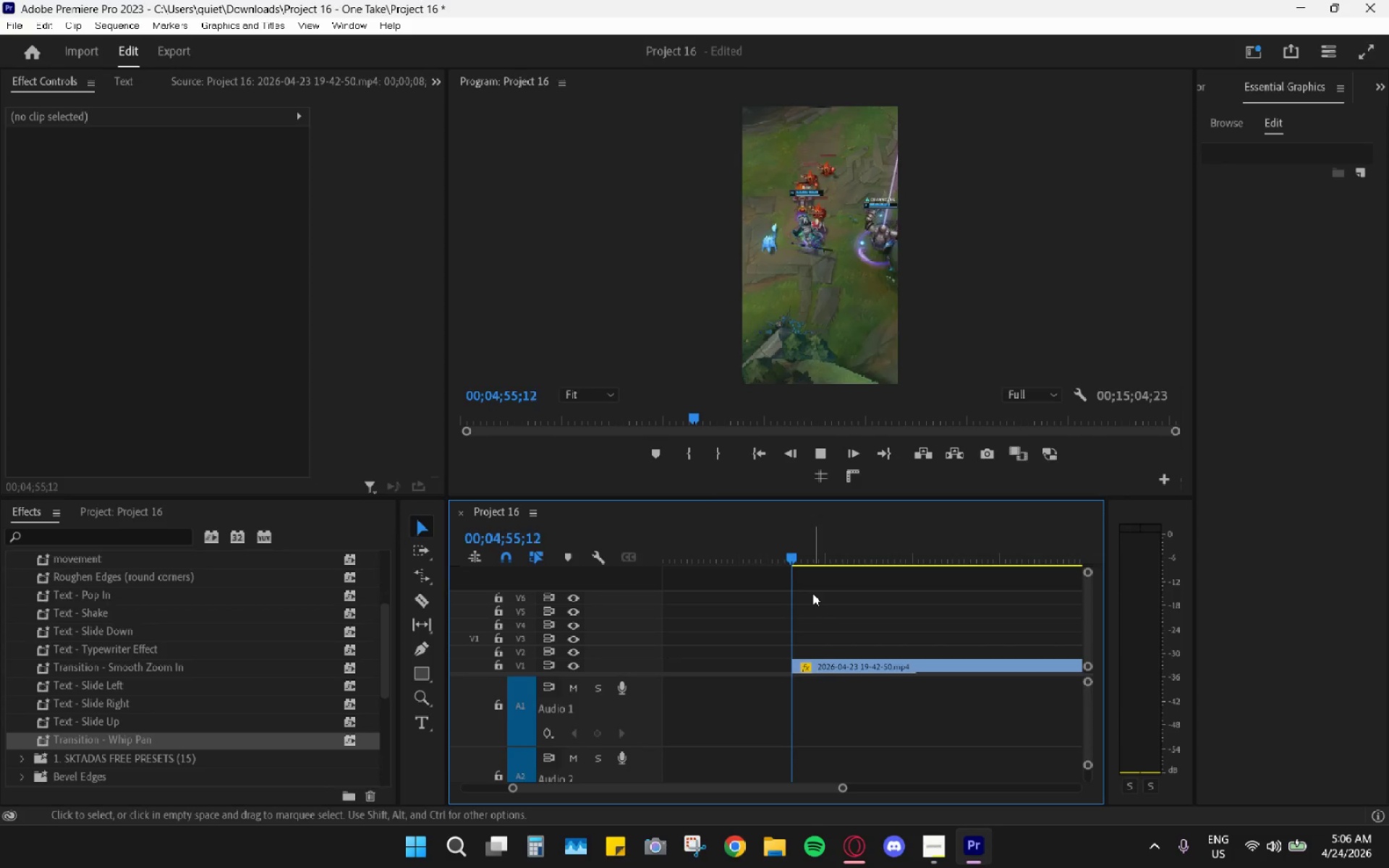 
key(Space)
 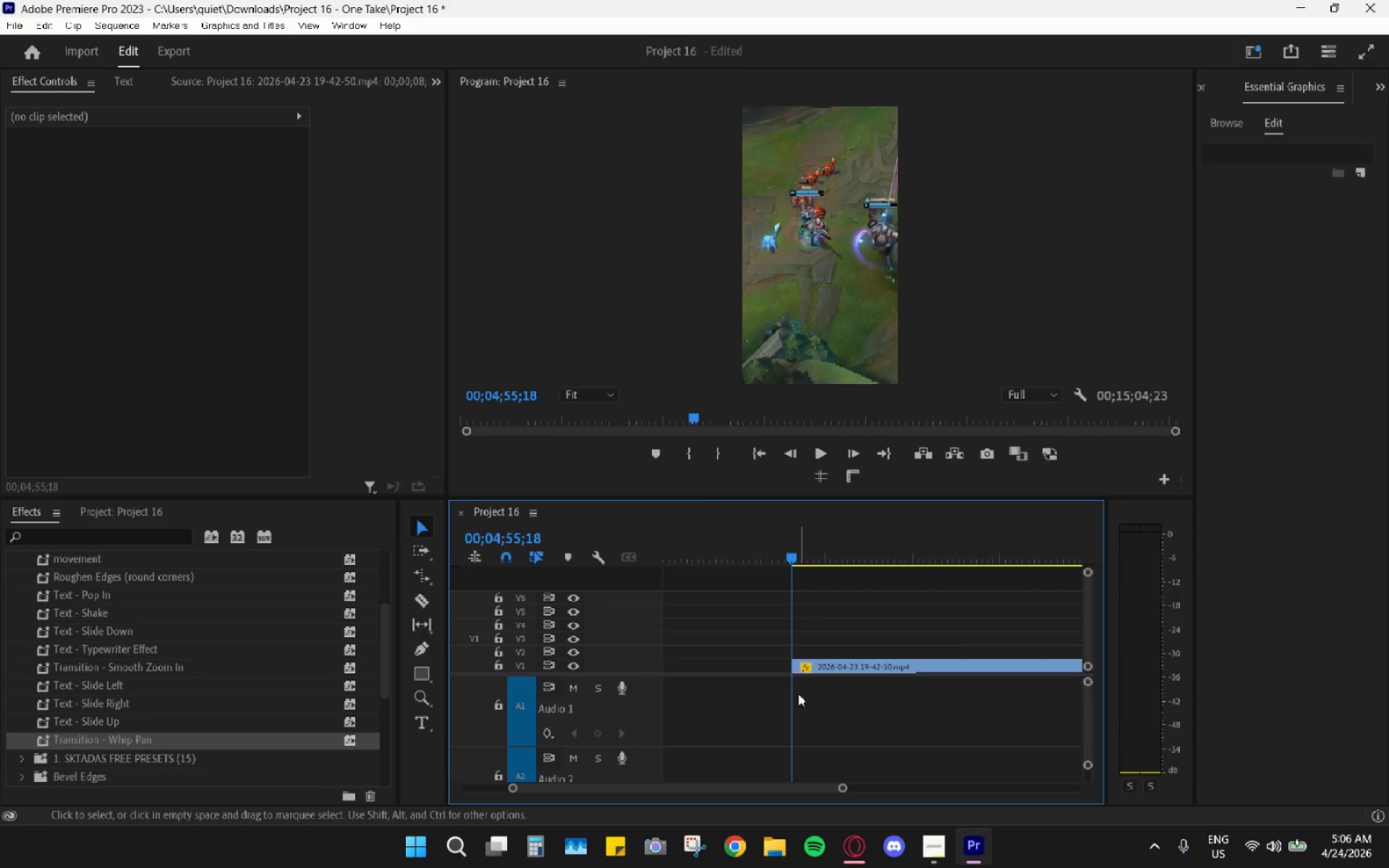 
hold_key(key=AltLeft, duration=1.3)
scroll: coordinate [797, 677], scroll_direction: up, amount: 27.0
 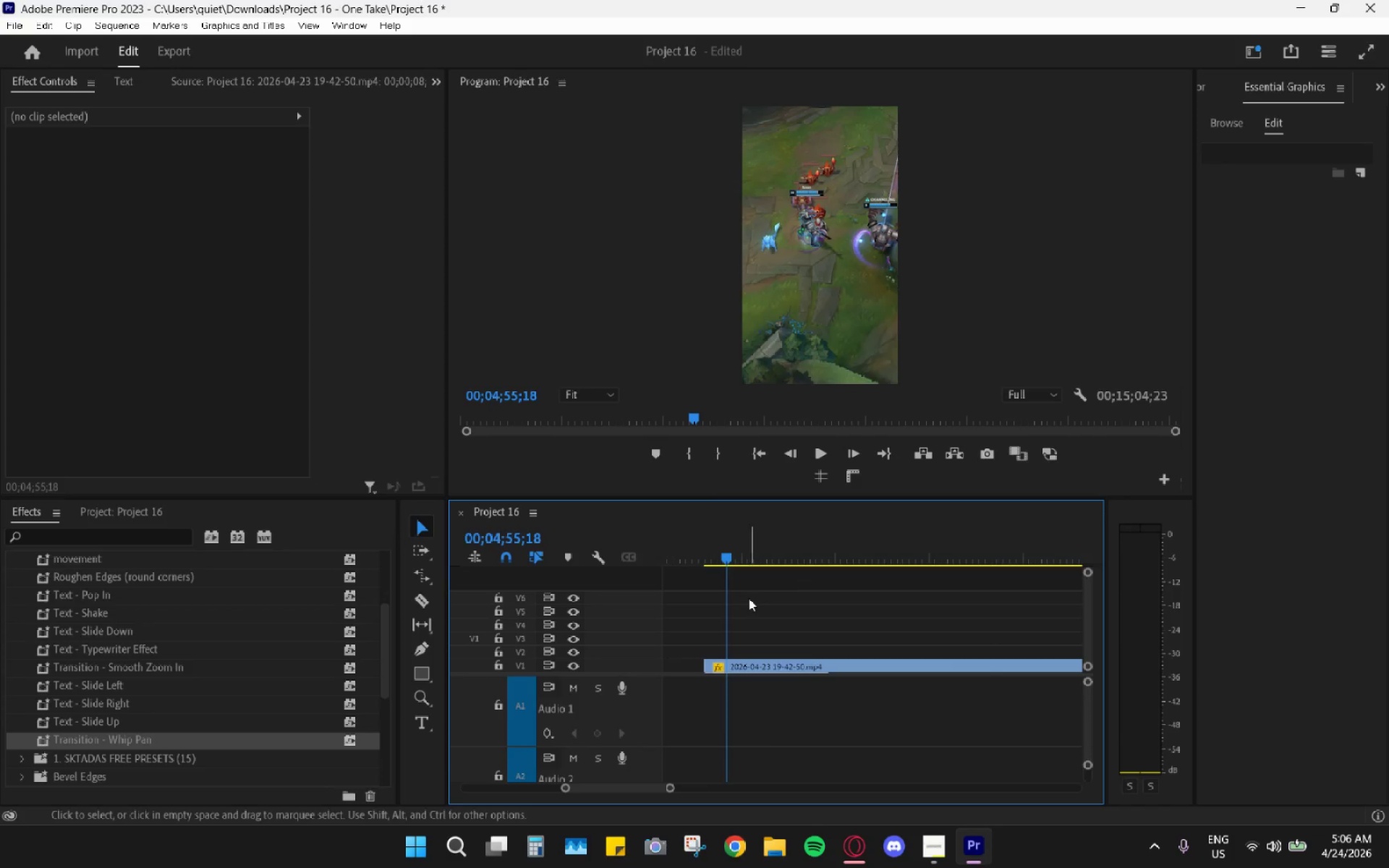 
key(C)
 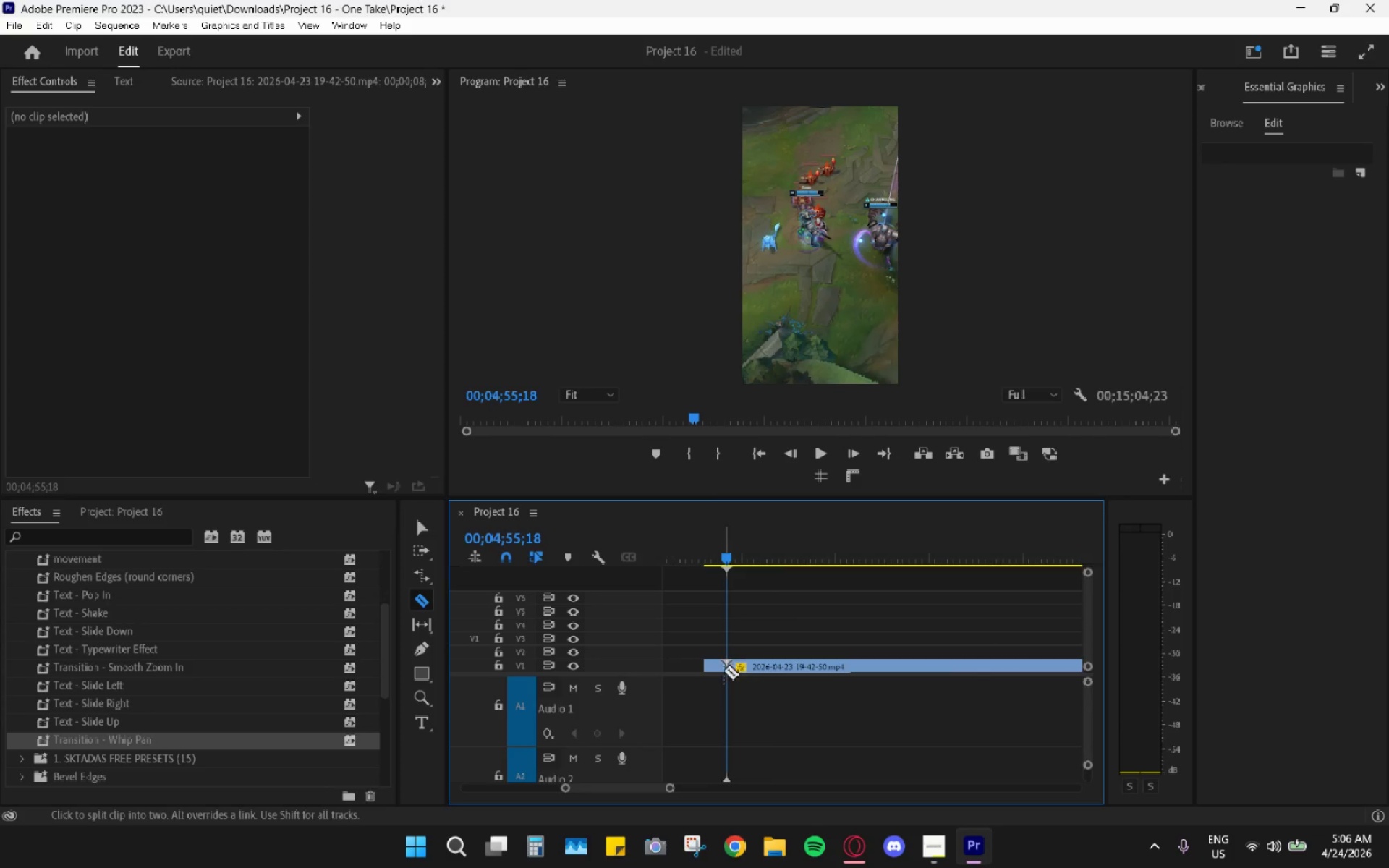 
double_click([715, 668])
 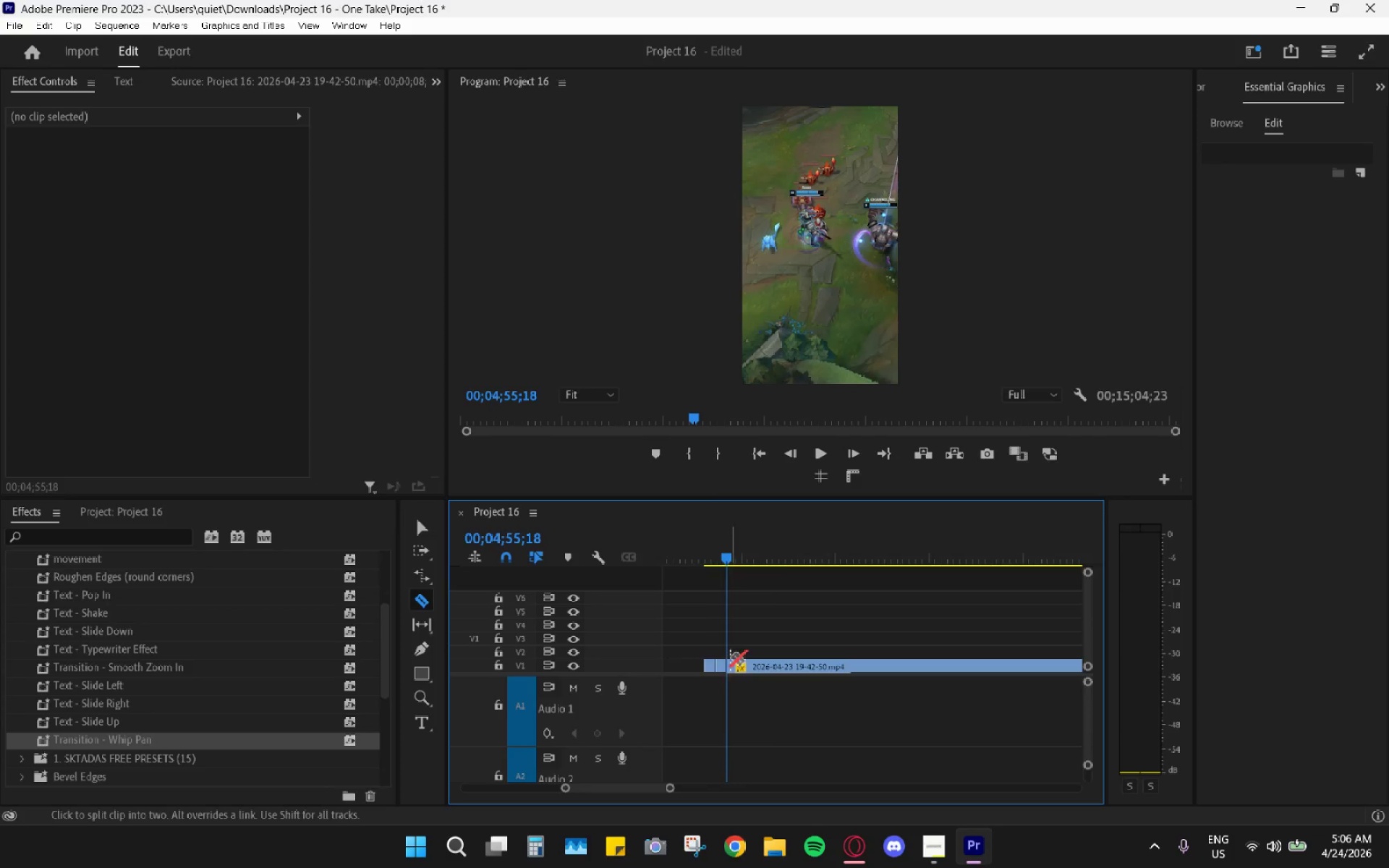 
key(Control+ControlLeft)
 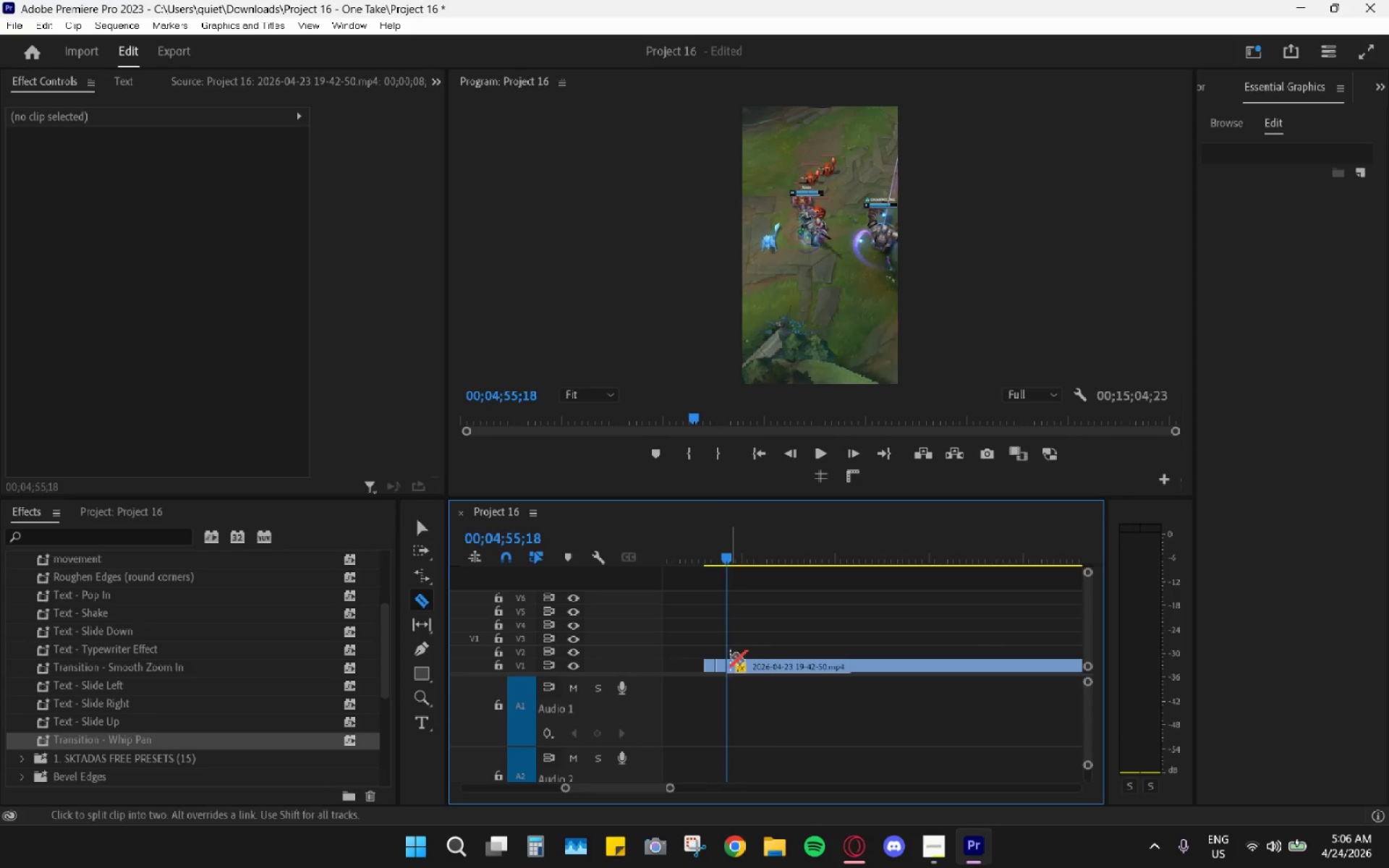 
key(Z)
 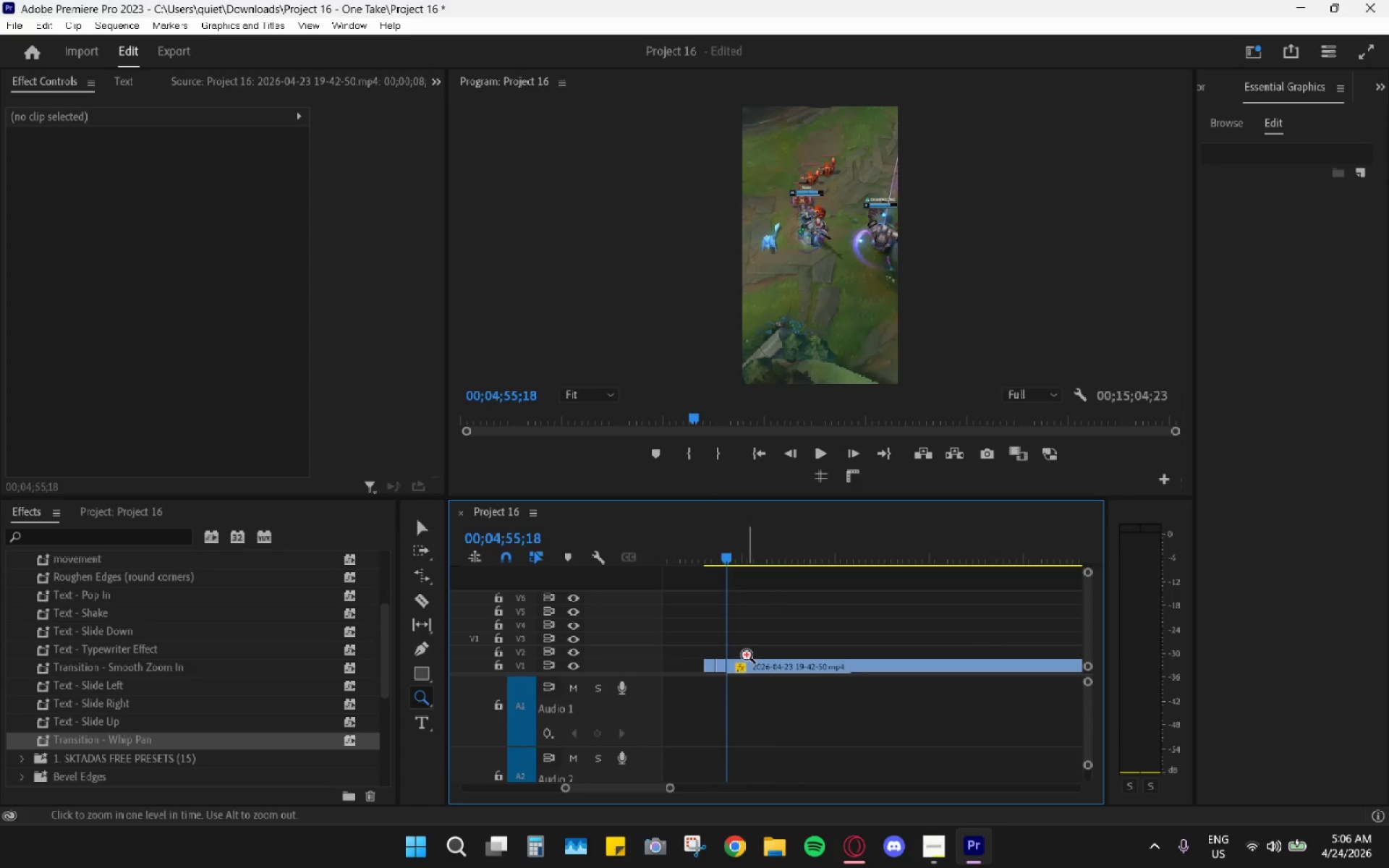 
key(Control+Z)
 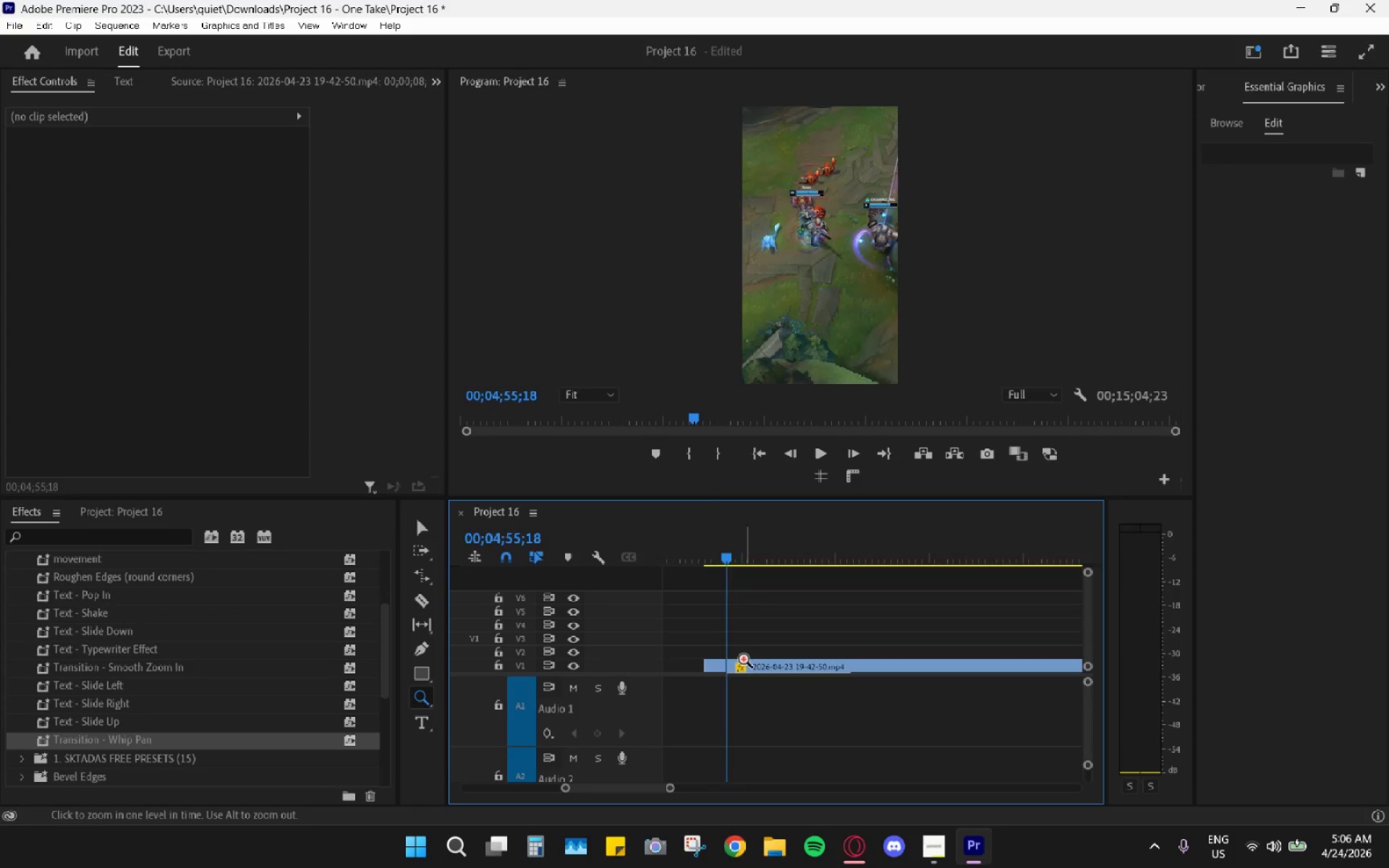 
type(vh  )
 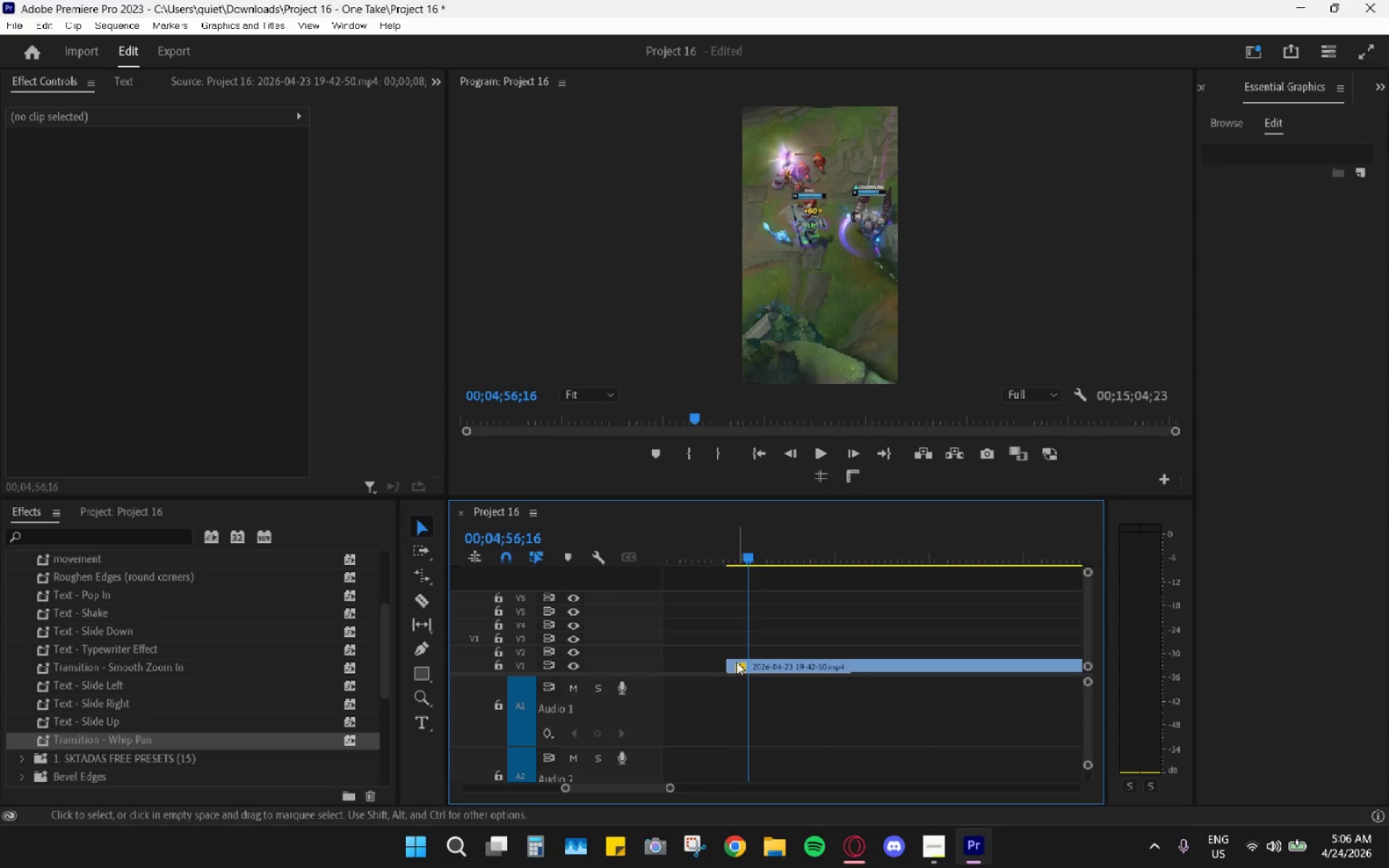 
type(vc)
 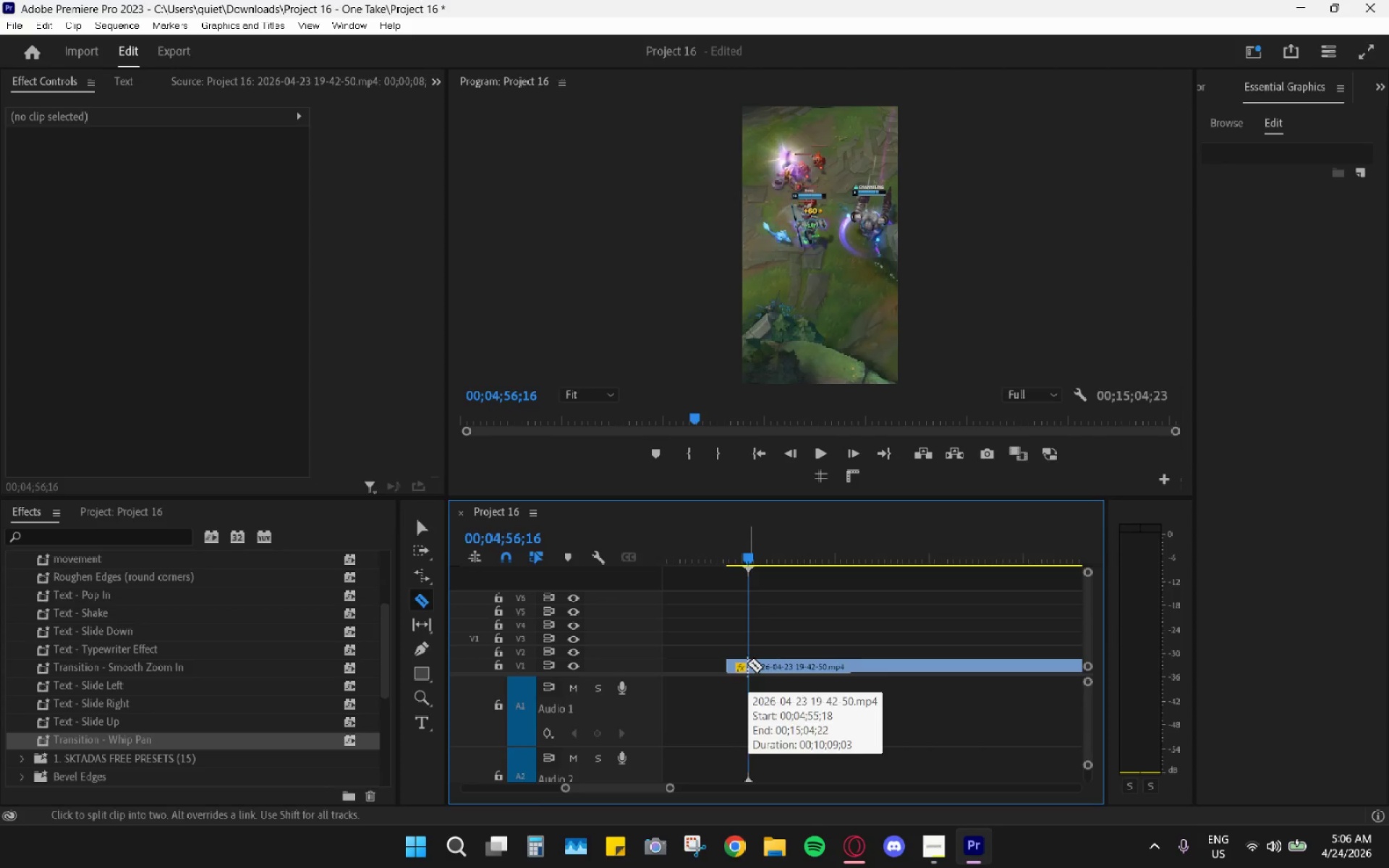 
left_click([747, 663])
 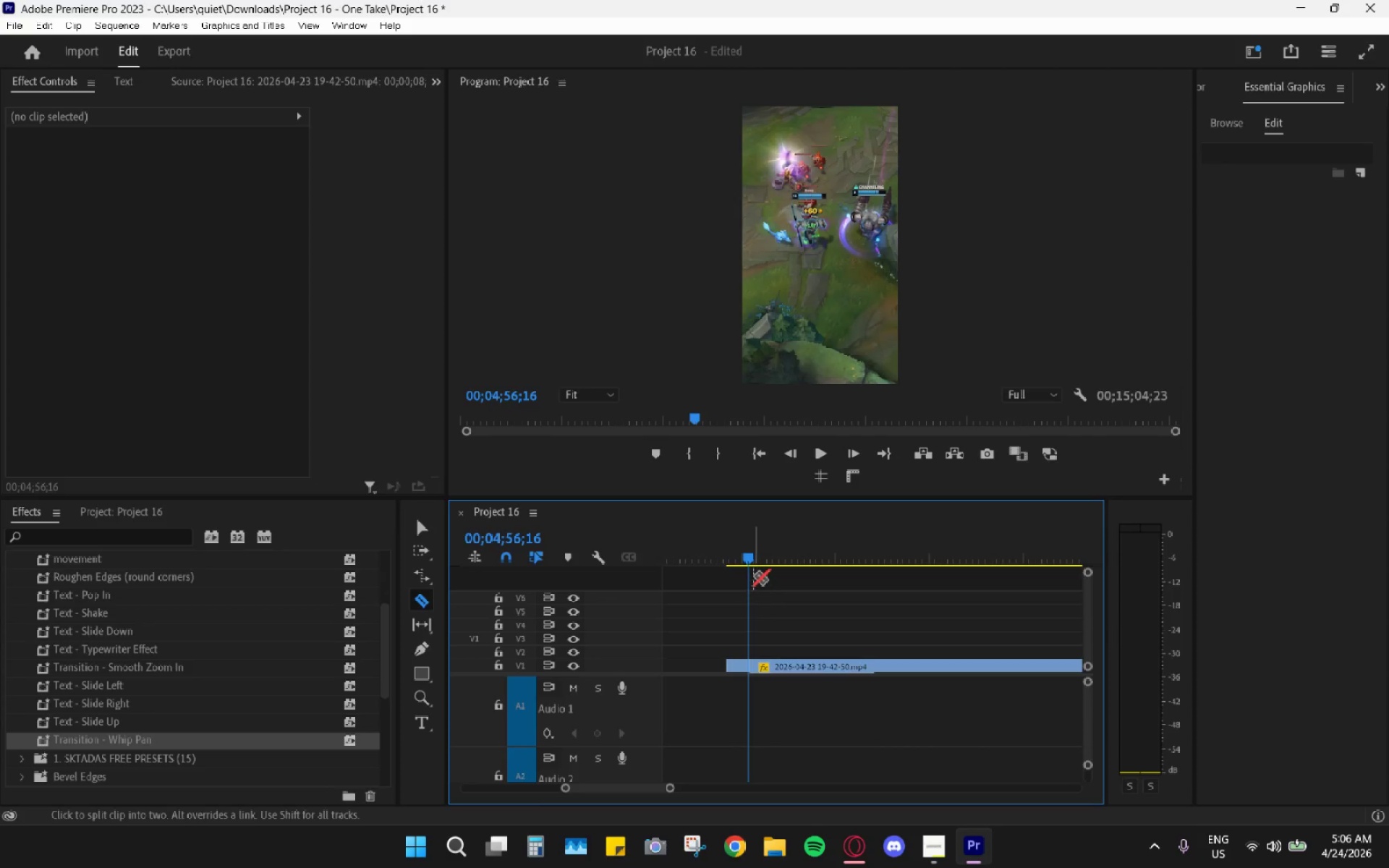 
hold_key(key=AltLeft, duration=0.61)
scroll: coordinate [754, 575], scroll_direction: down, amount: 10.0
 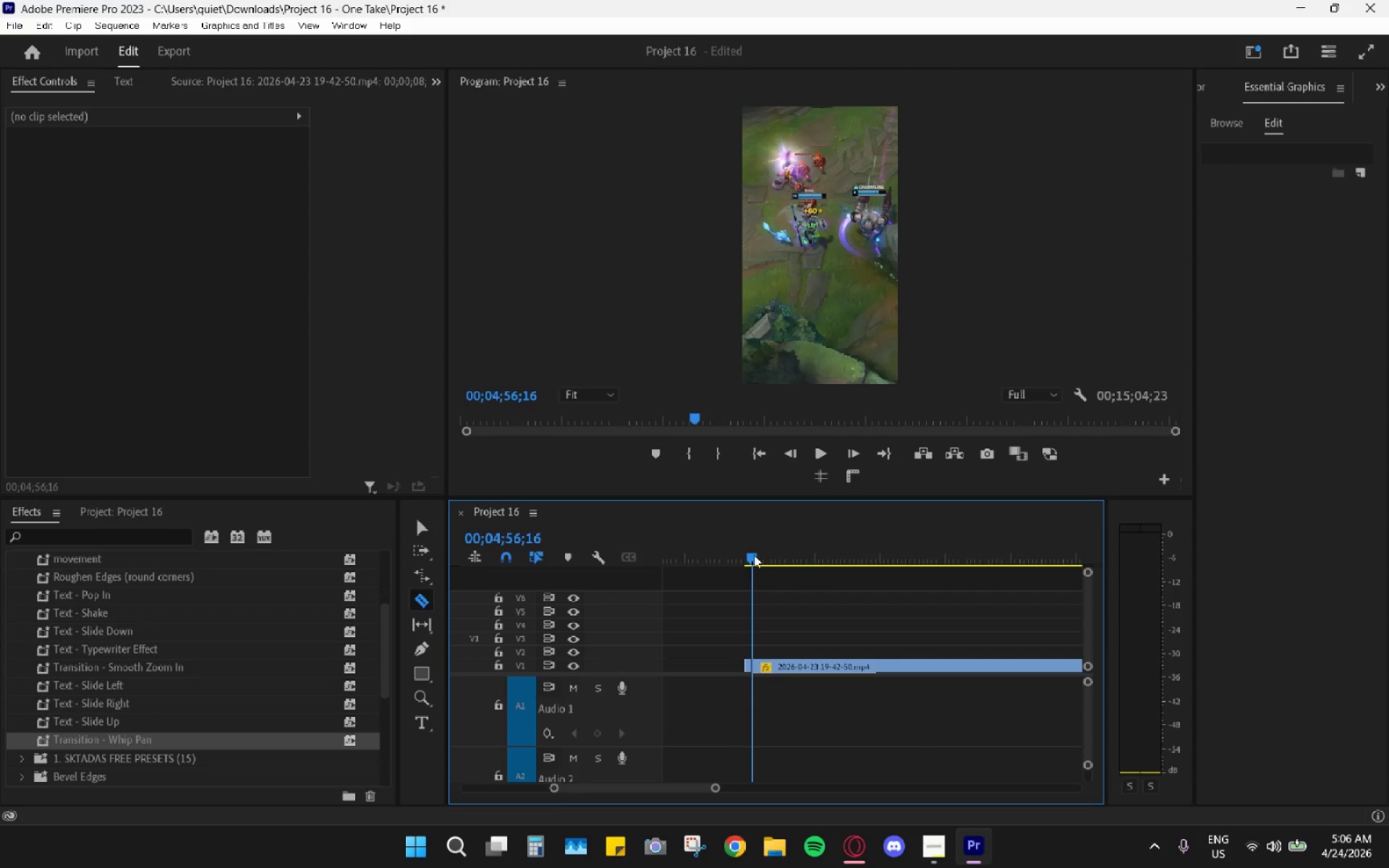 
left_click_drag(start_coordinate=[756, 553], to_coordinate=[859, 559])
 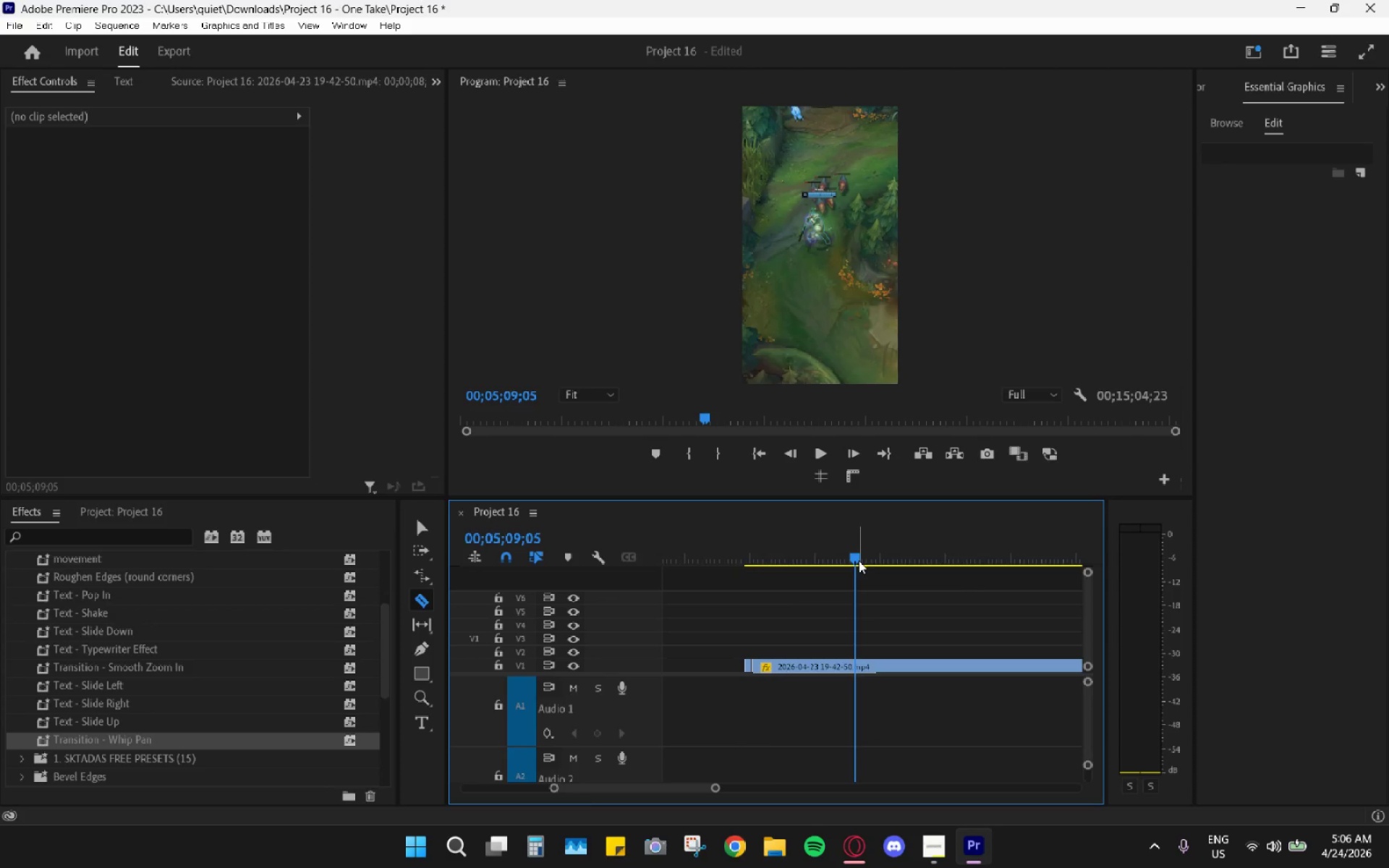 
hold_key(key=AltLeft, duration=0.59)
 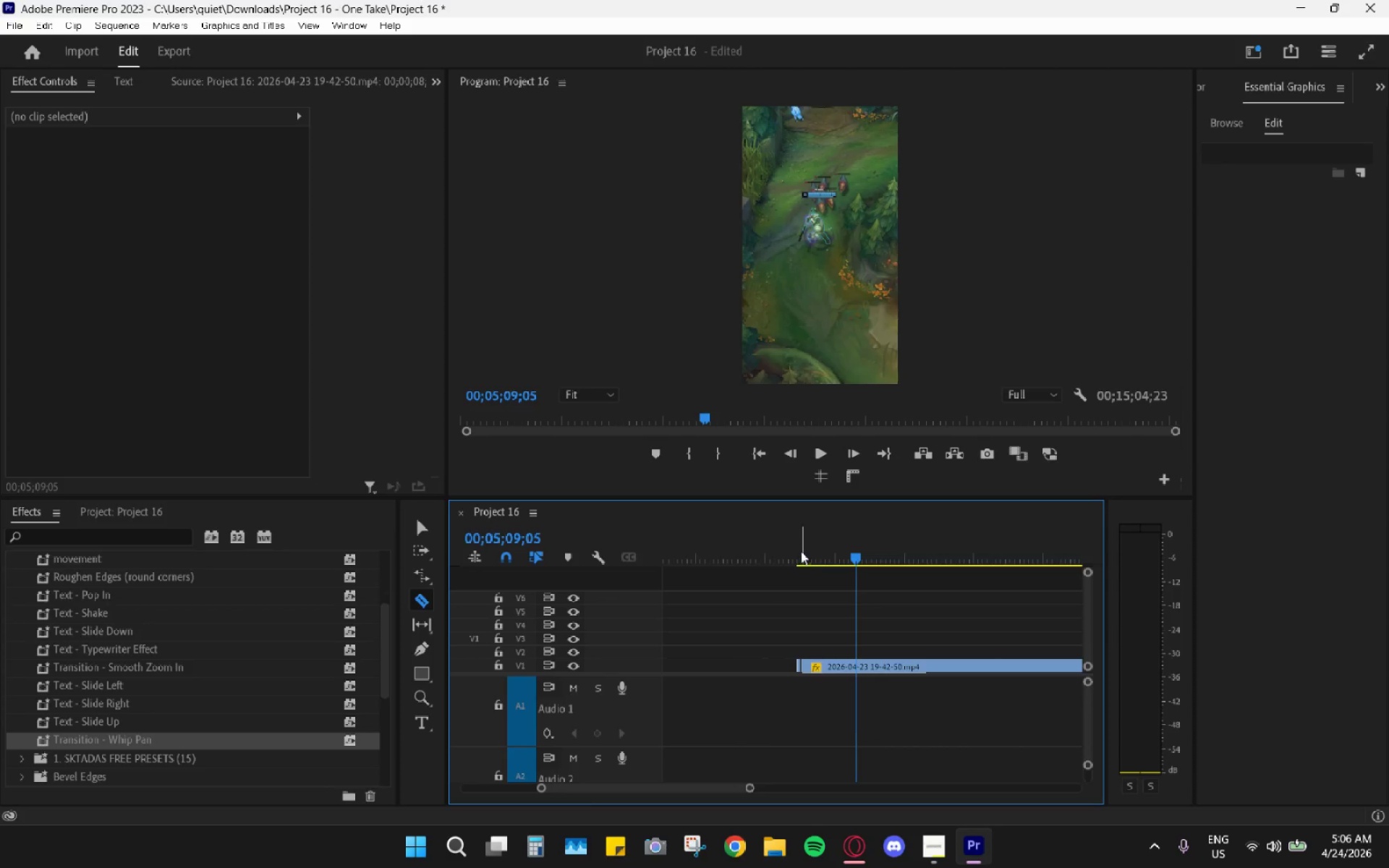 
left_click_drag(start_coordinate=[804, 556], to_coordinate=[799, 548])
 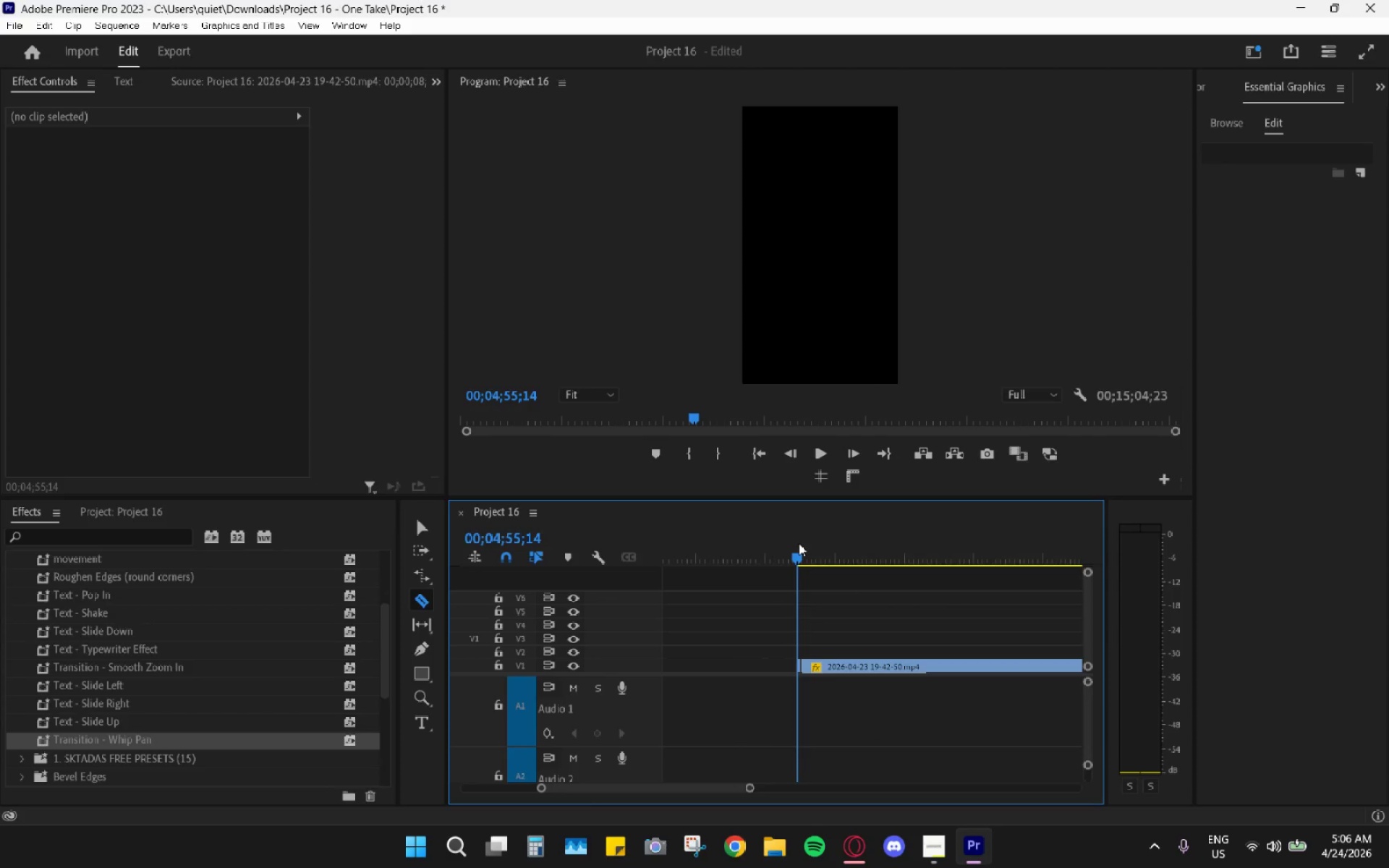 
scroll: coordinate [851, 576], scroll_direction: down, amount: 6.0
 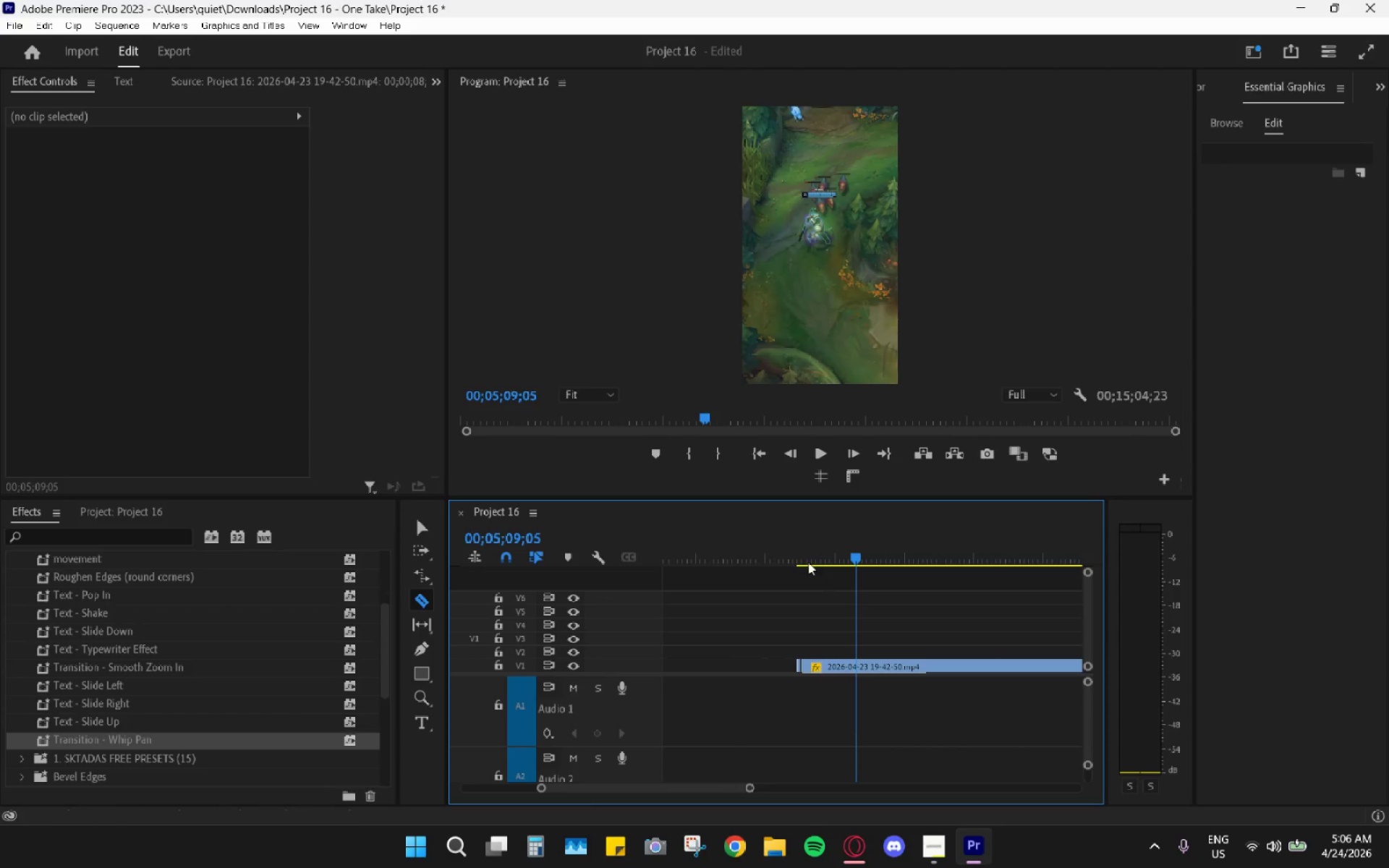 
hold_key(key=AltLeft, duration=0.92)
 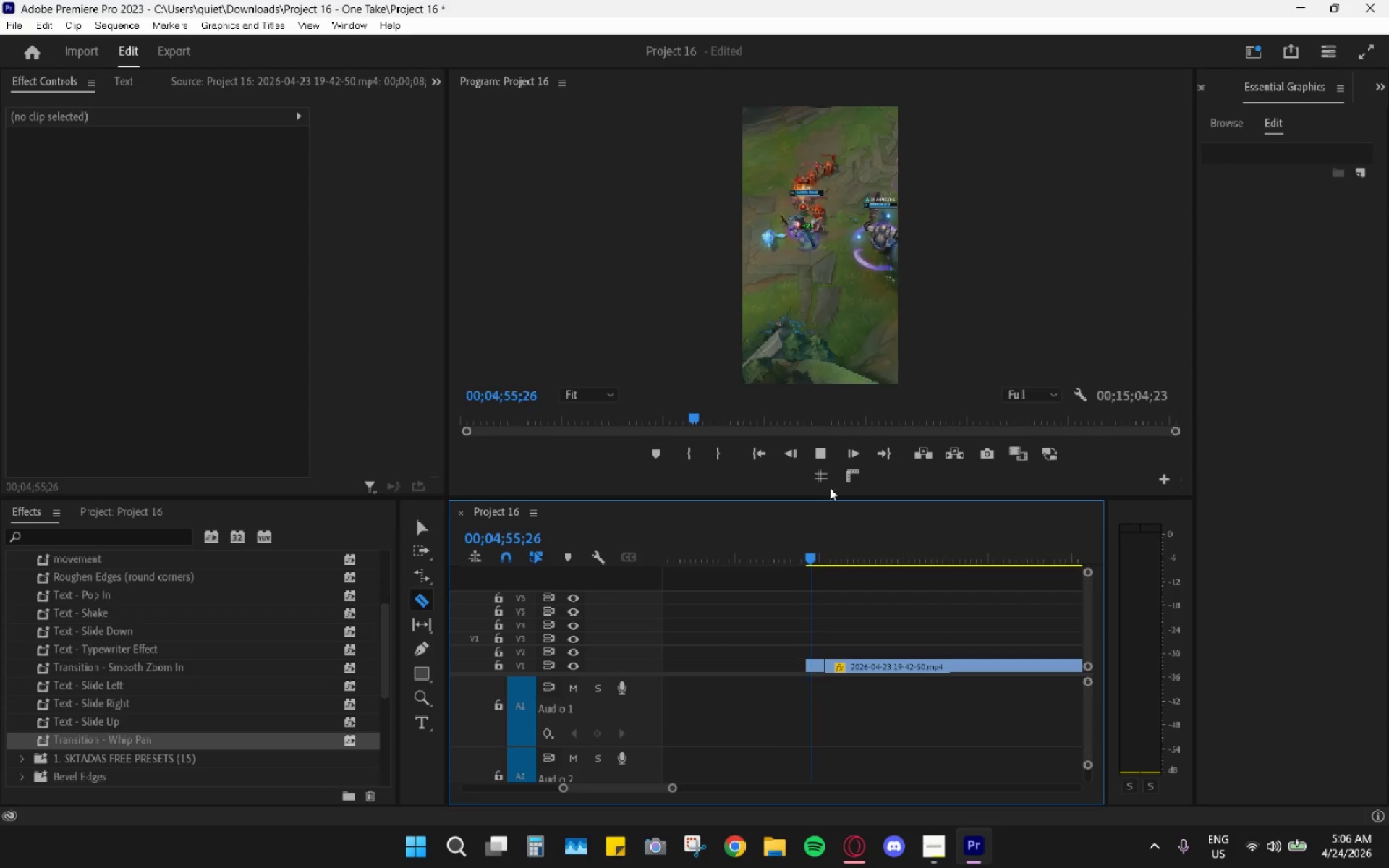 
key(Space)
 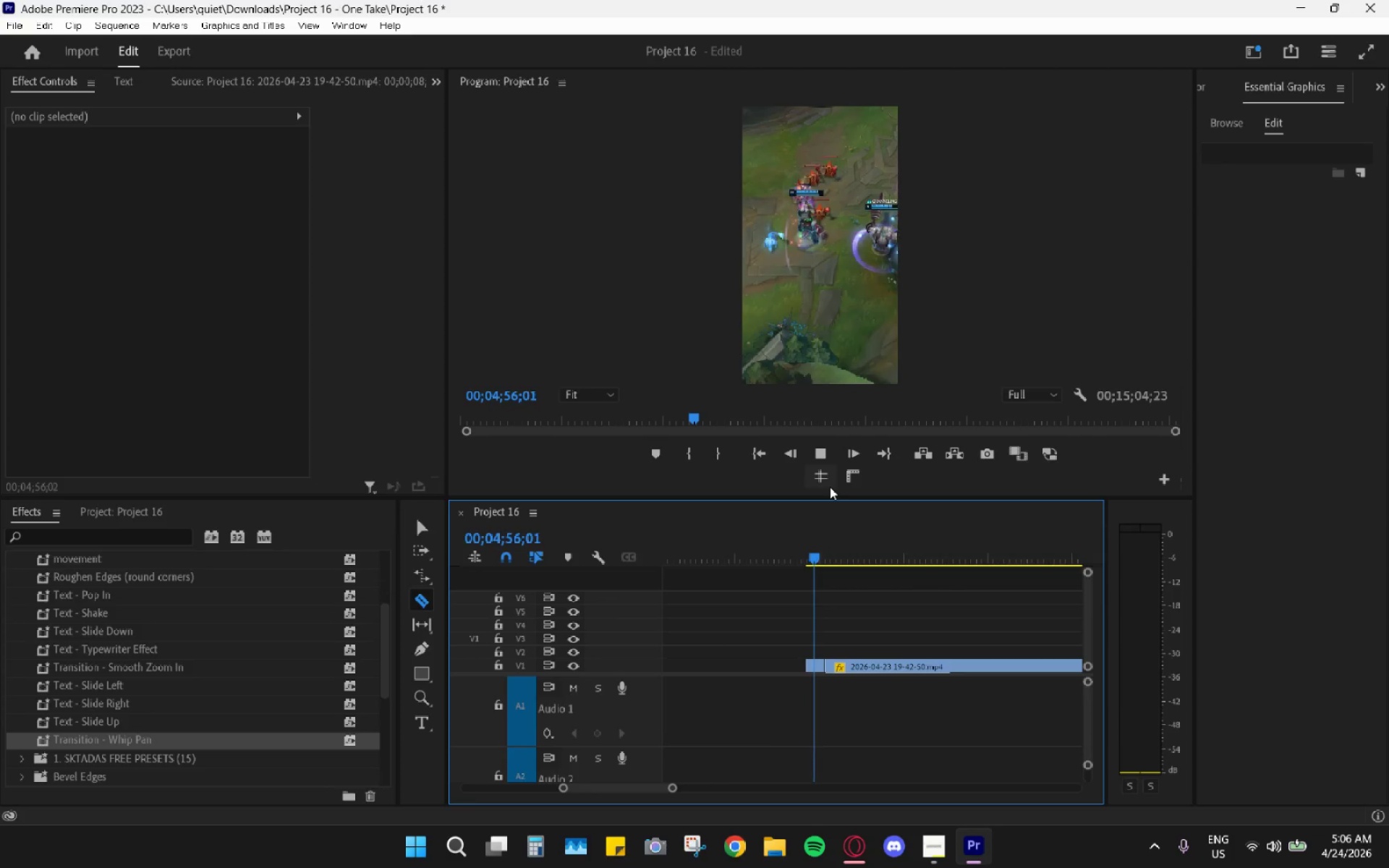 
scroll: coordinate [797, 611], scroll_direction: up, amount: 15.0
 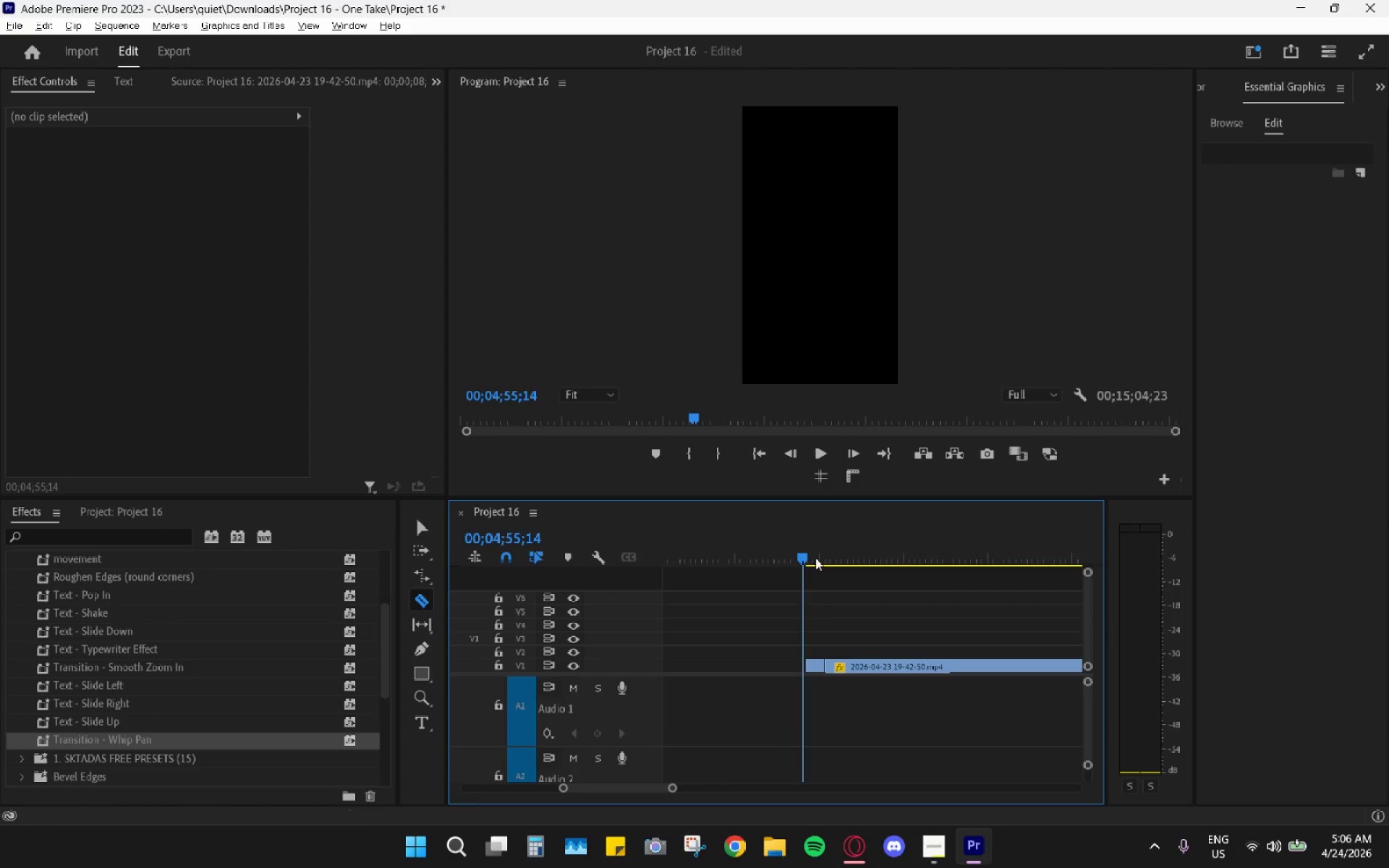 
key(Space)
 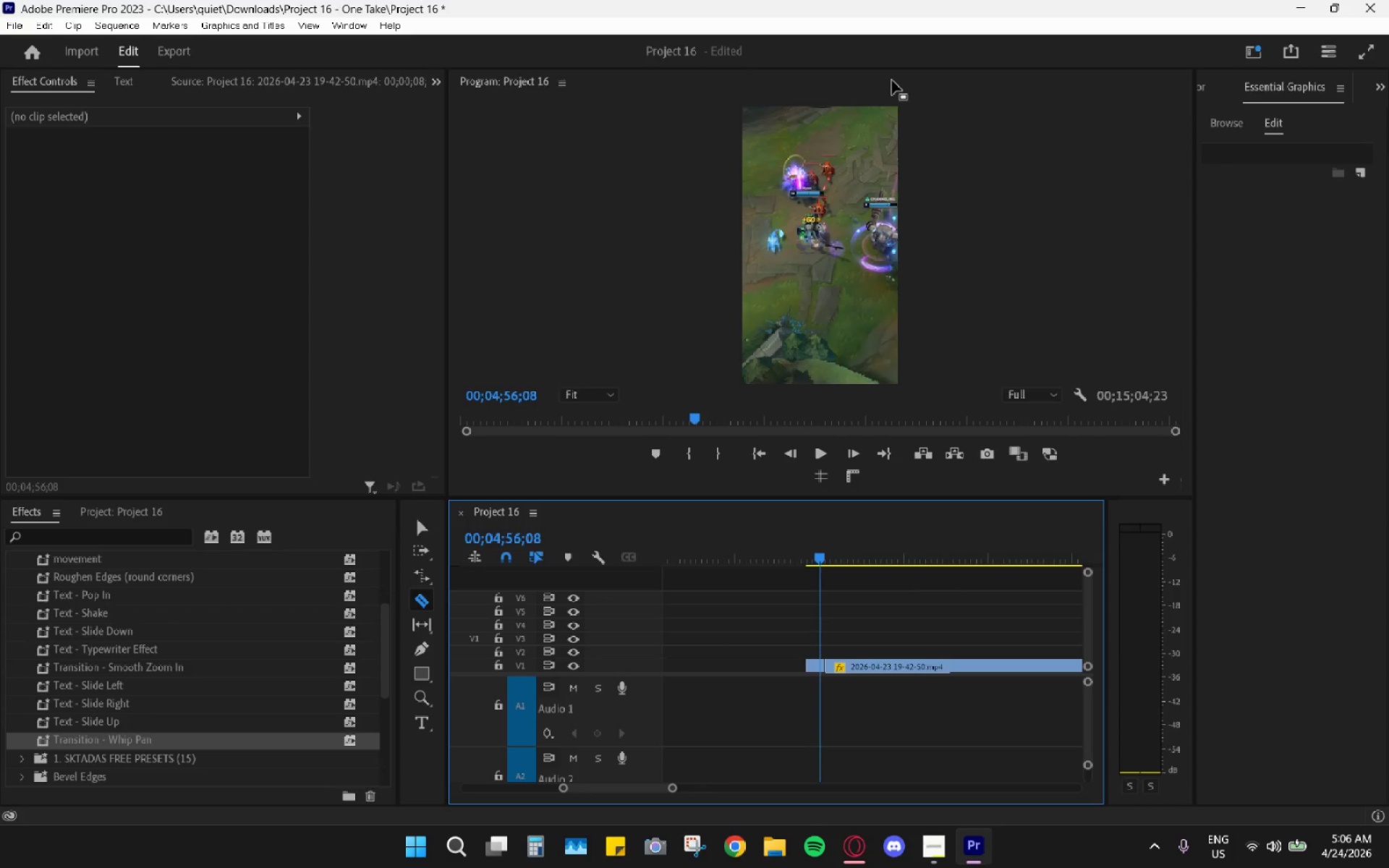 
double_click([892, 80])
 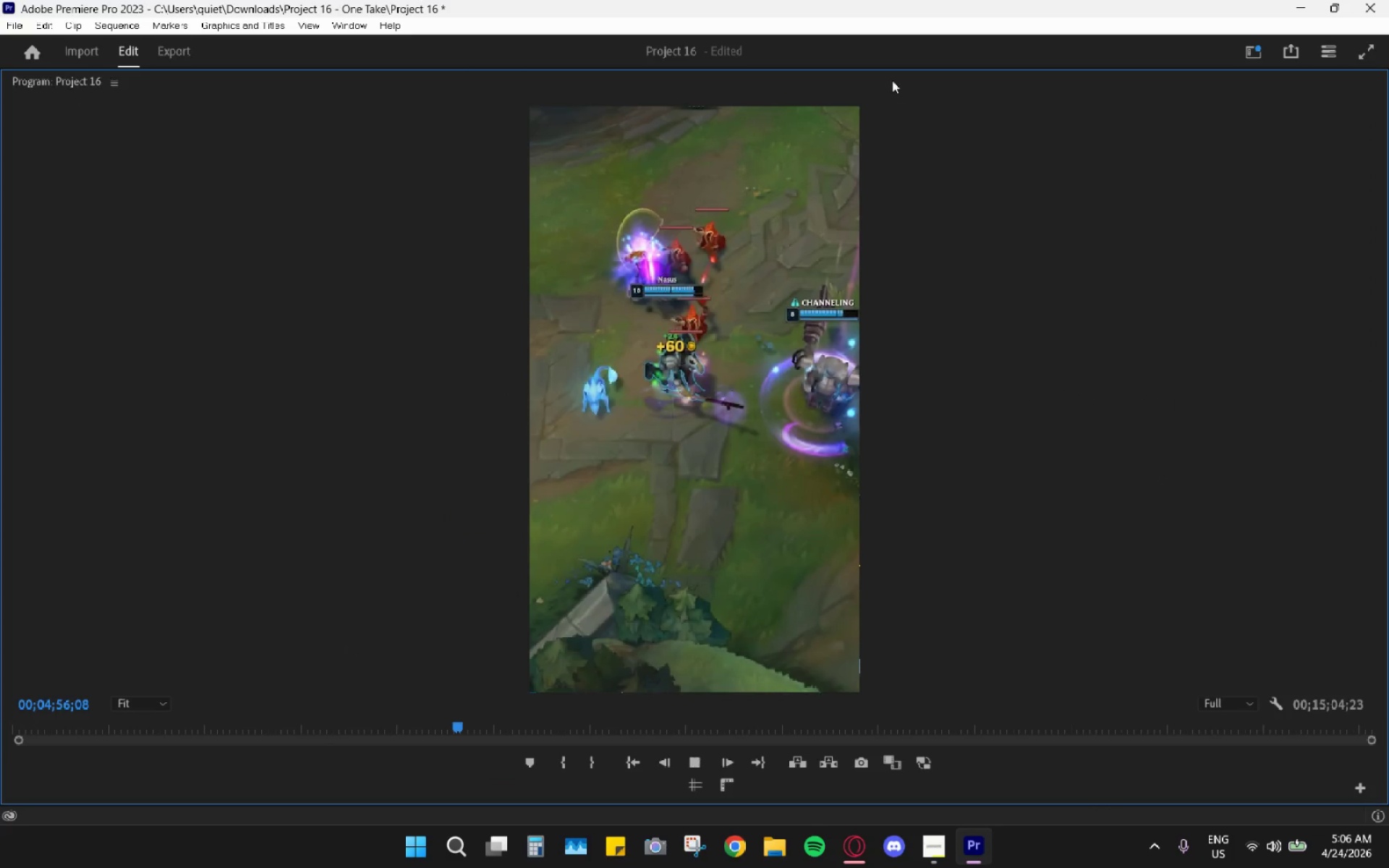 
key(Space)
 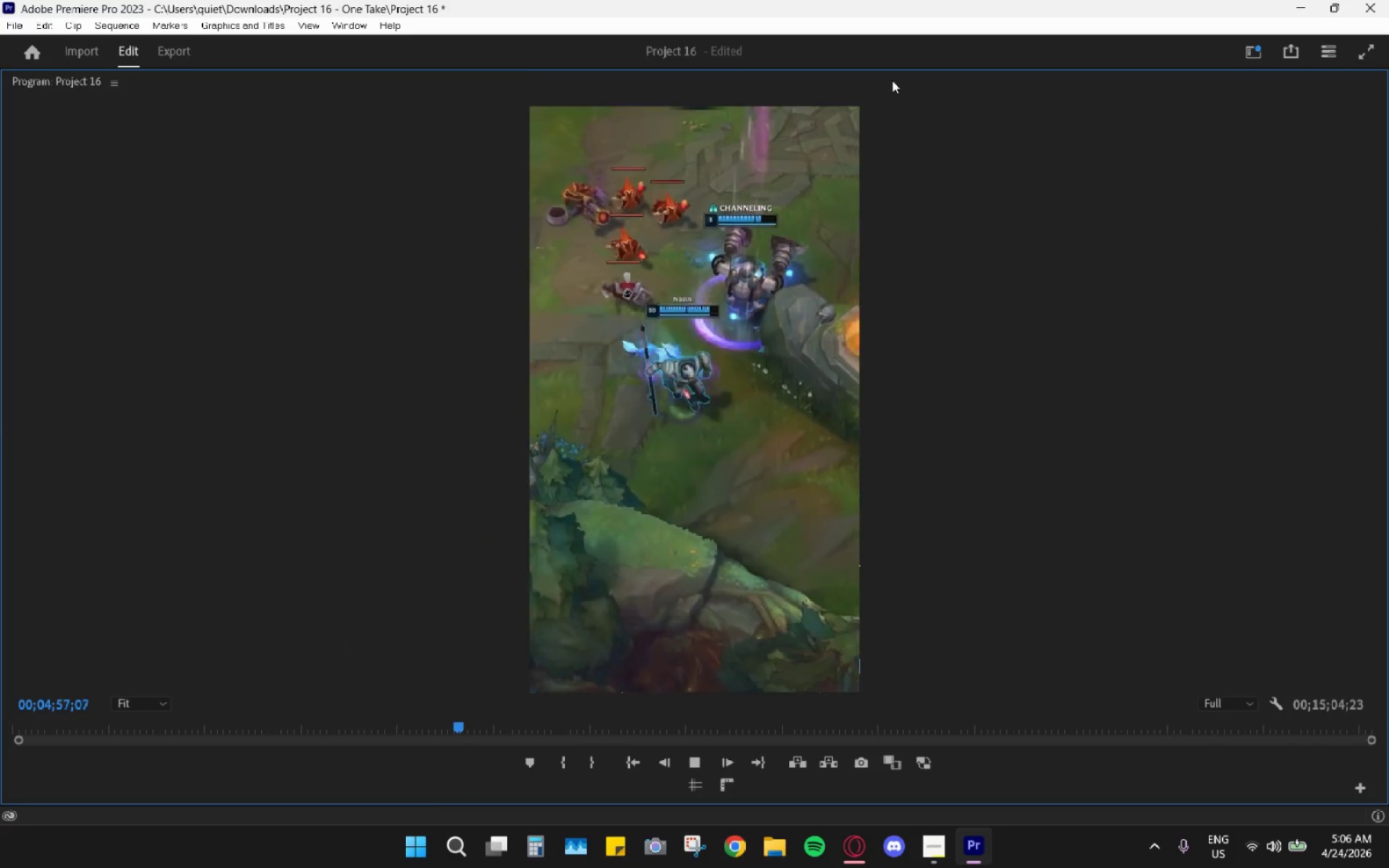 
left_click([892, 80])
 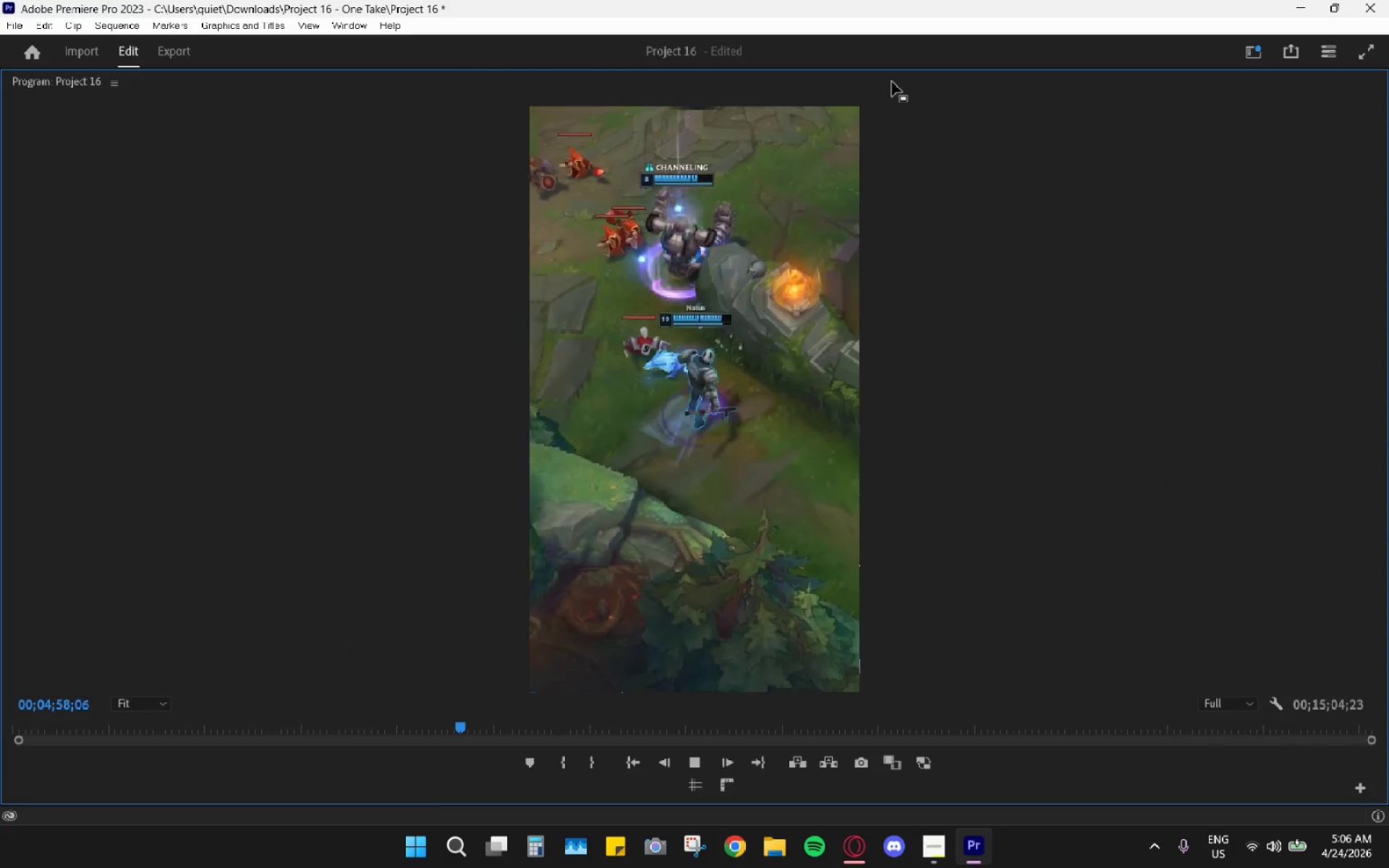 
double_click([892, 82])
 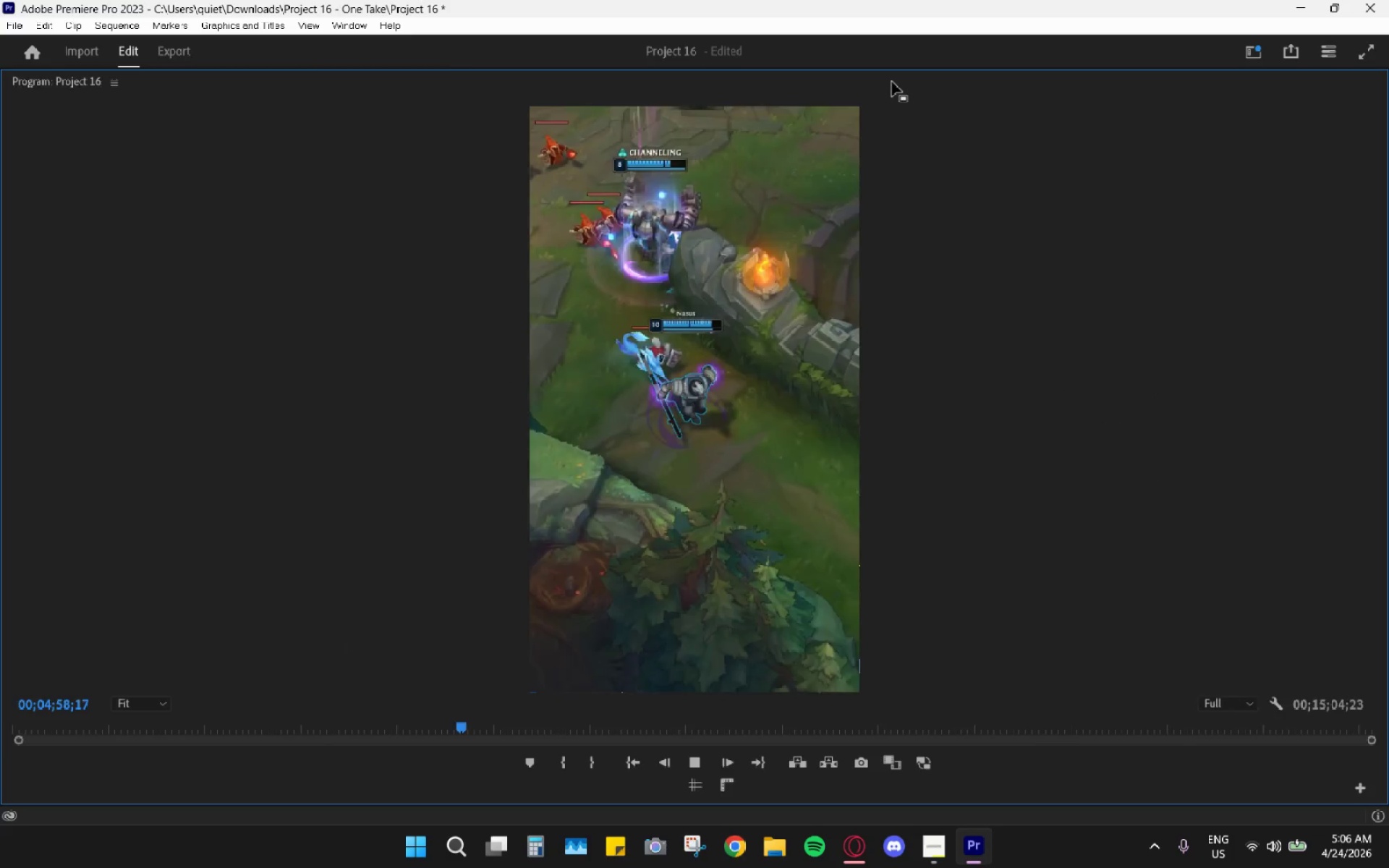 
triple_click([892, 82])
 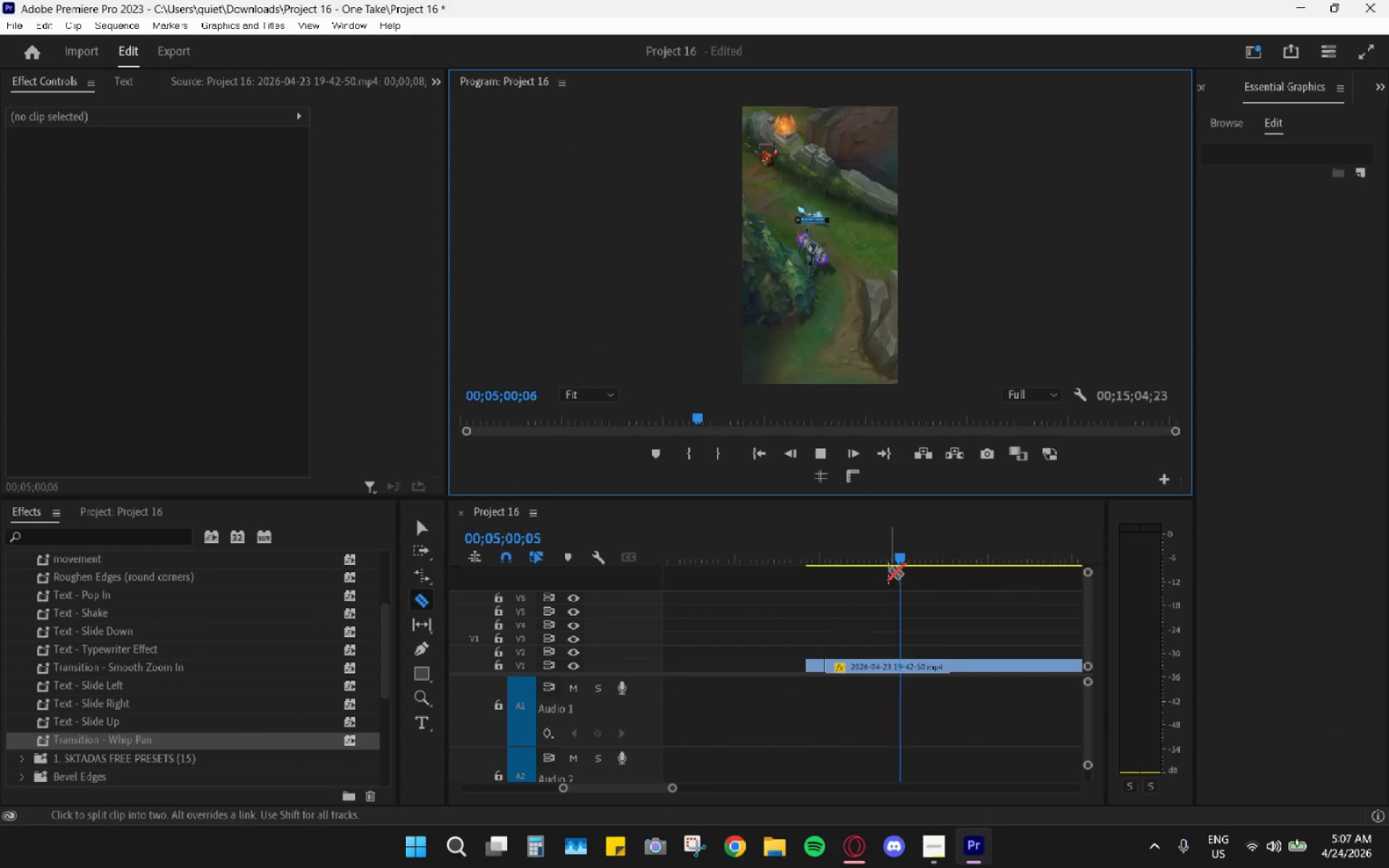 
key(Space)
 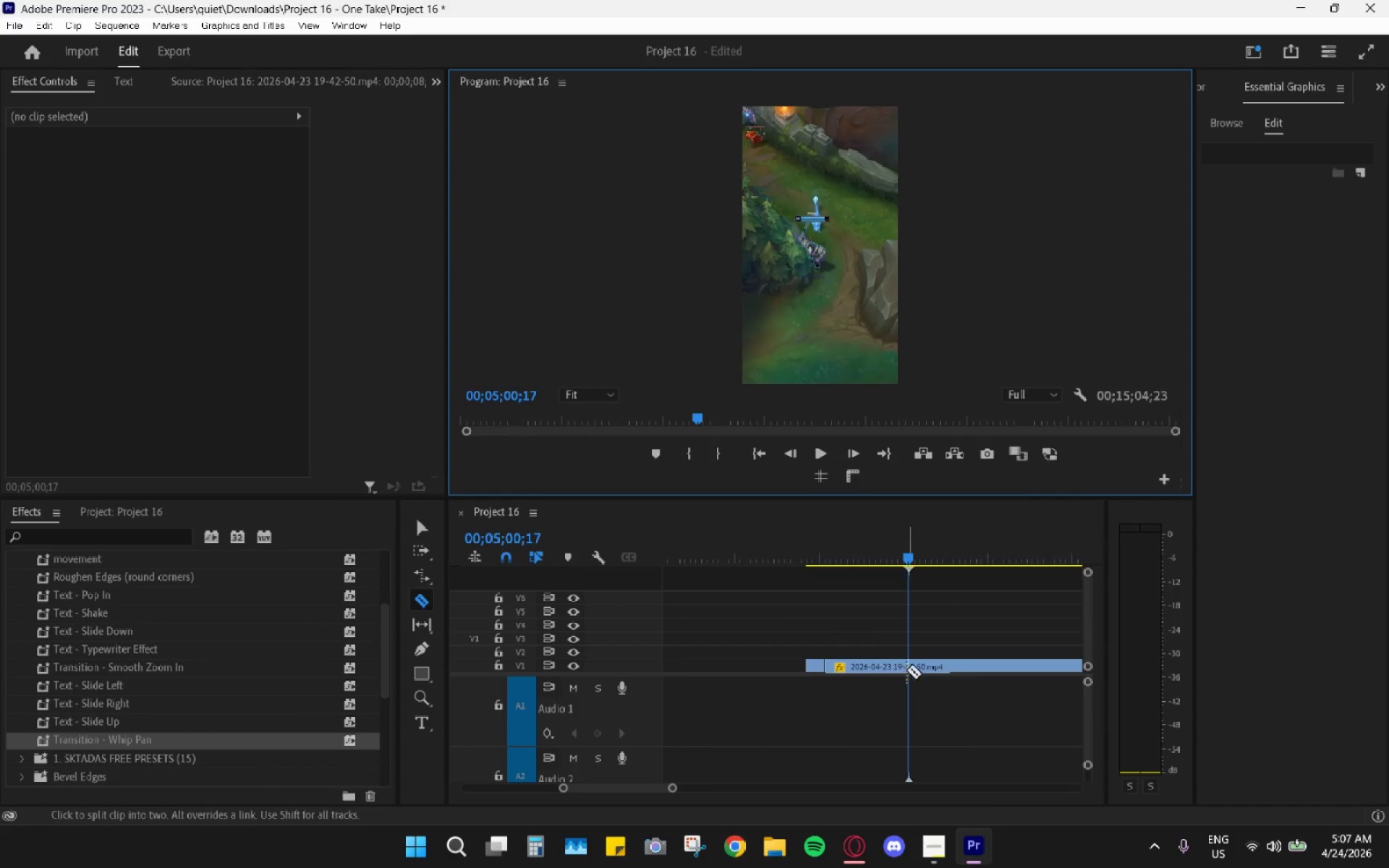 
key(Space)
 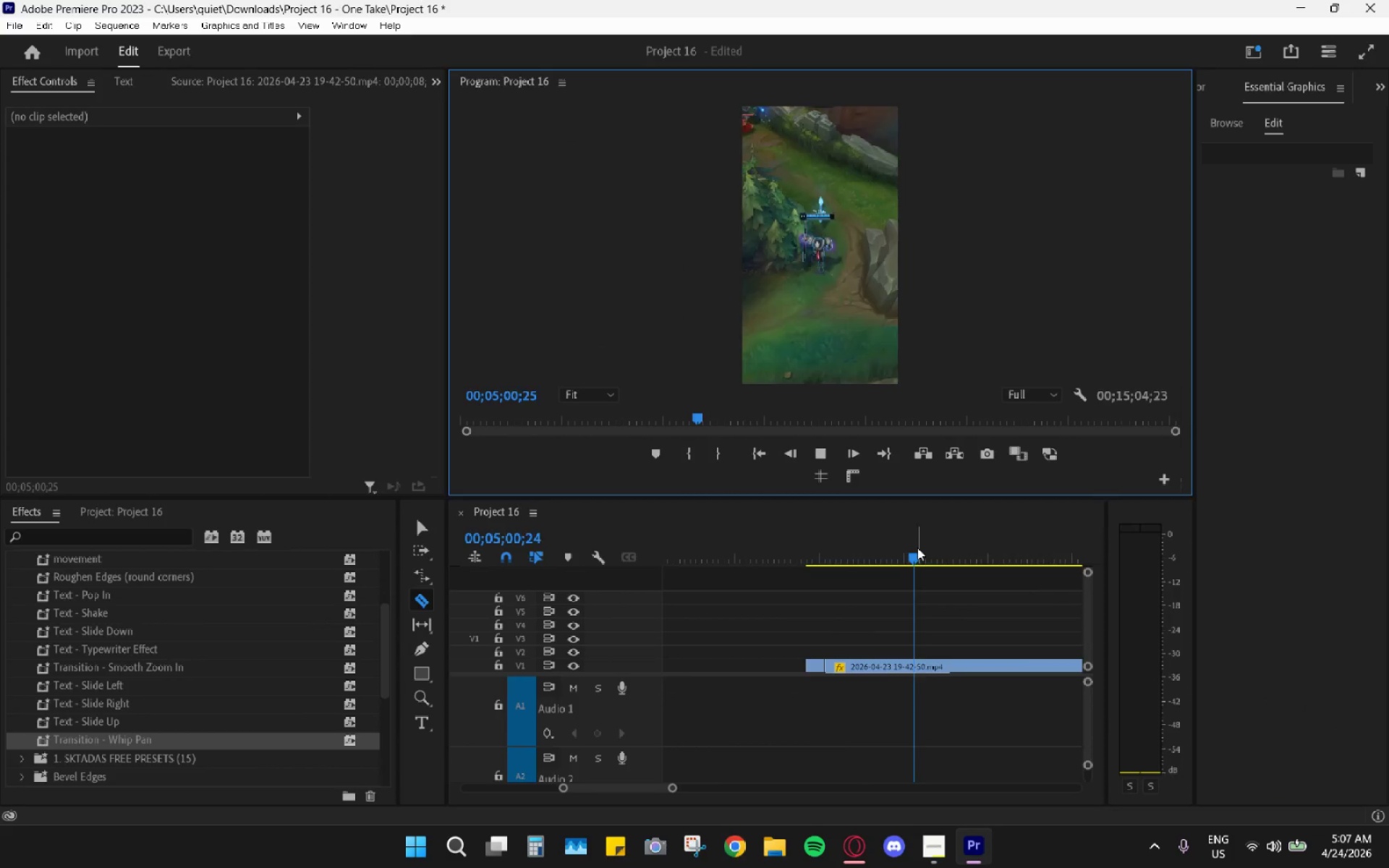 
left_click_drag(start_coordinate=[918, 548], to_coordinate=[1008, 556])
 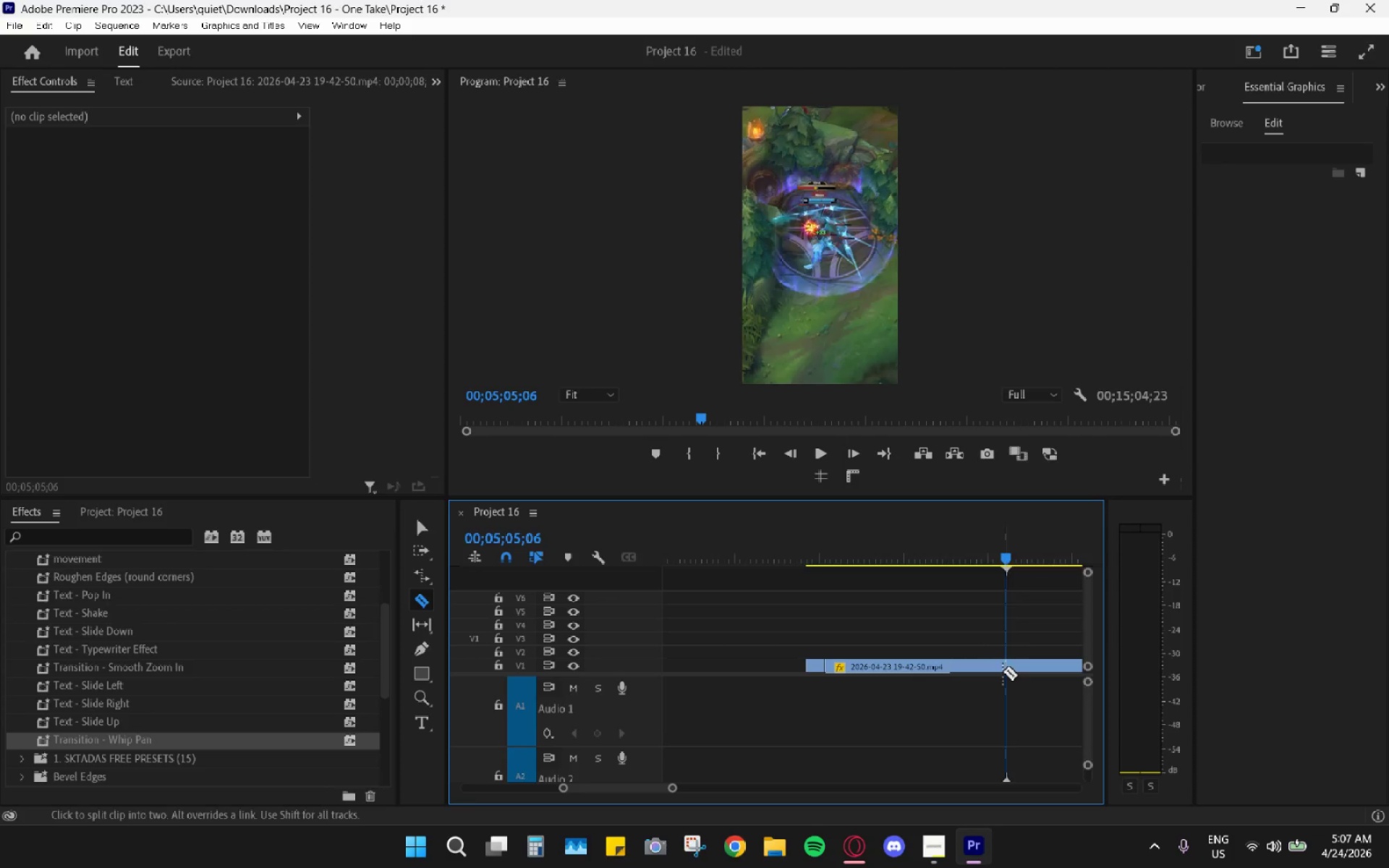 
left_click([1006, 669])
 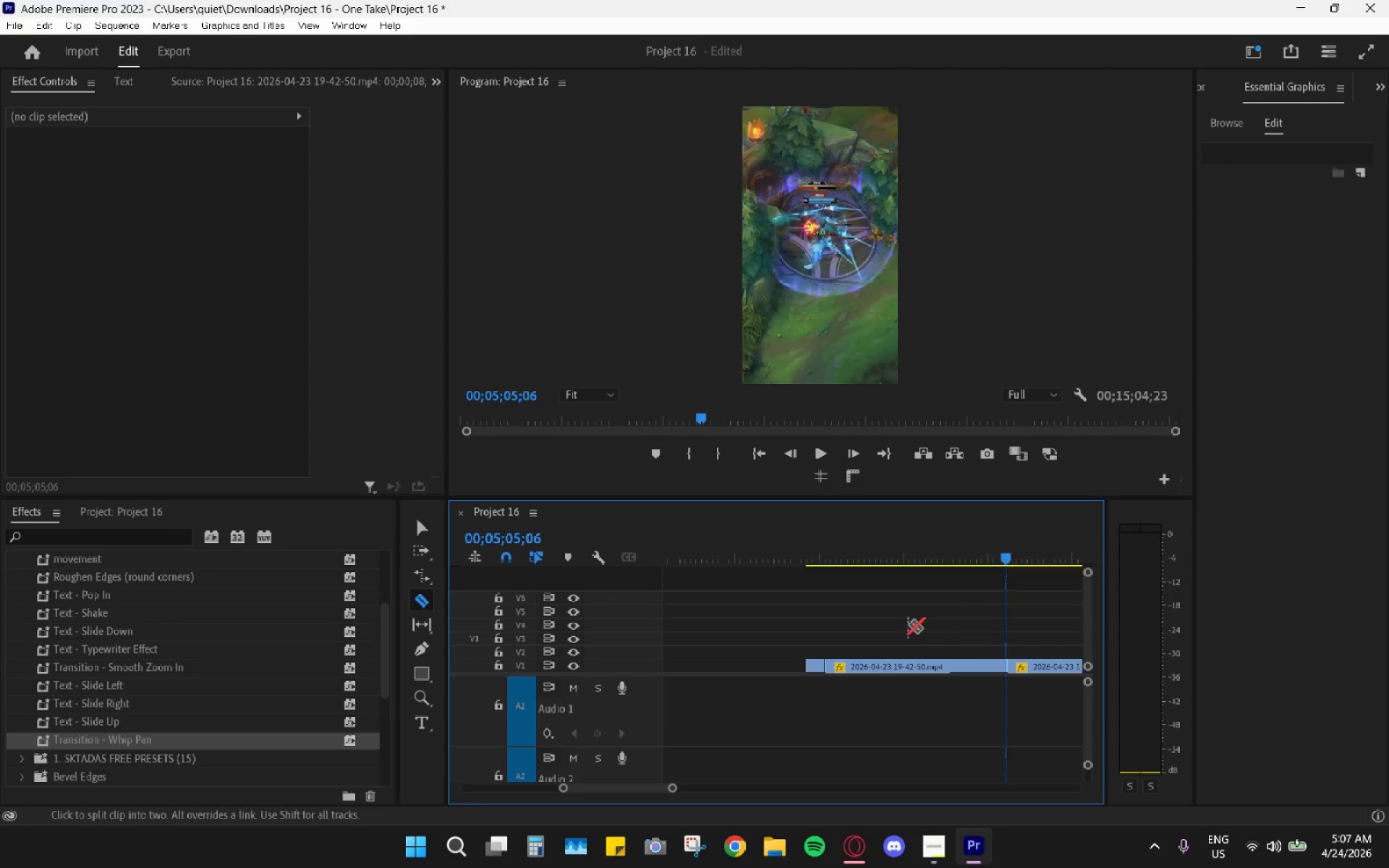 
type(vh)
 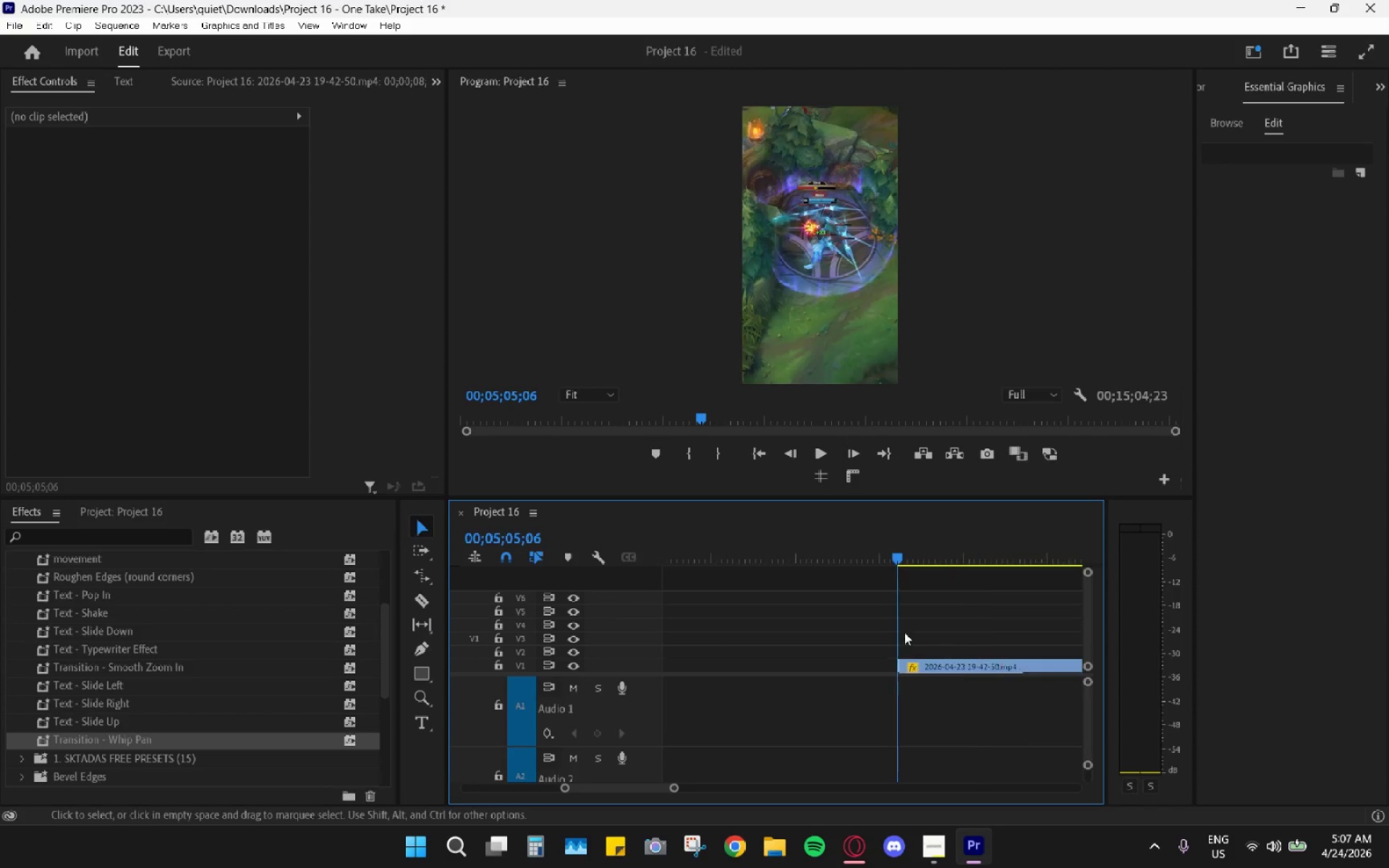 
left_click_drag(start_coordinate=[807, 613], to_coordinate=[930, 692])
 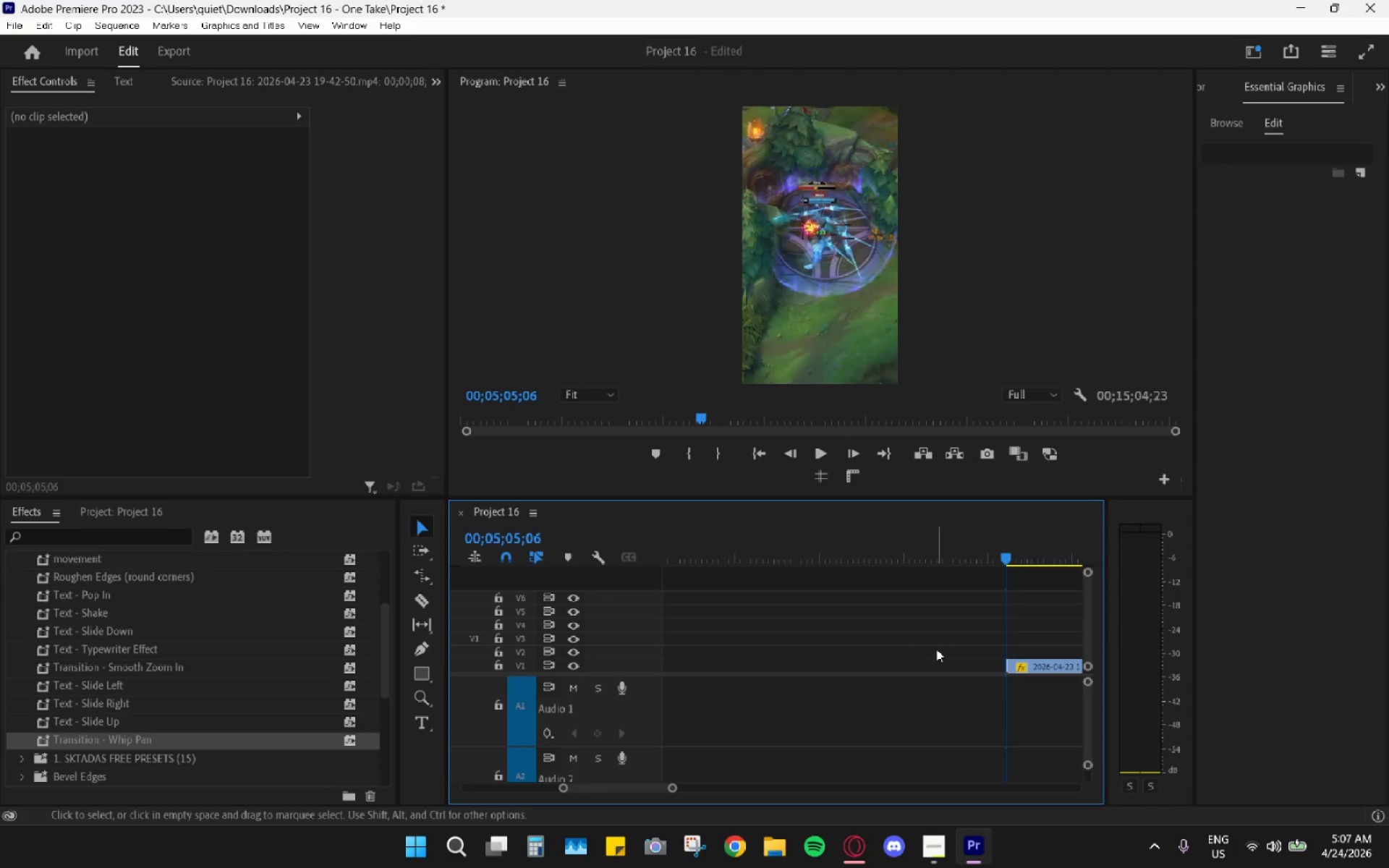 
scroll: coordinate [937, 647], scroll_direction: down, amount: 4.0
 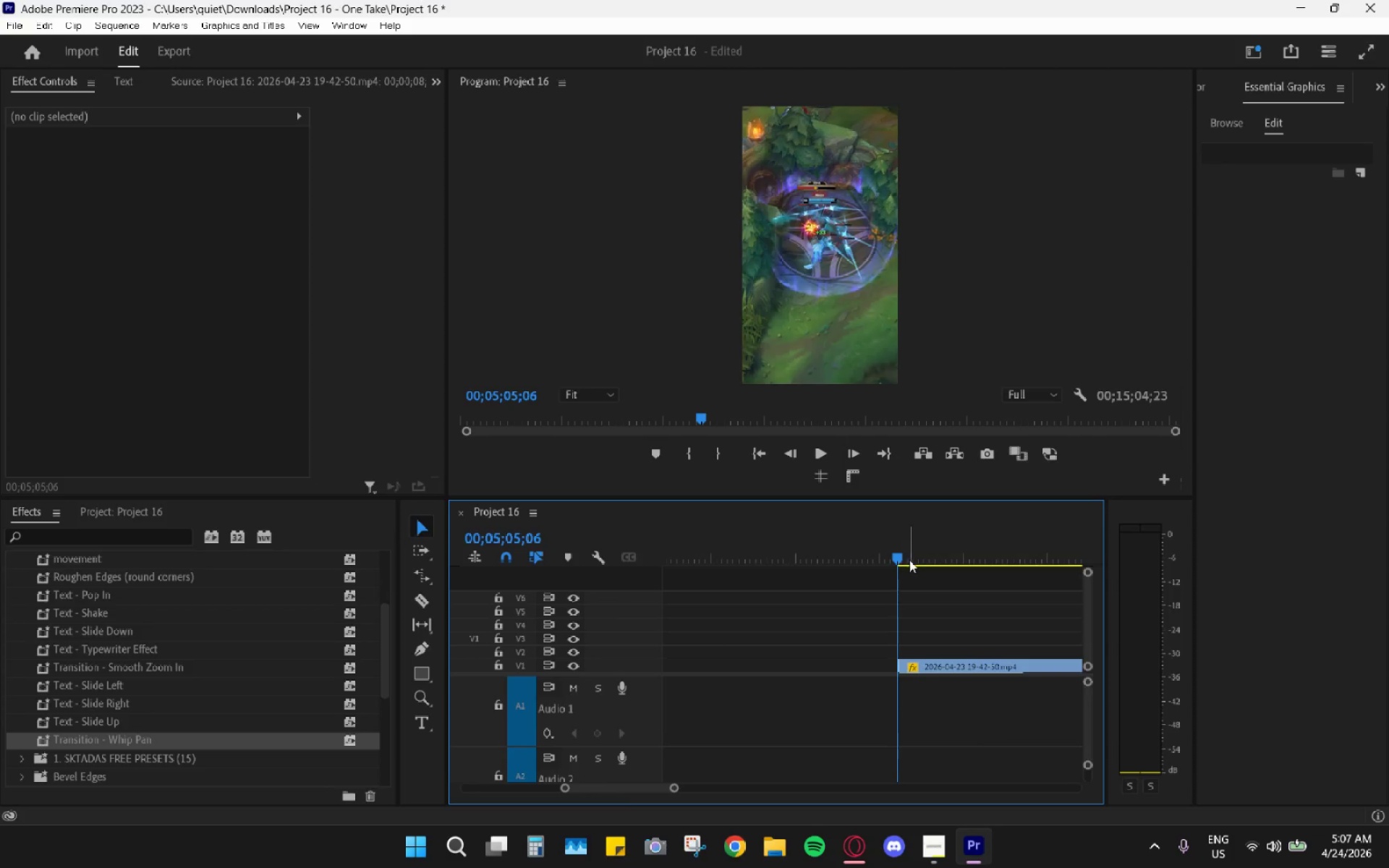 
left_click_drag(start_coordinate=[902, 561], to_coordinate=[933, 559])
 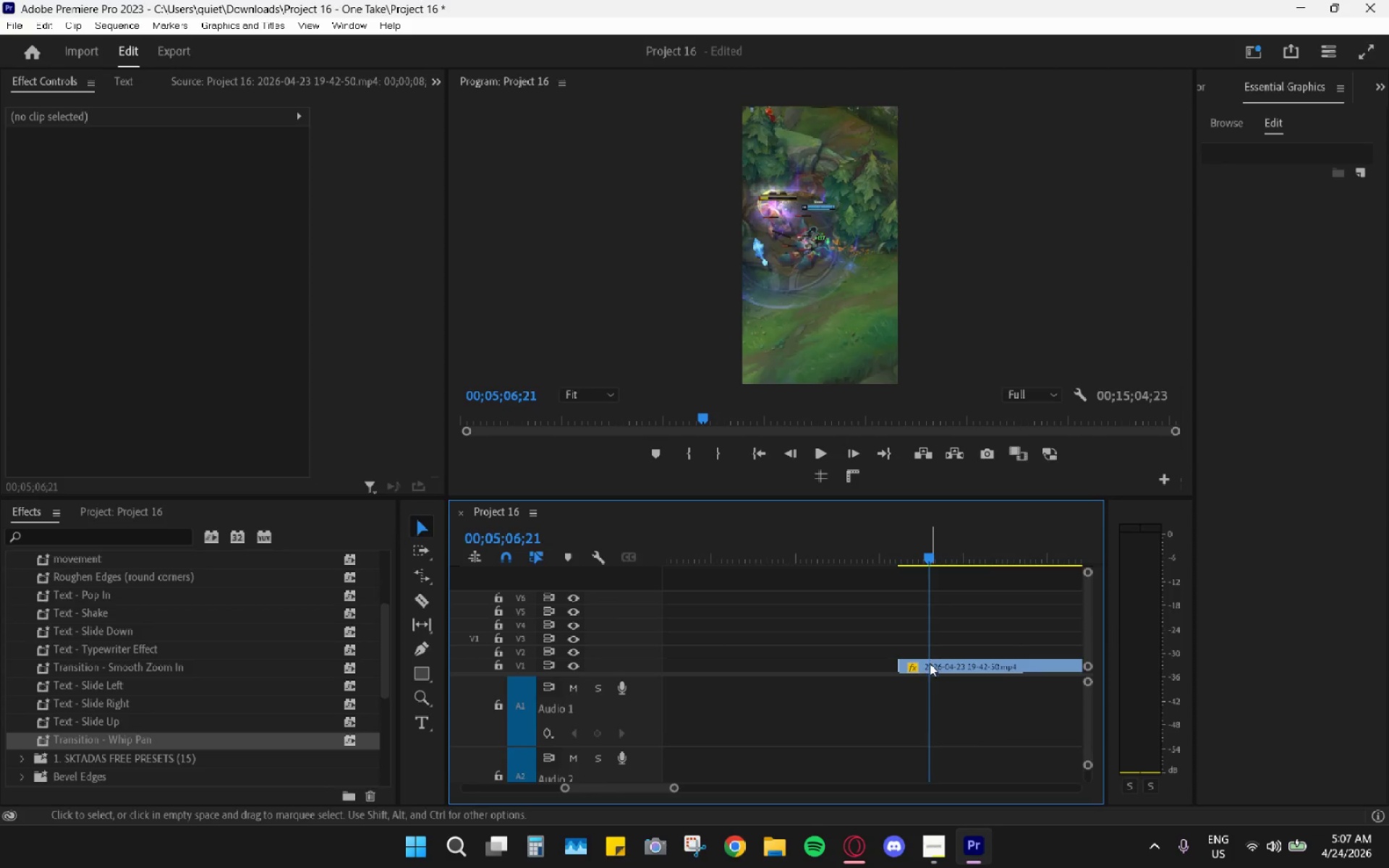 
key(C)
 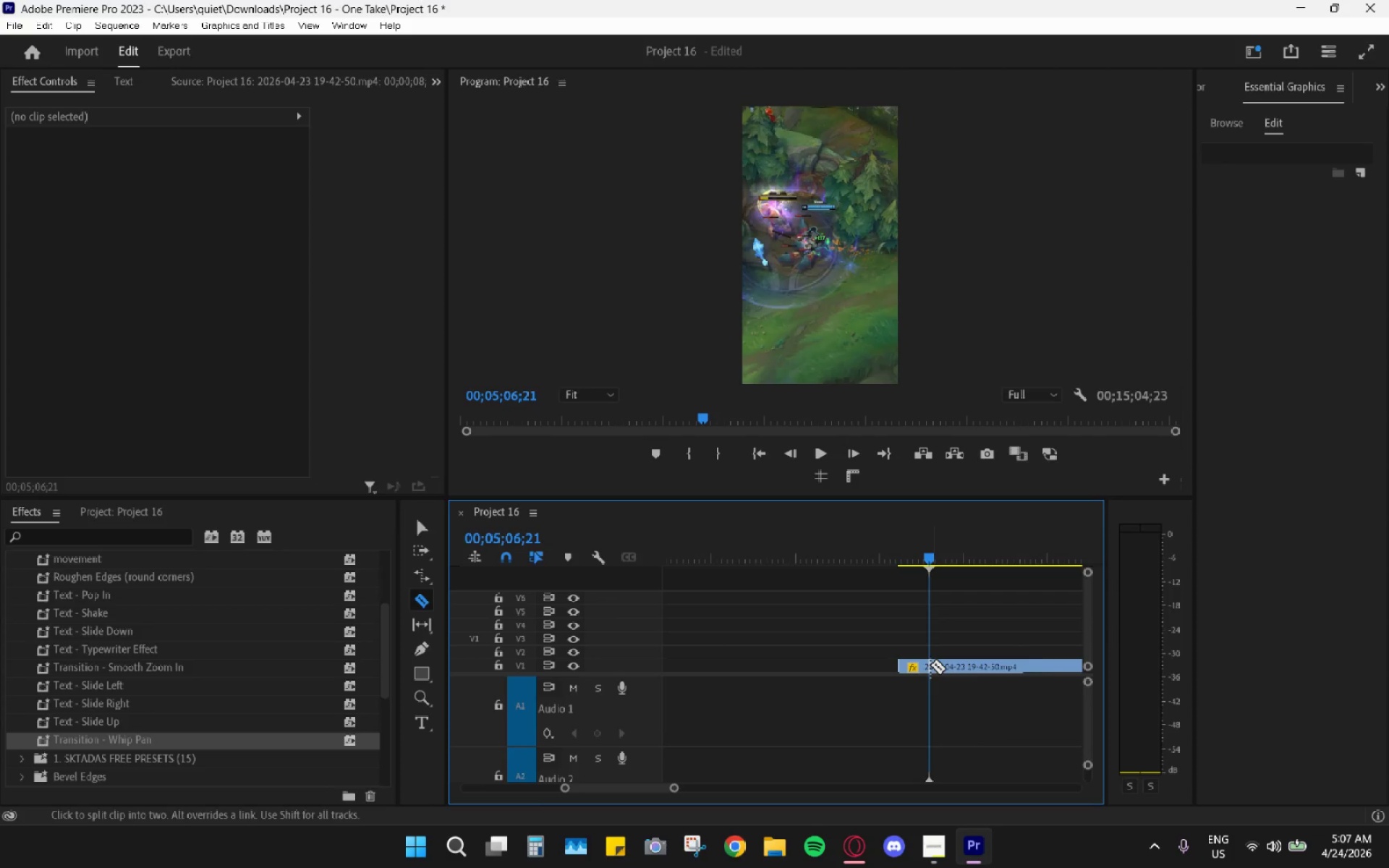 
left_click([930, 665])
 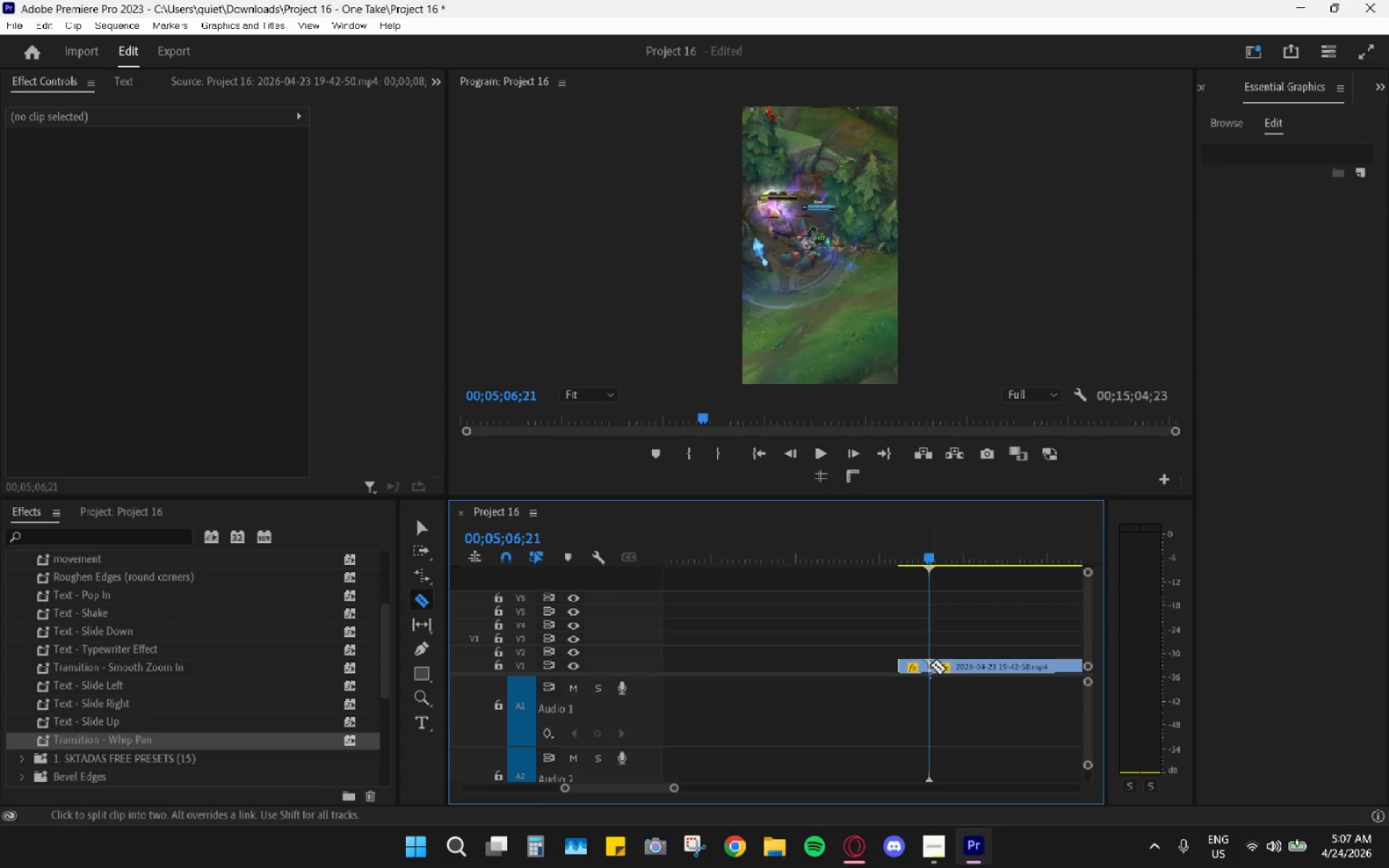 
key(V)
 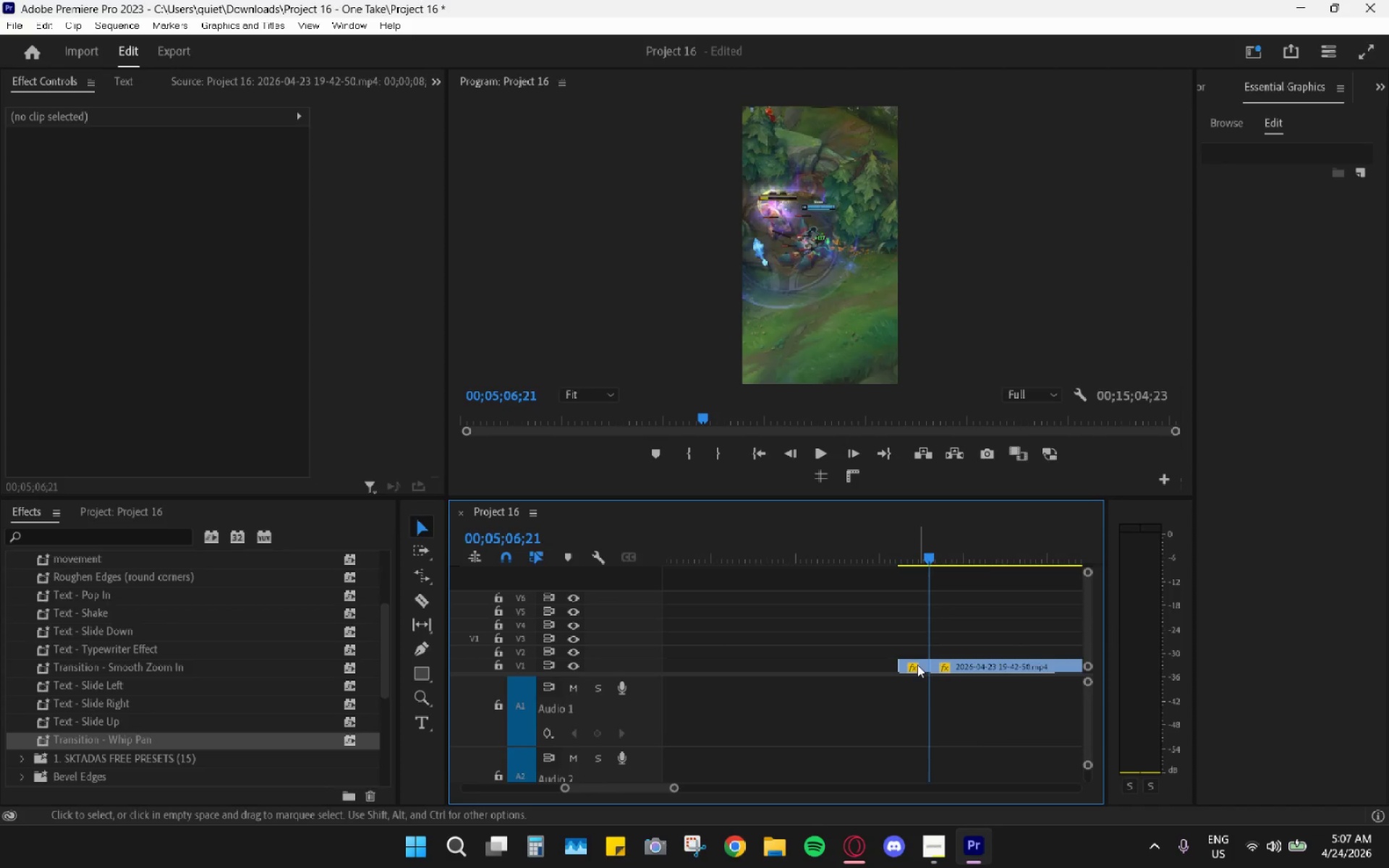 
double_click([917, 665])
 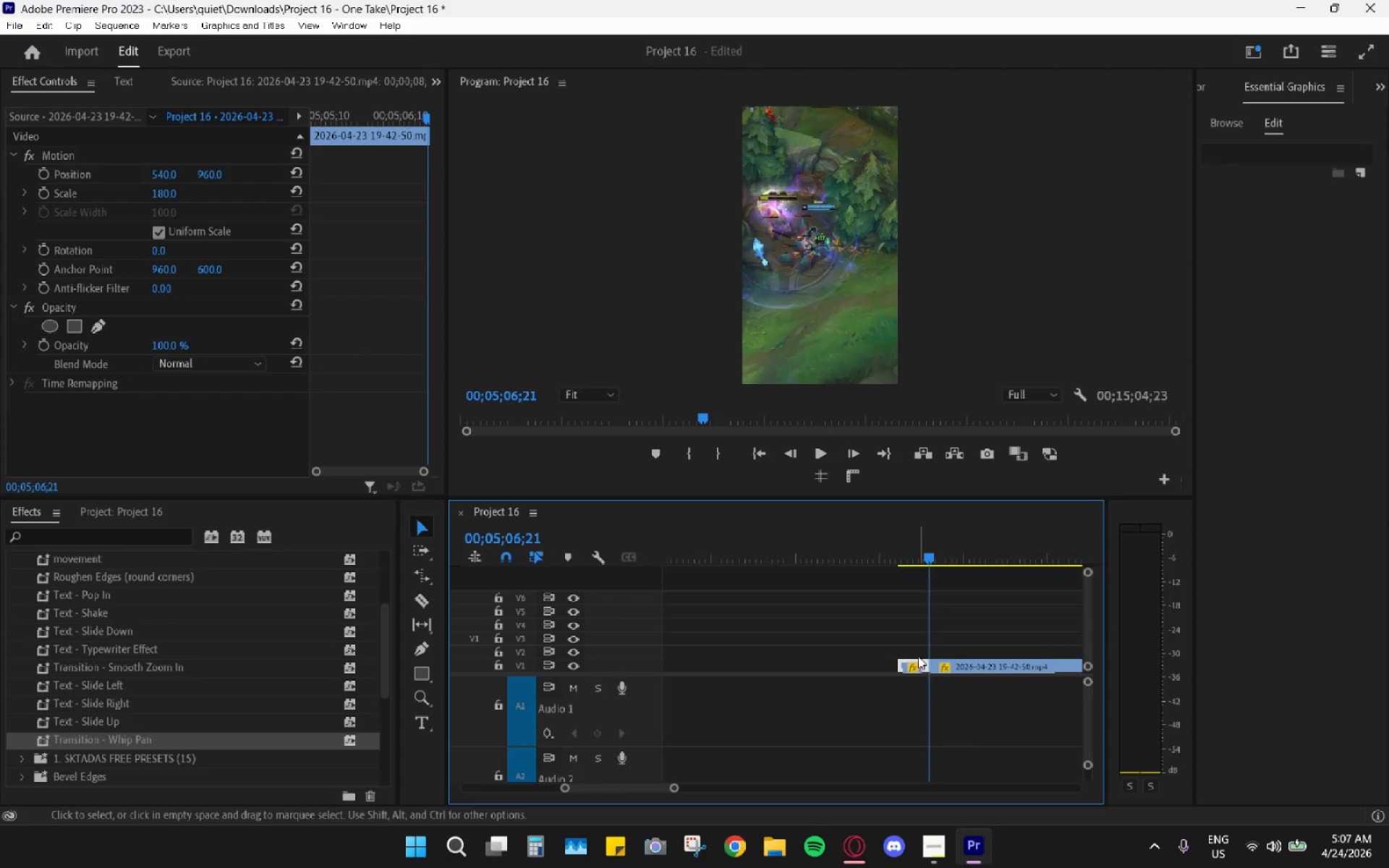 
key(H)
 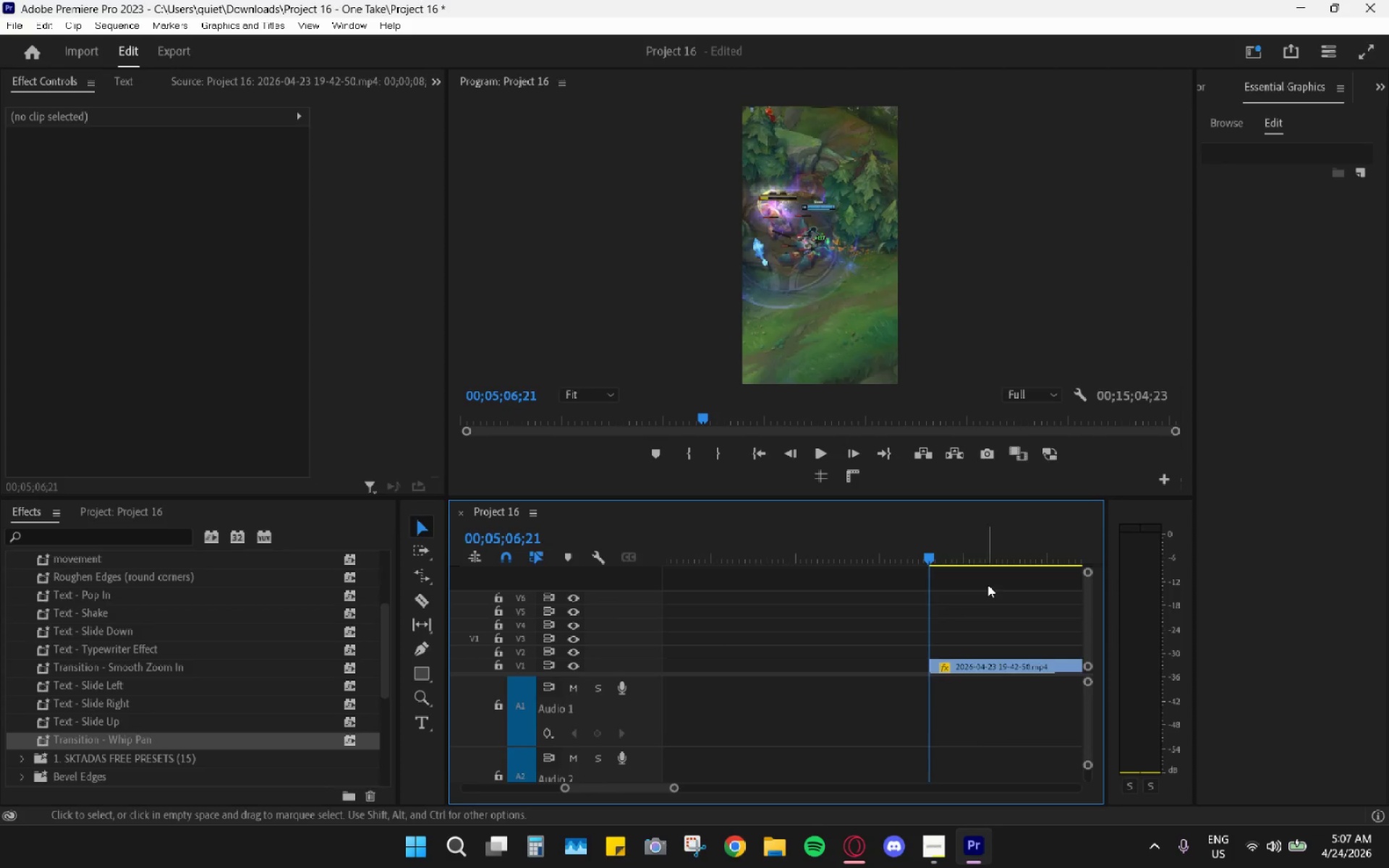 
key(Space)
 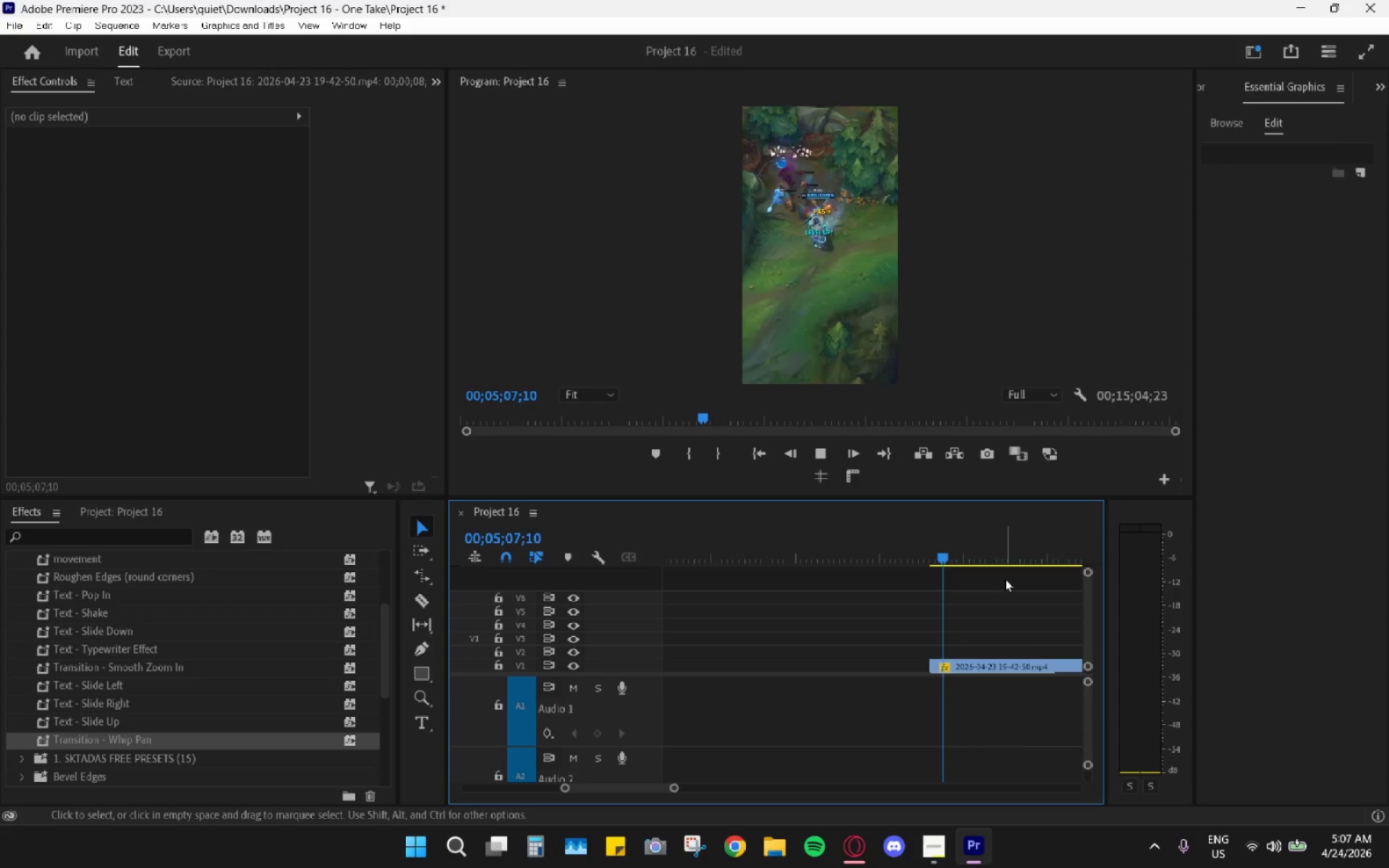 
key(Space)
 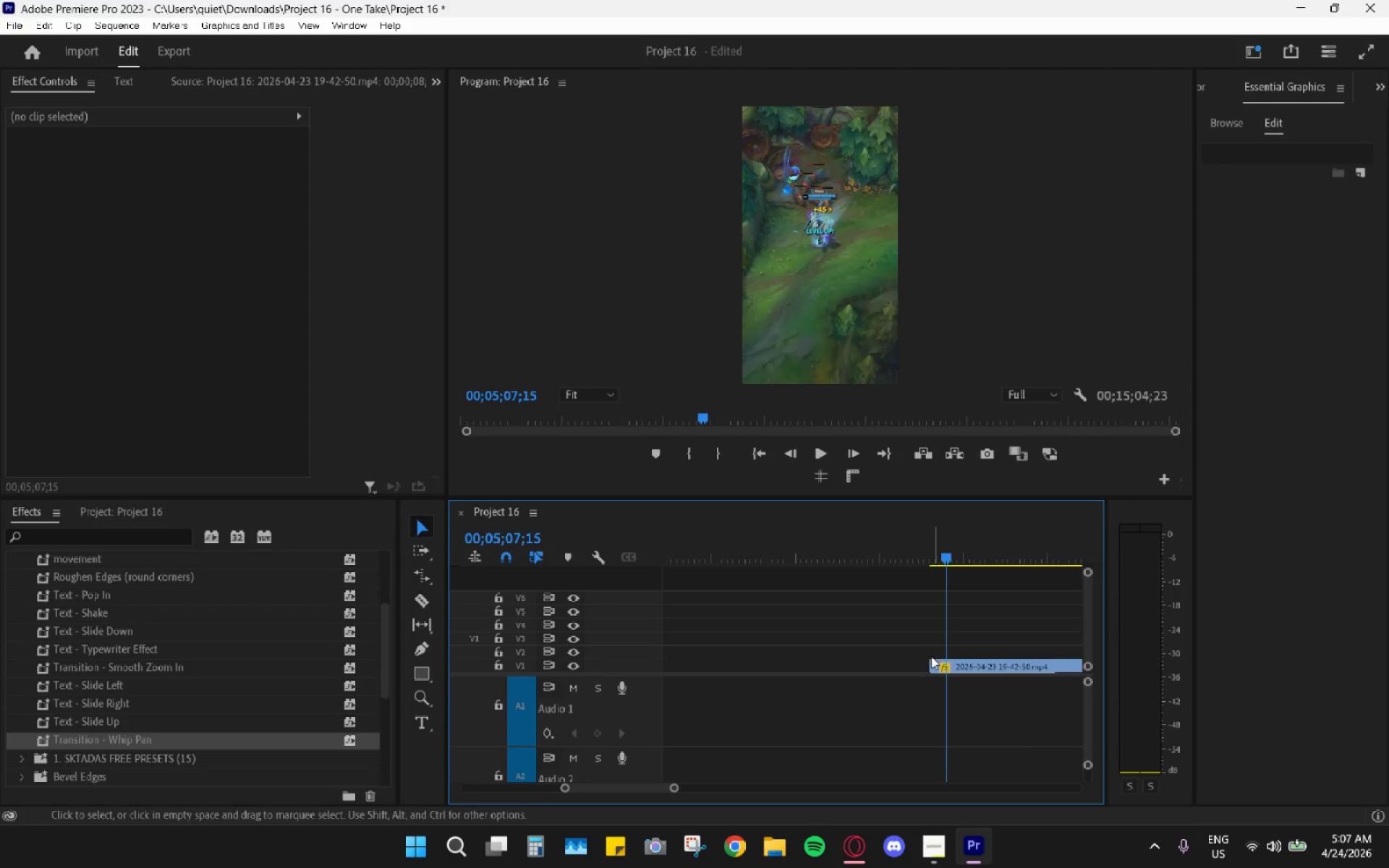 
left_click_drag(start_coordinate=[930, 662], to_coordinate=[908, 660])
 